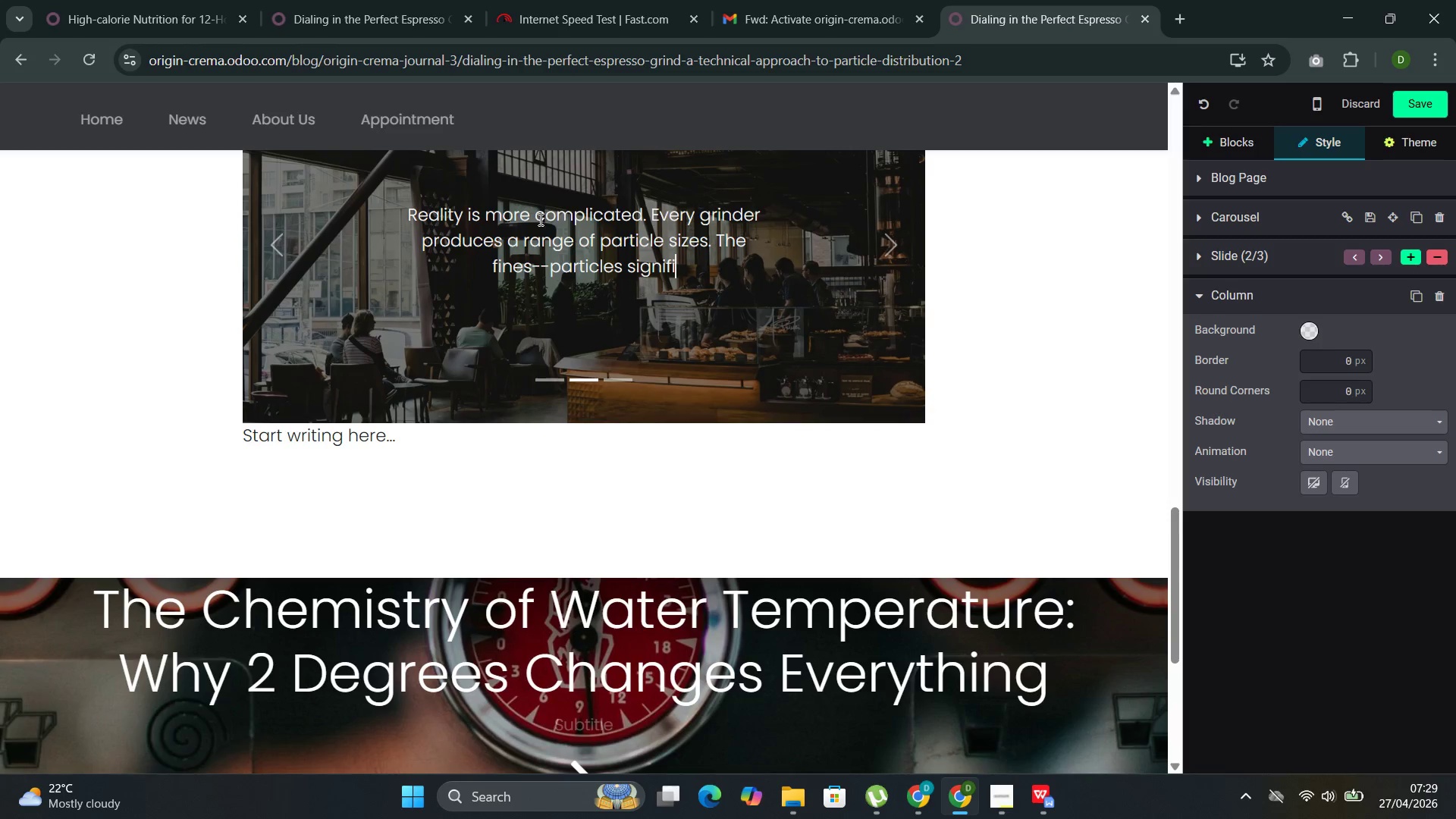 
key(ArrowRight)
 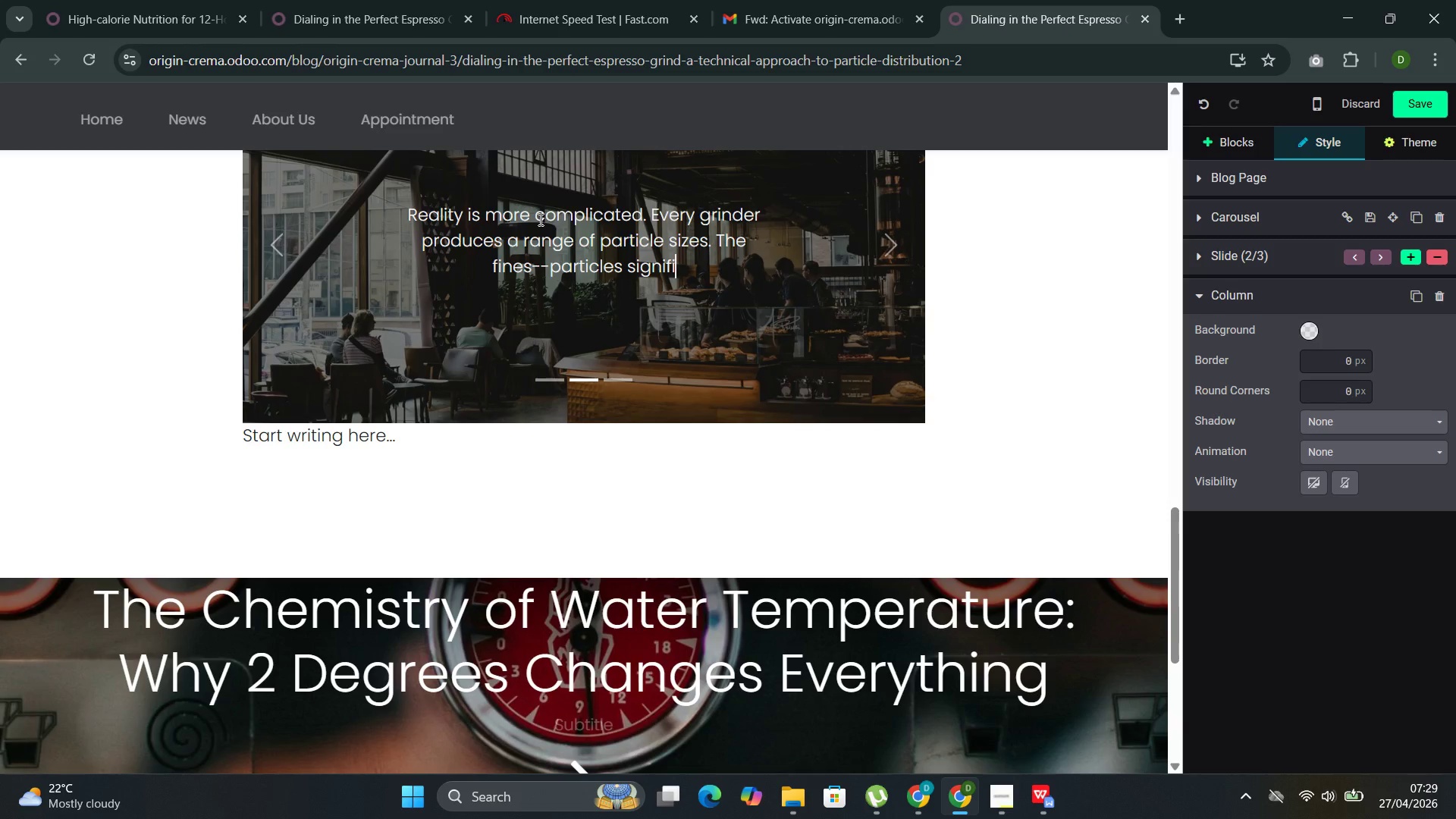 
type(cantly smaller than the target grind--extract eve)
key(Backspace)
key(Backspace)
key(Backspace)
type(very rao)
key(Backspace)
type(pidly and can conti)
key(Backspace)
type(t)
key(Backspace)
type(ribute bitterness if present in excess. The boulders )
key(Backspace)
type(--particles )
 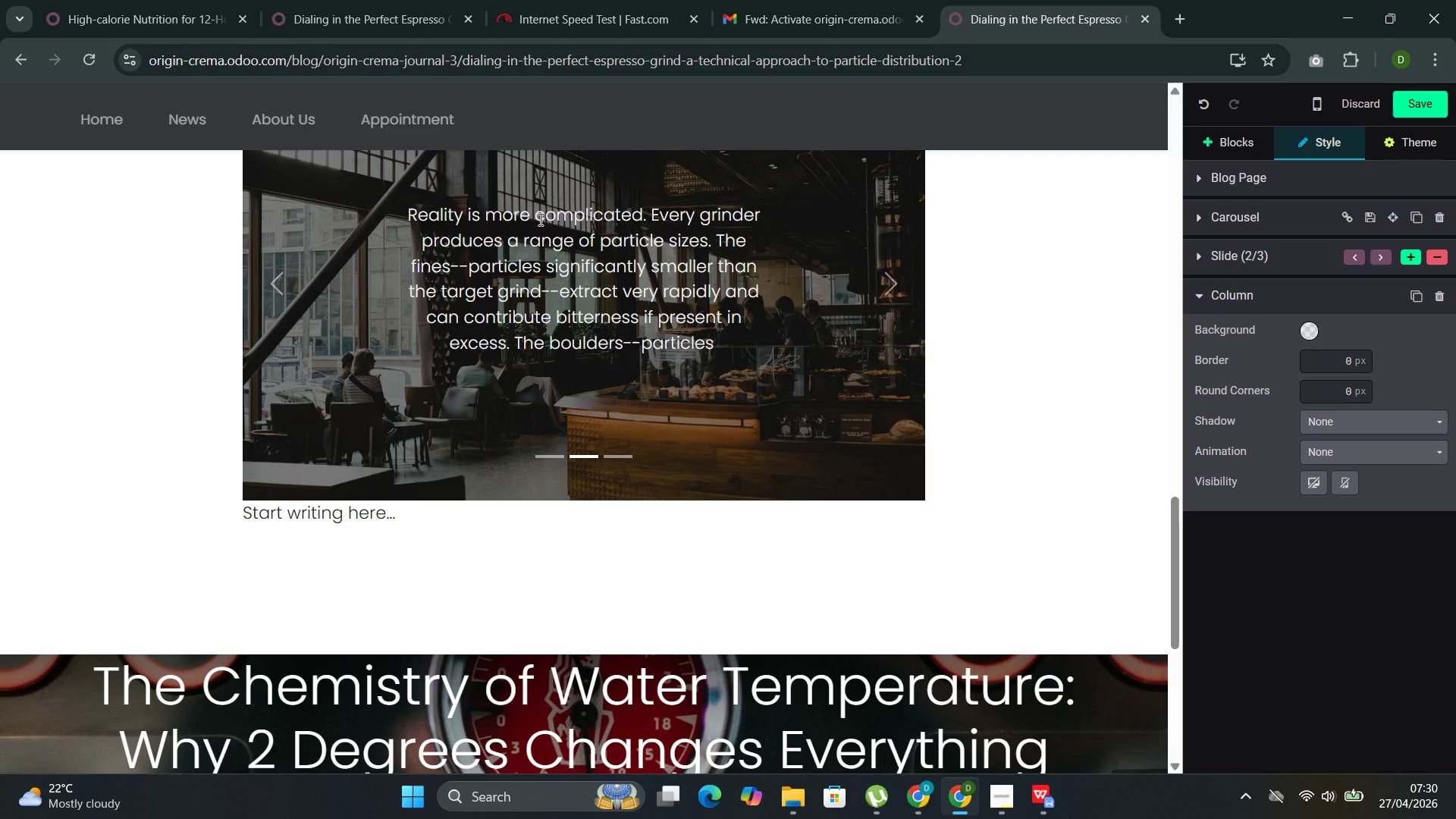 
wait(8.33)
 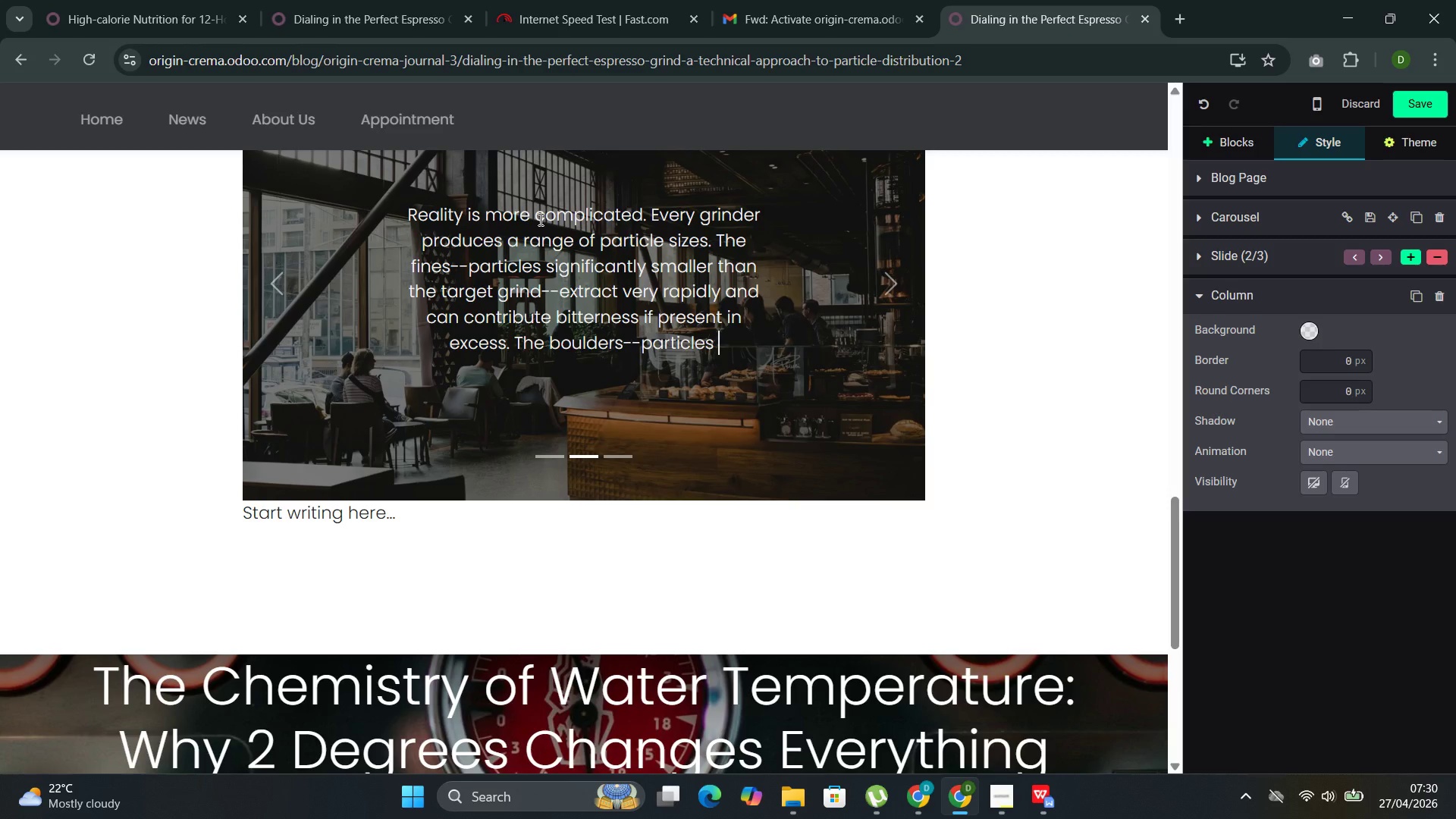 
type(sighificantly larger--i)
key(Backspace)
type(underextract and contribute souy)
key(Backspace)
 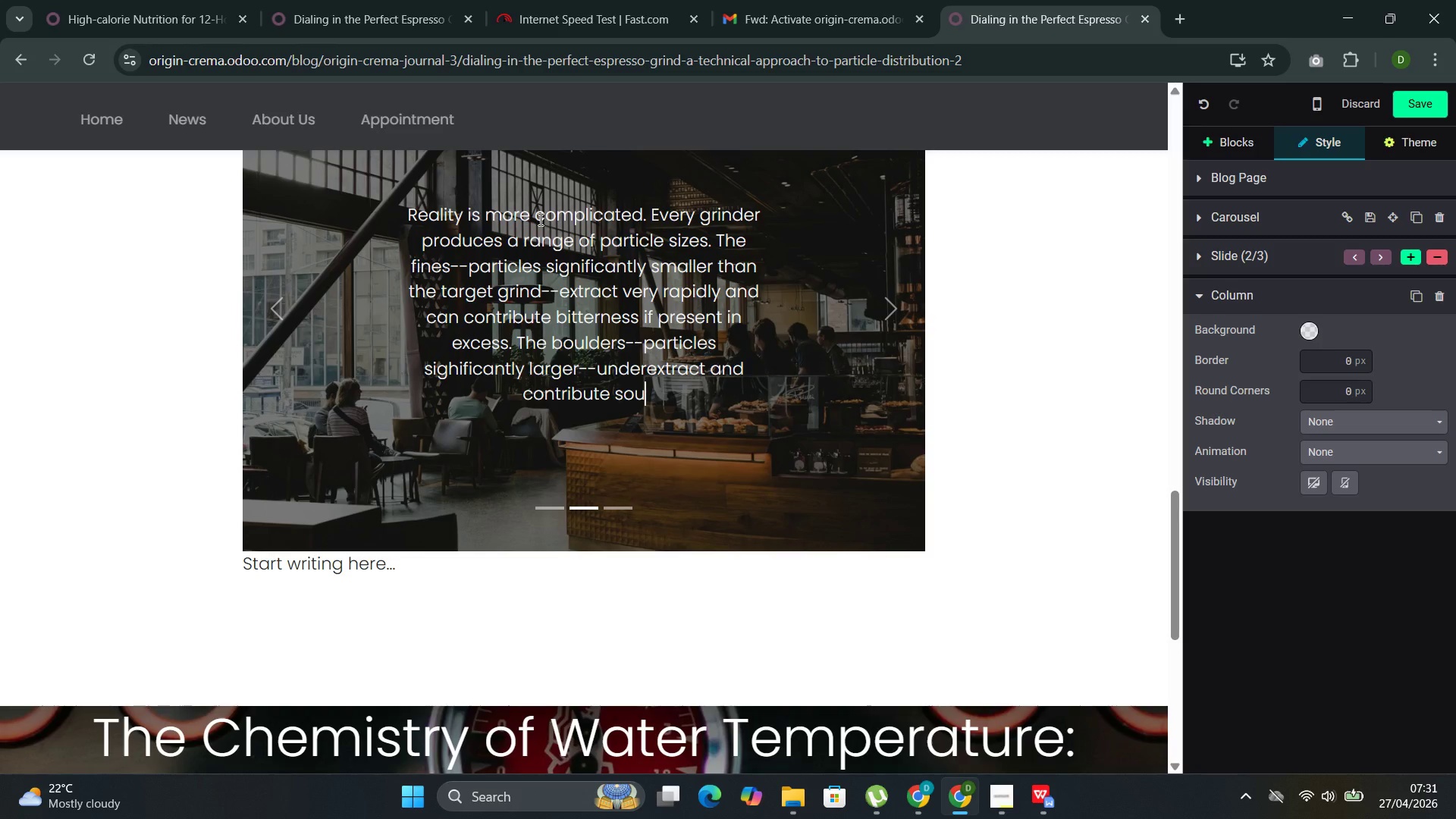 
type(rness and astringency)
 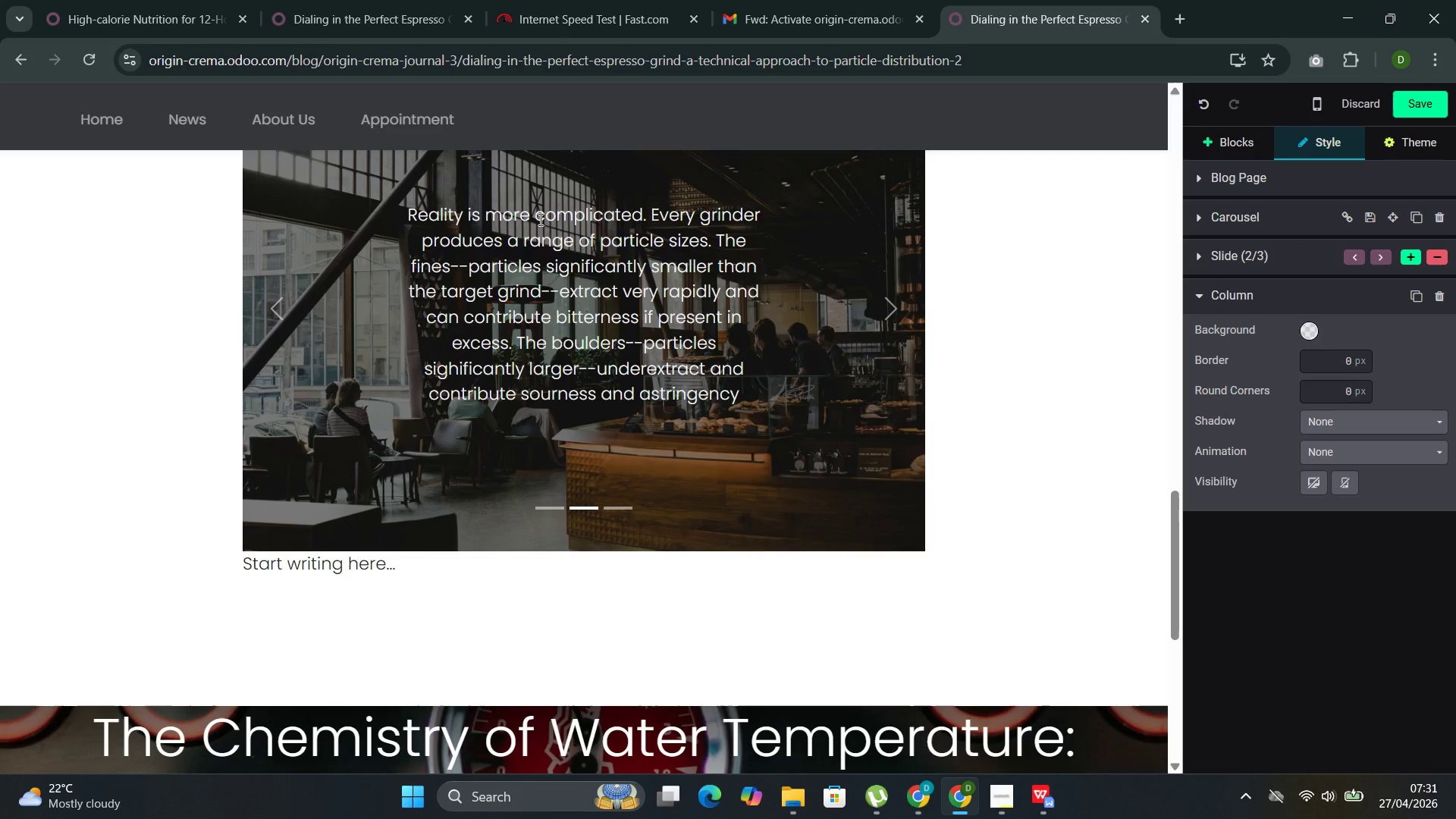 
wait(12.7)
 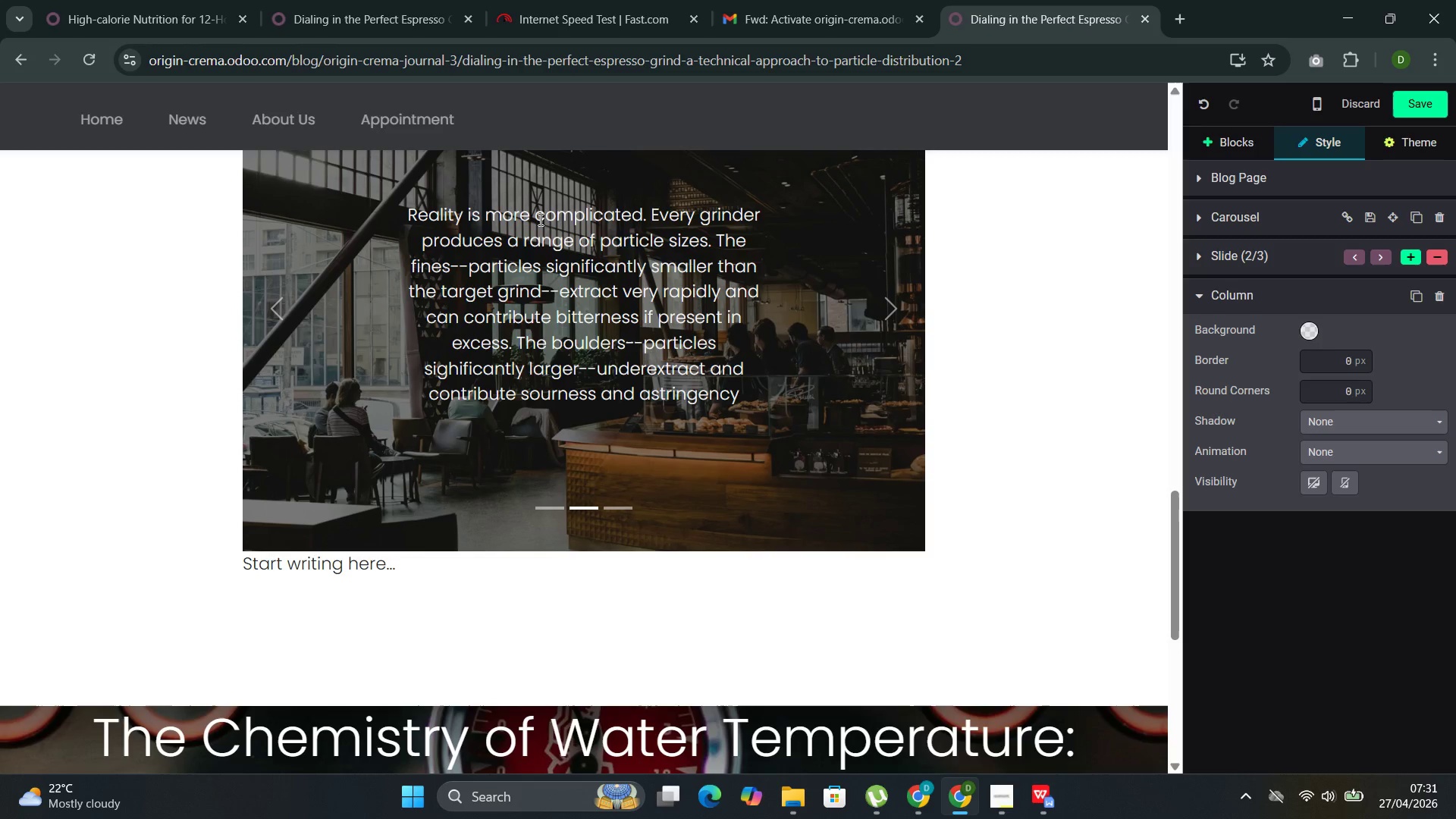 
left_click([896, 349])
 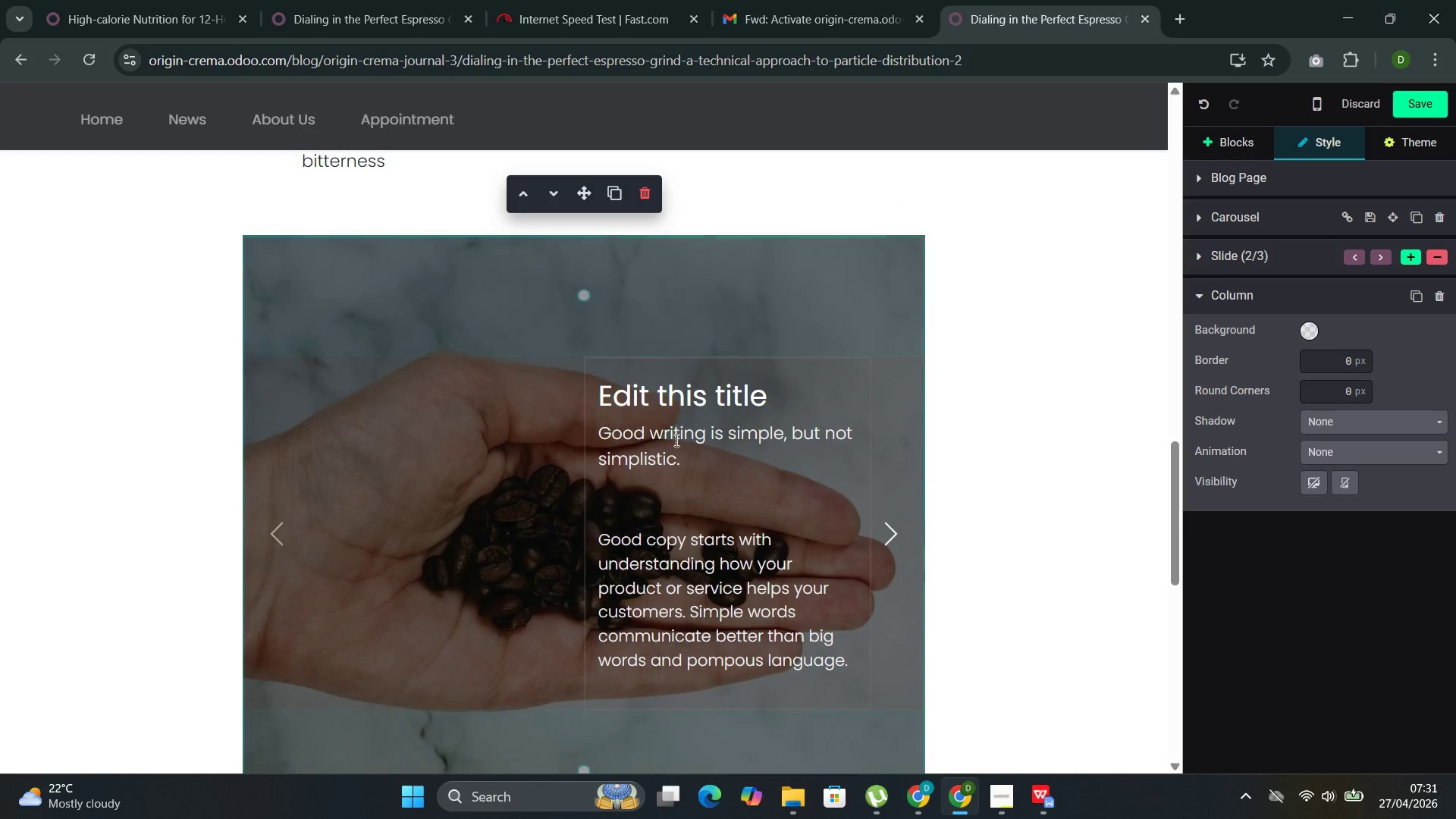 
left_click_drag(start_coordinate=[686, 457], to_coordinate=[588, 406])
 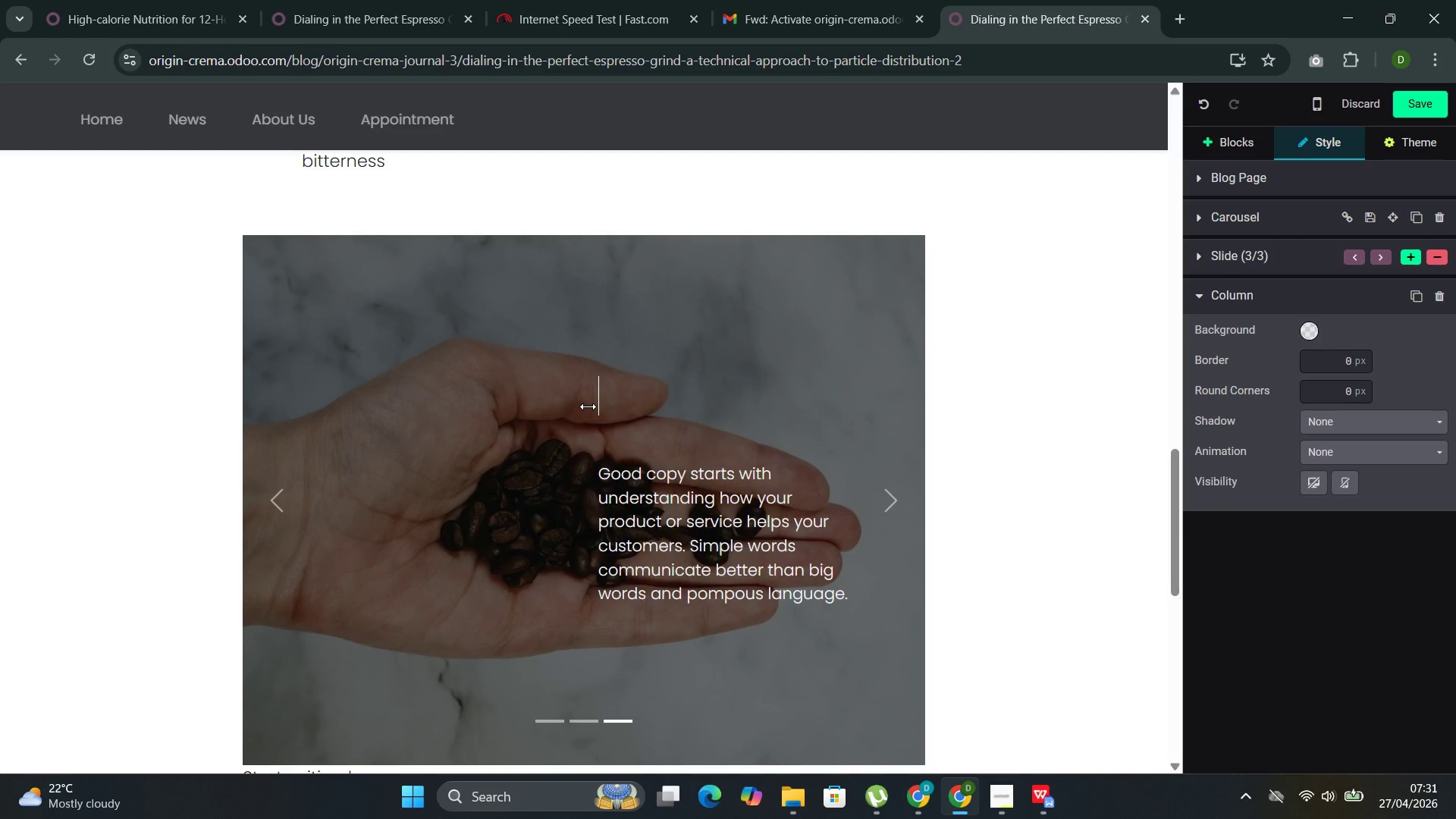 
key(Backspace)
 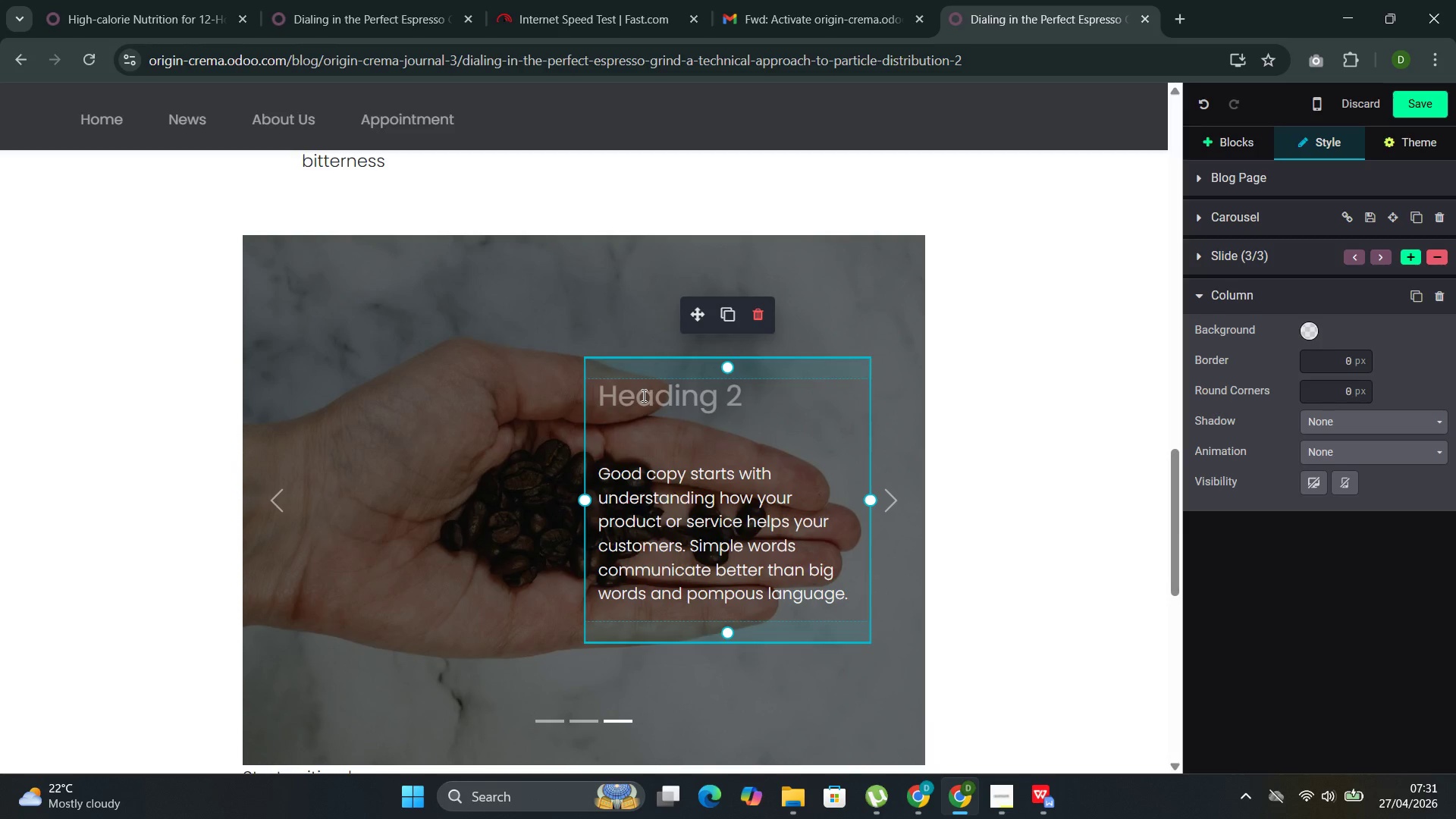 
double_click([642, 395])
 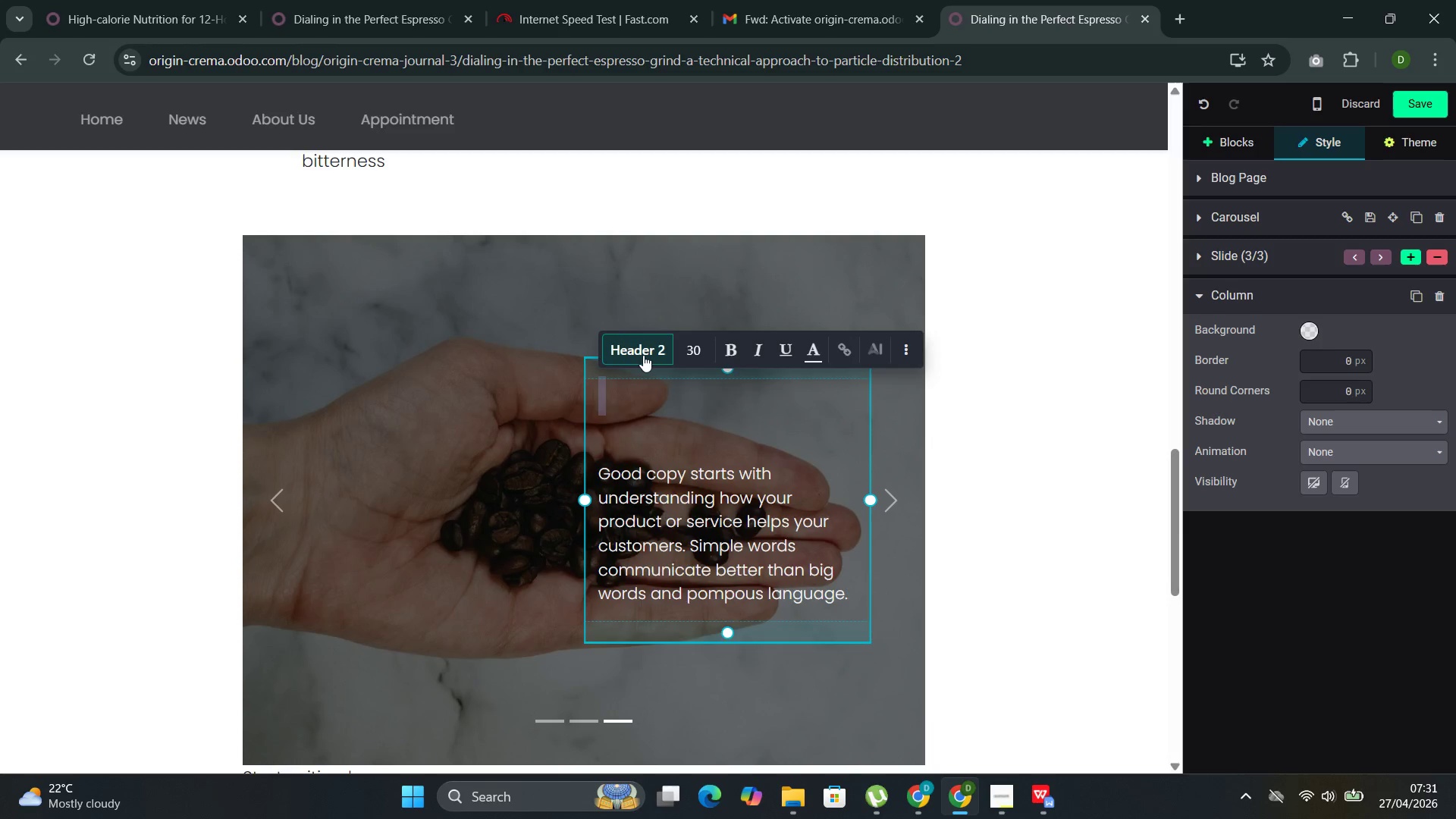 
left_click([643, 355])
 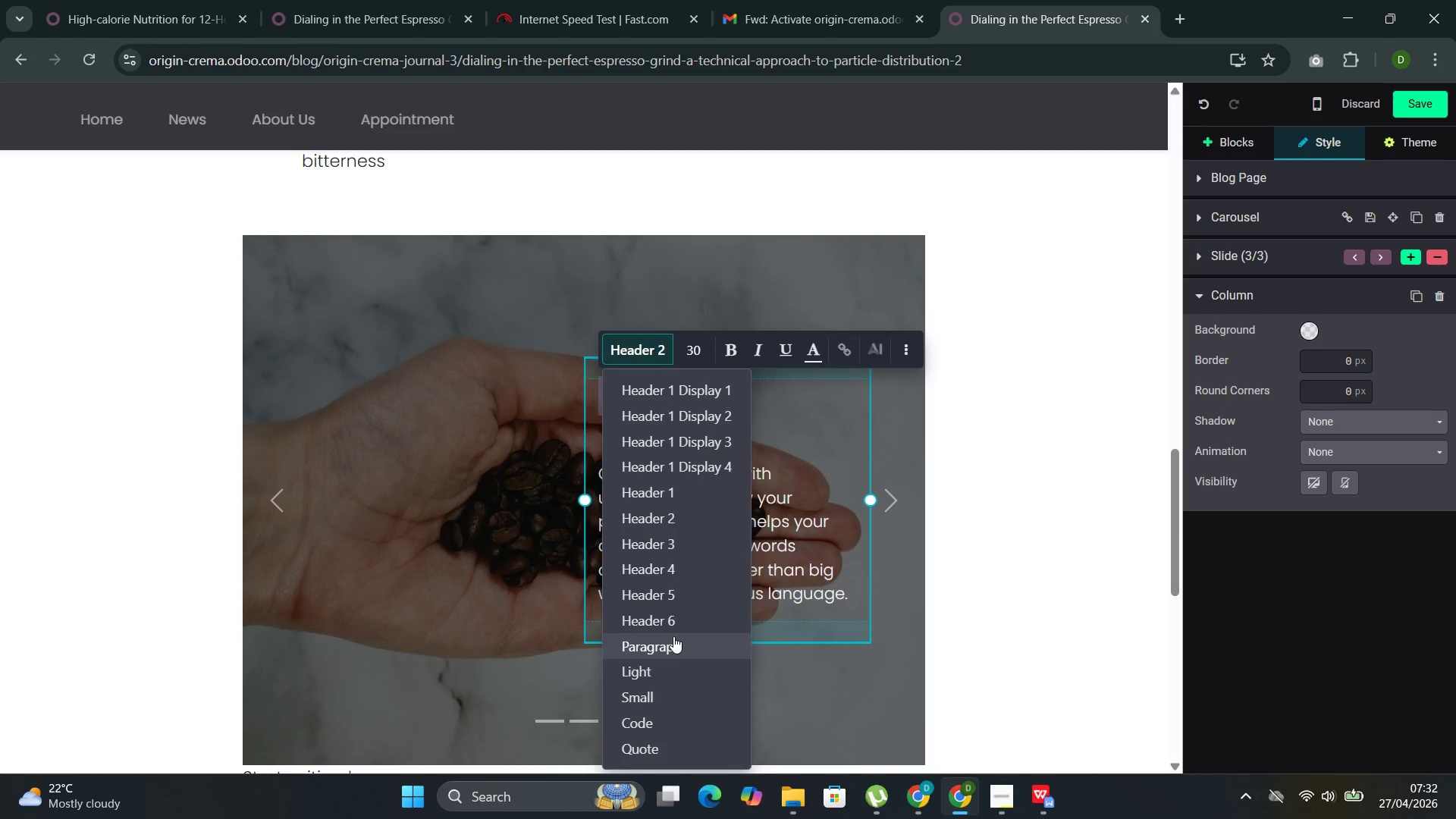 
left_click([673, 638])
 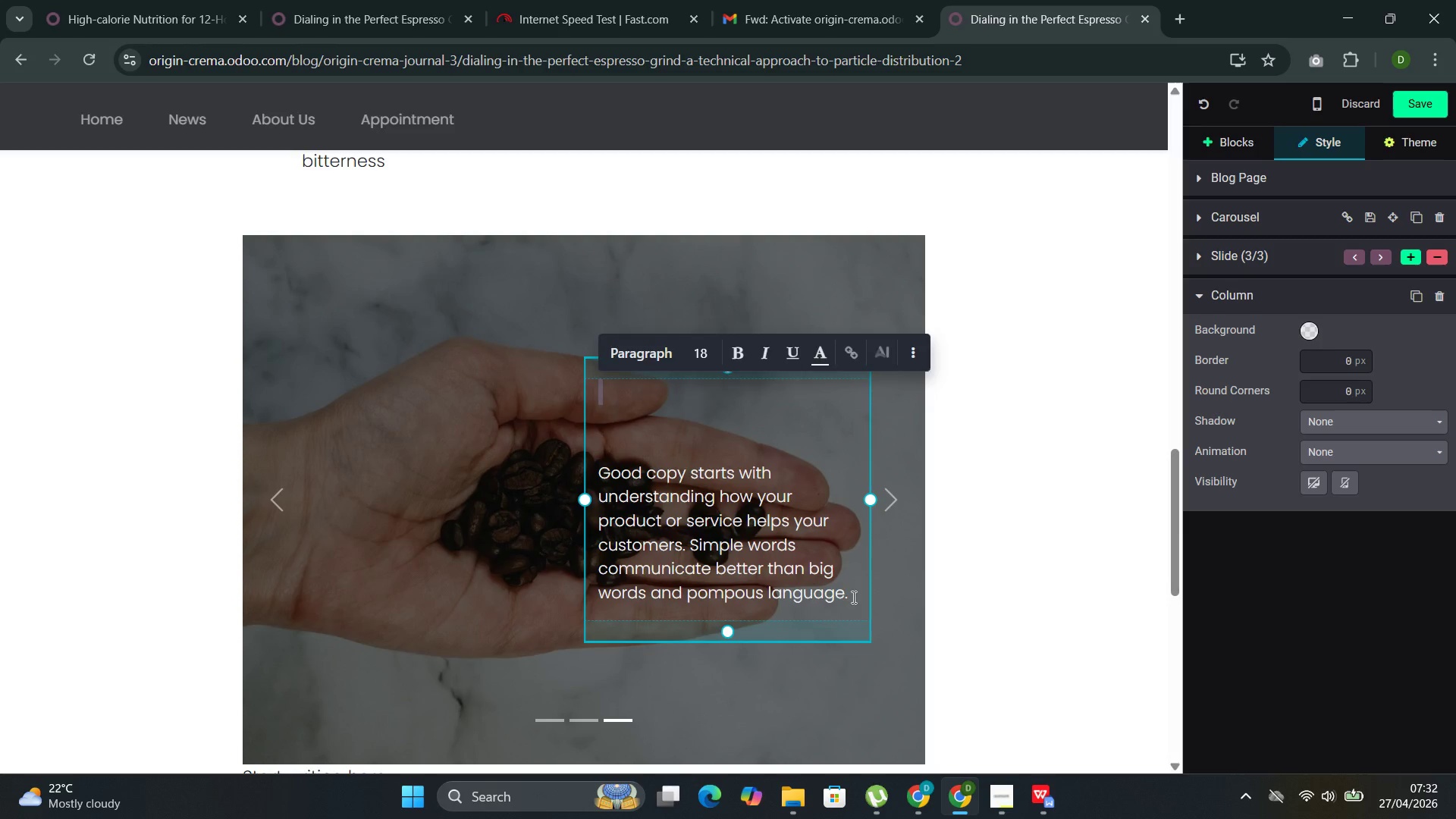 
left_click_drag(start_coordinate=[852, 597], to_coordinate=[612, 406])
 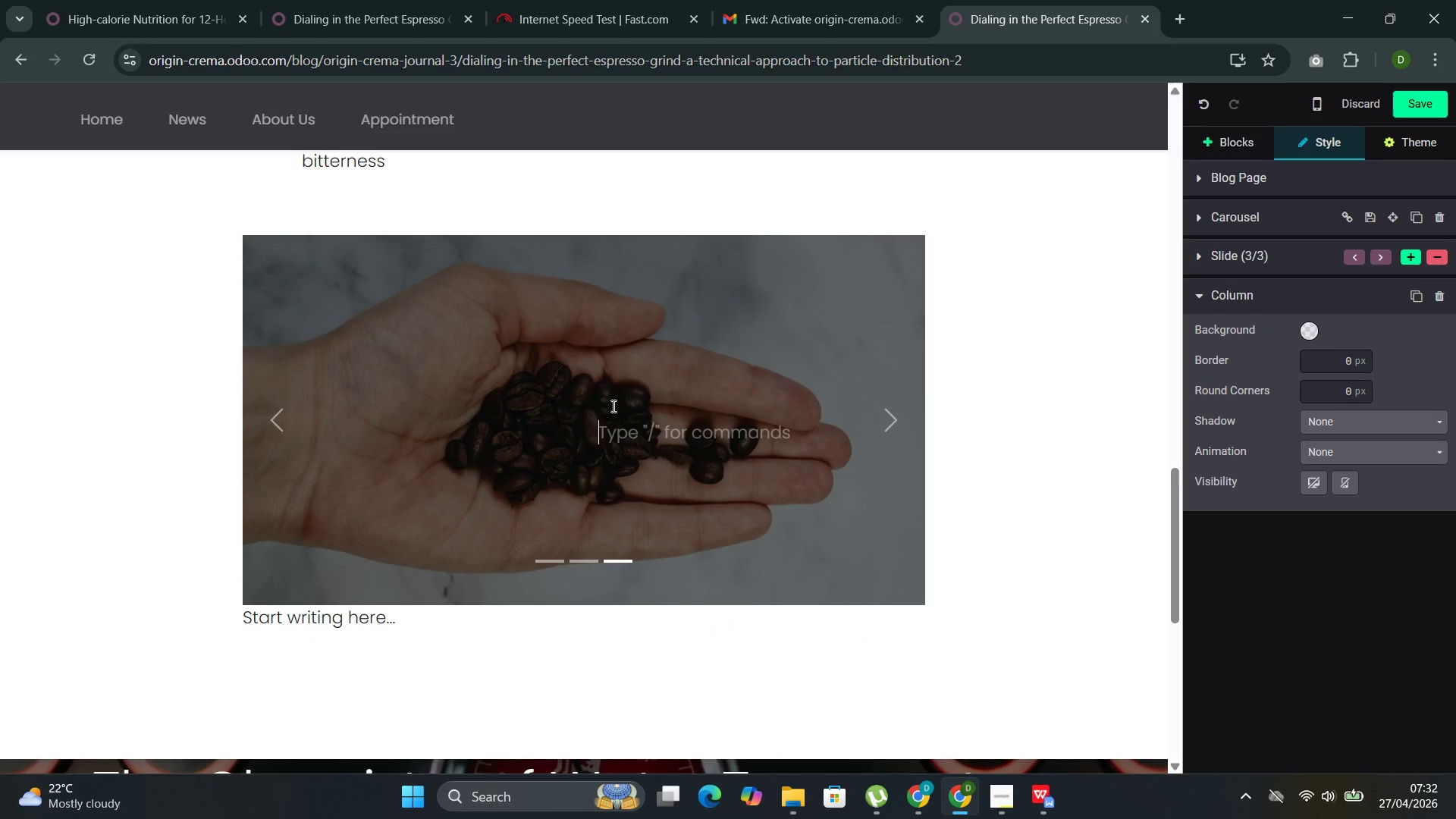 
key(Backspace)
 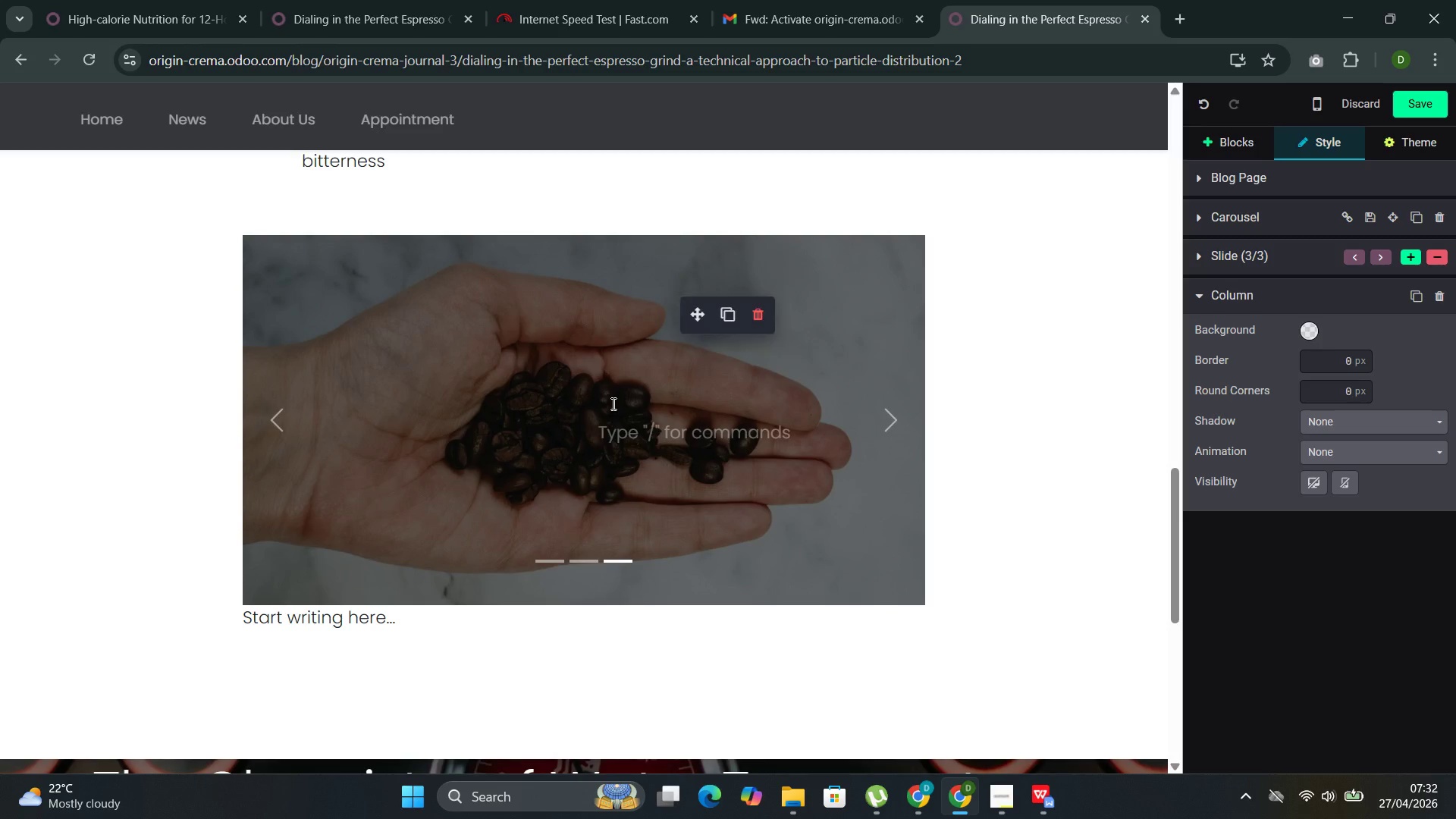 
type(The )
 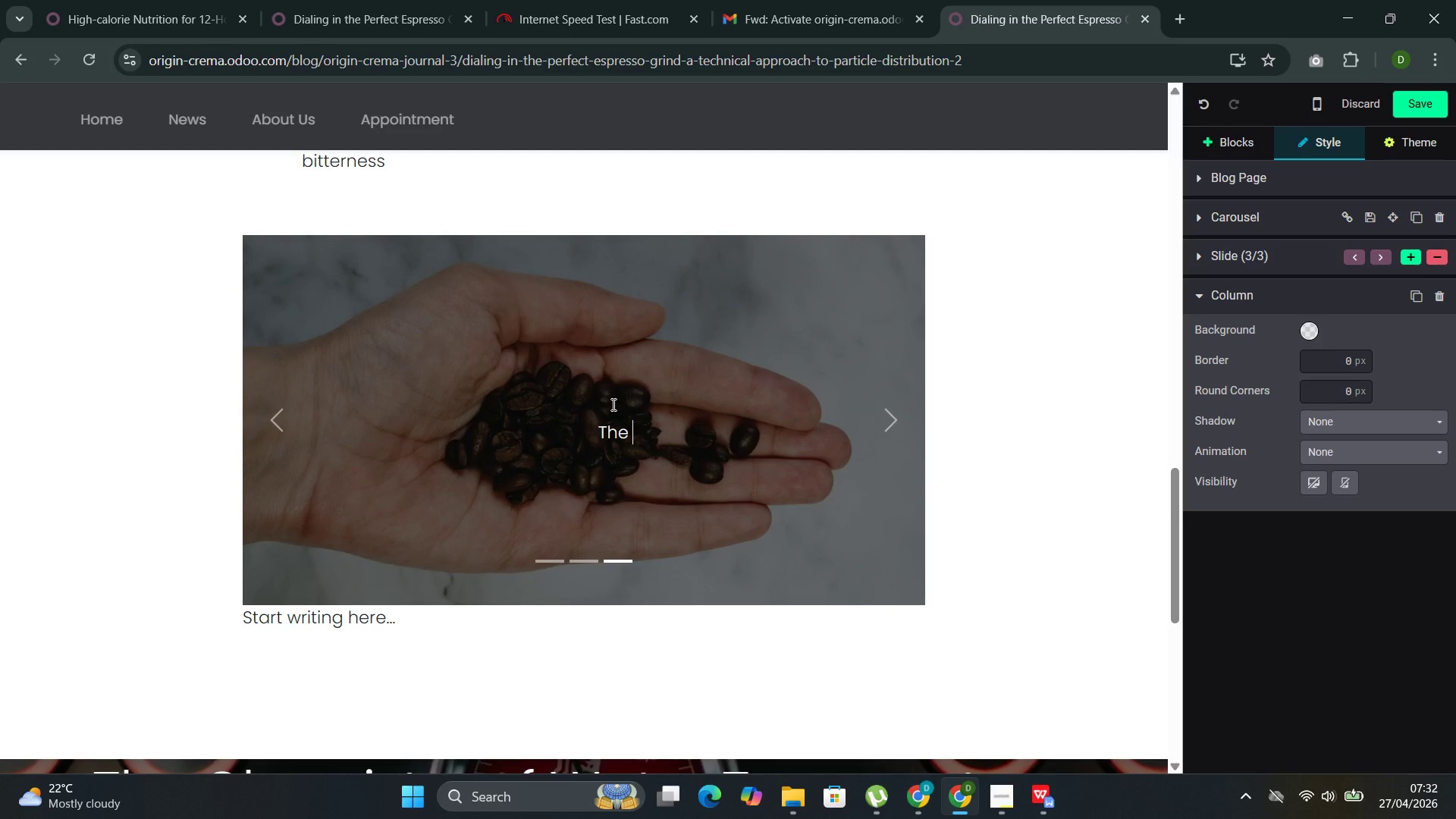 
type(goal of grind )
 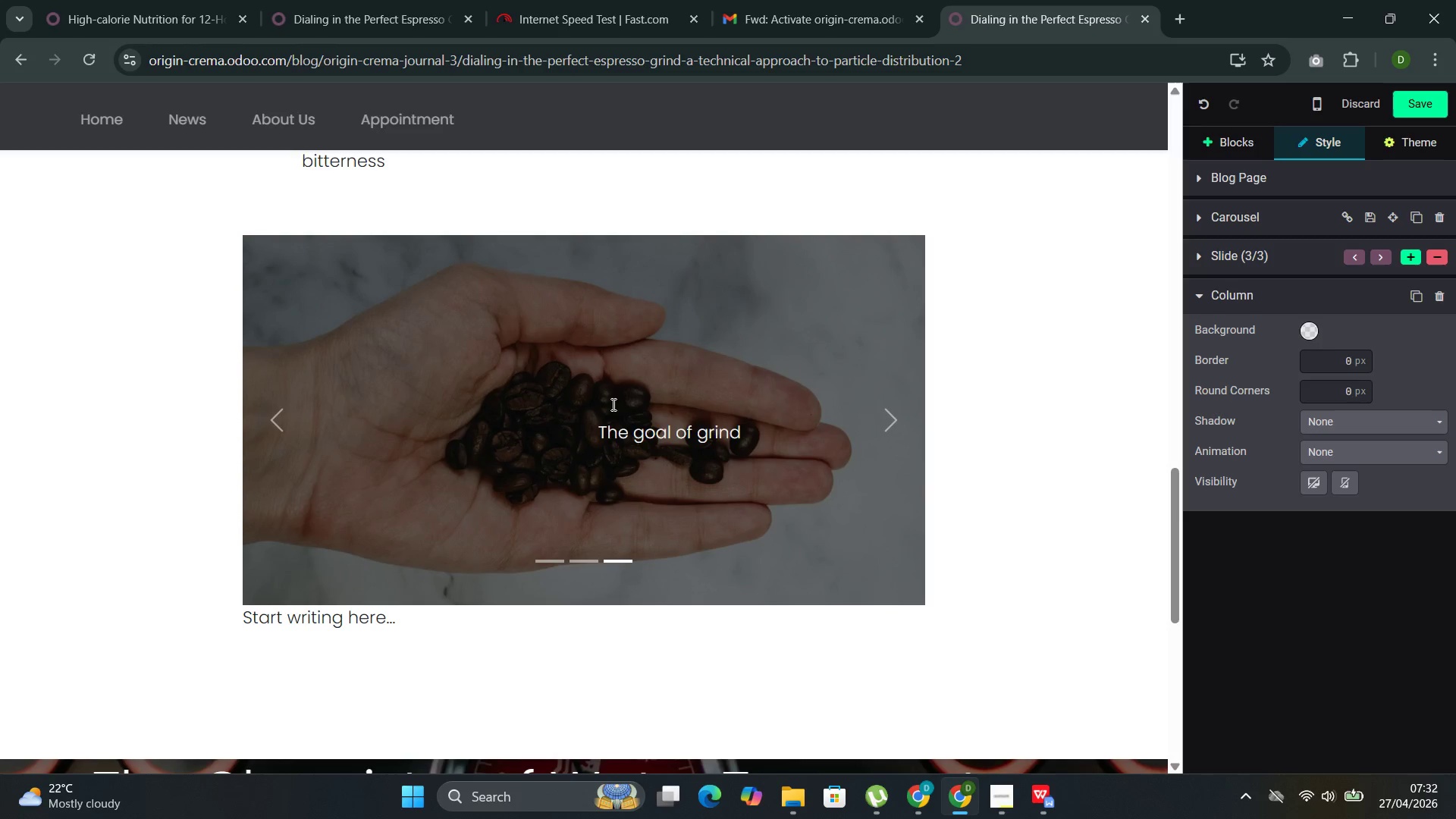 
wait(8.95)
 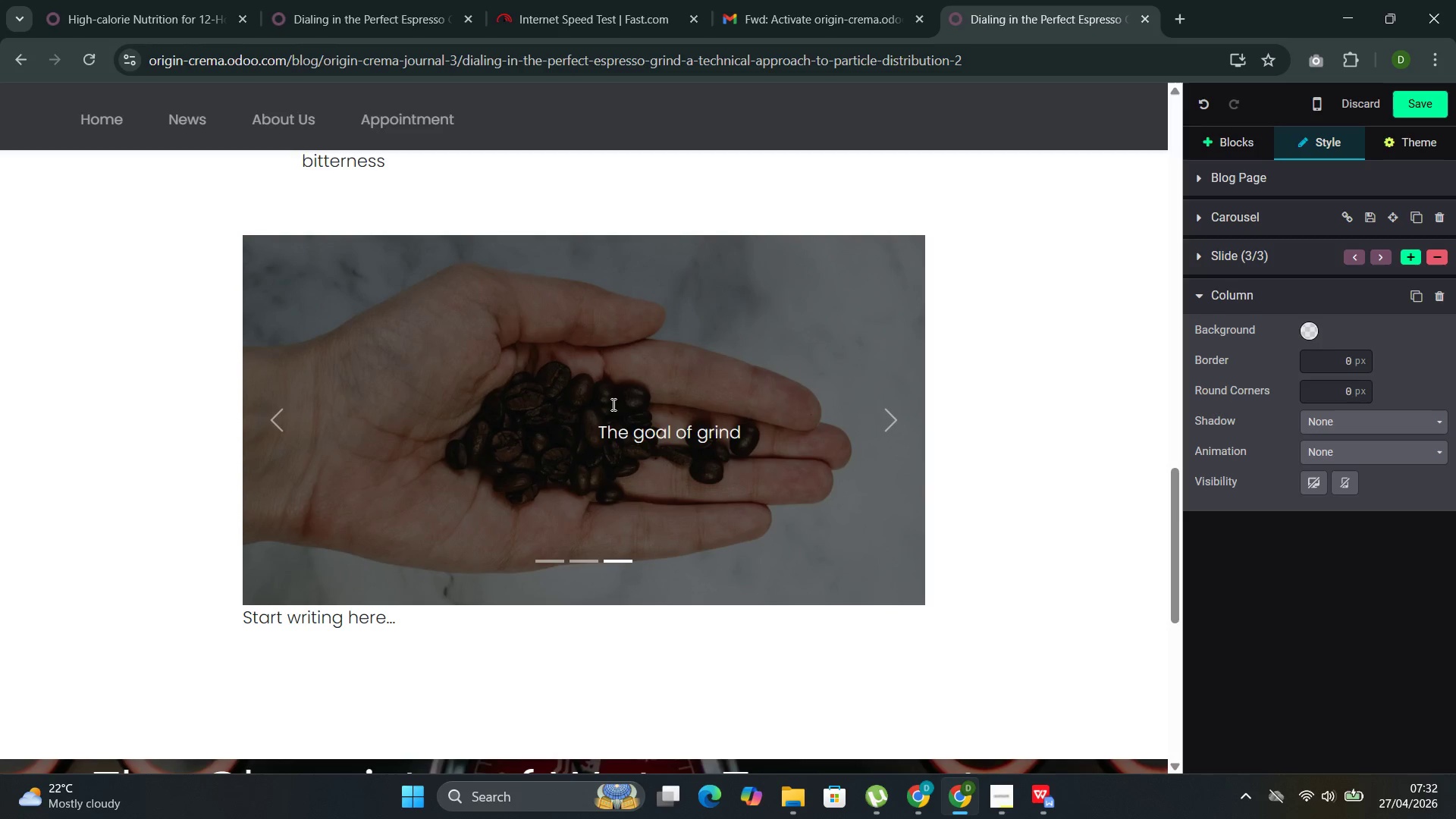 
type(adjustmeny)
key(Backspace)
type(t is not simply to change the average particle size )
key(Backspace)
type(. It is to narrow the distru)
key(Backspace)
type(ibution )
 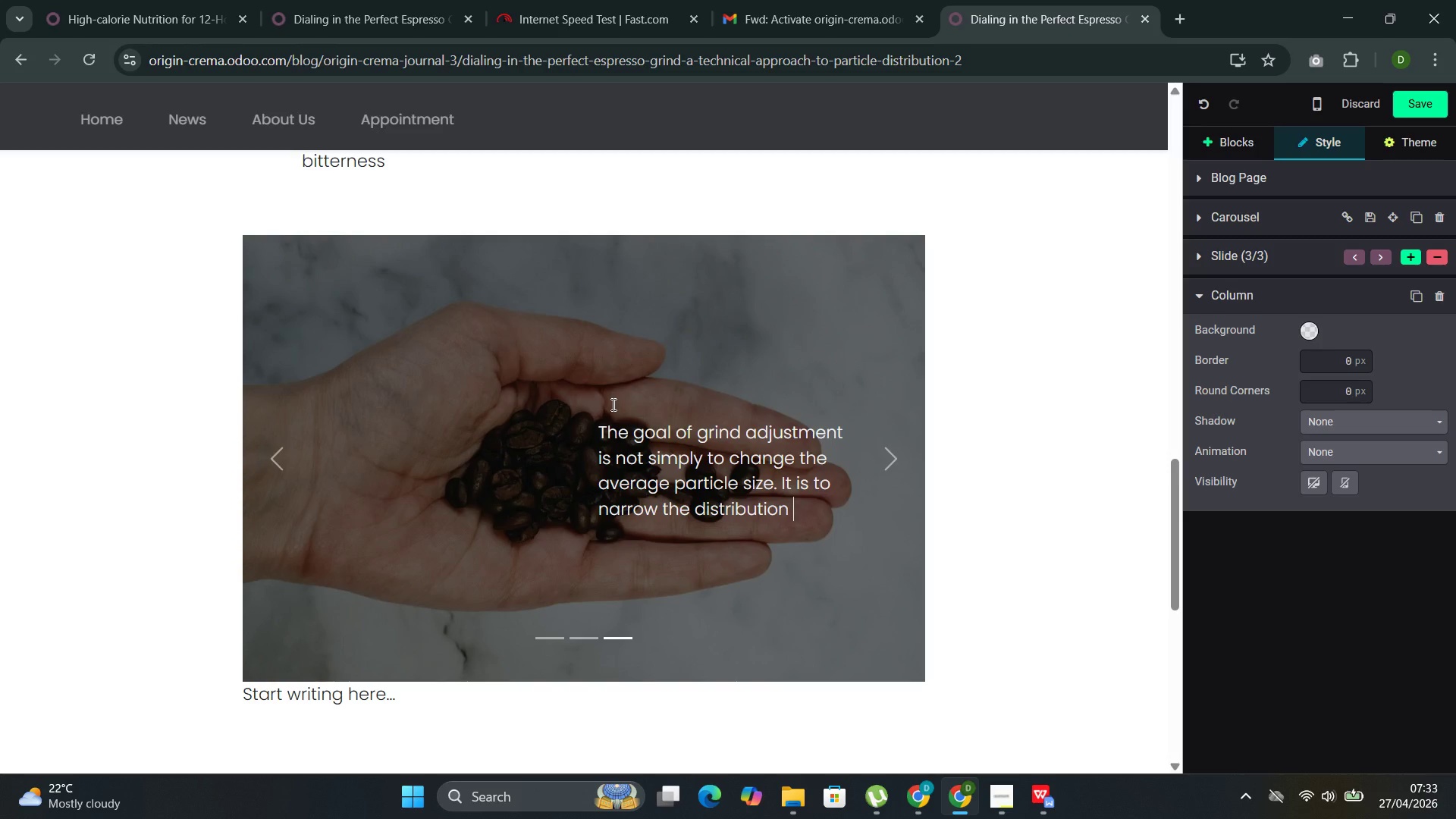 
type(so that most particles extract at similar rate )
key(Backspace)
type(s, Producing a shot that tastes balancr)
key(Backspace)
type(ed rather than sm)
key(Backspace)
type(imultaneouslu)
key(Backspace)
type(y sour and bitter)
 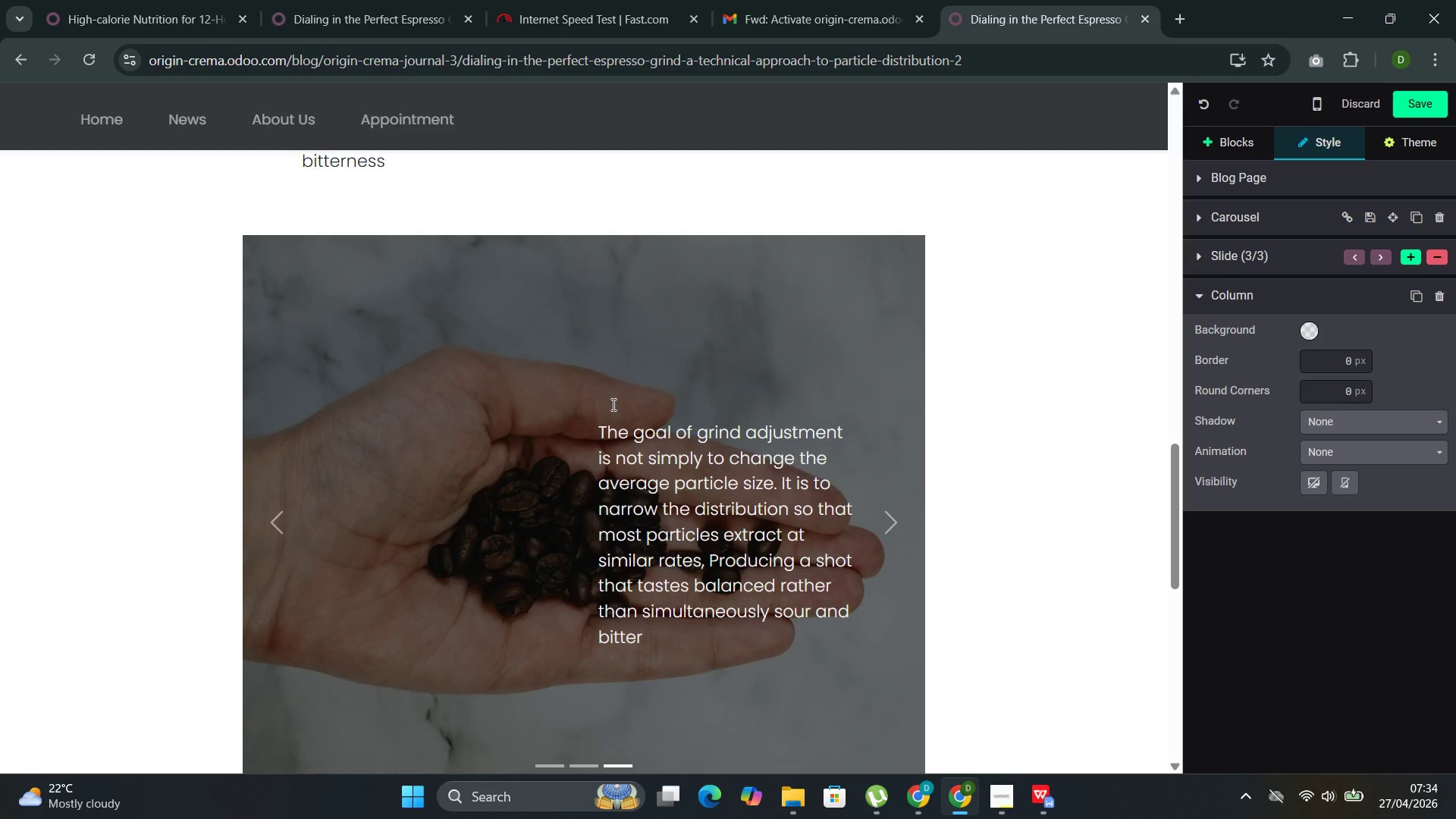 
wait(48.0)
 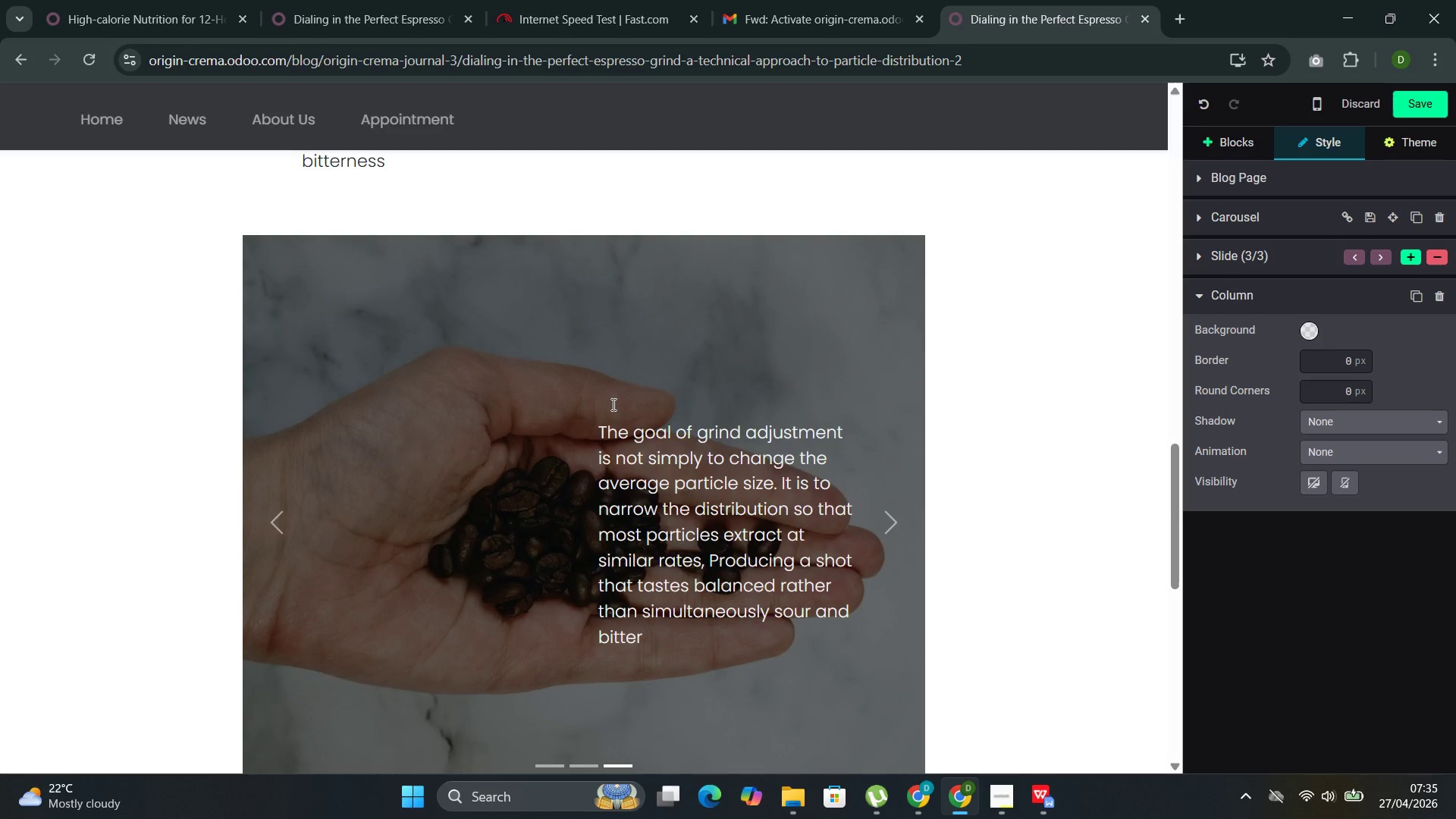 
left_click([1239, 135])
 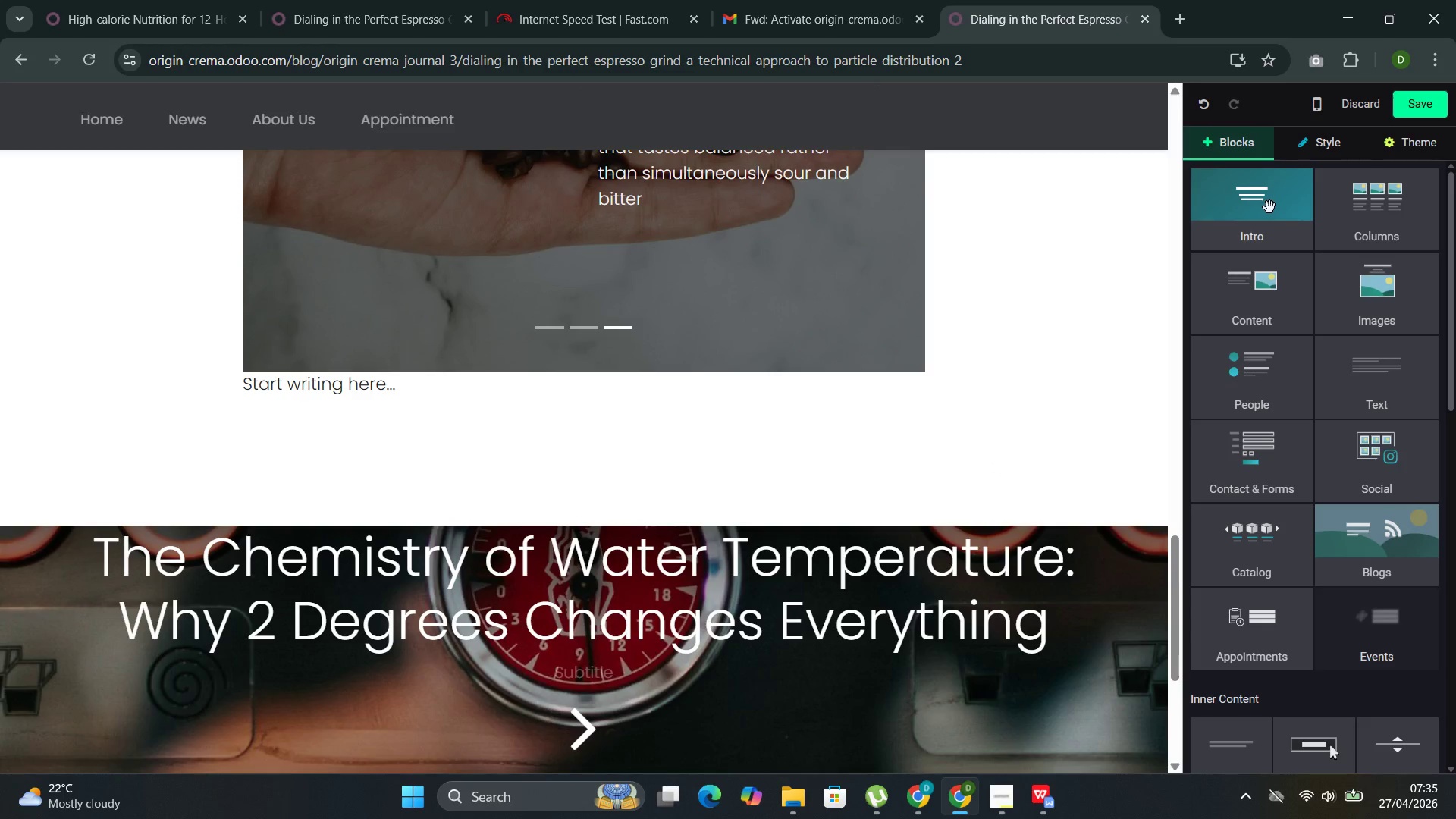 
left_click([1269, 207])
 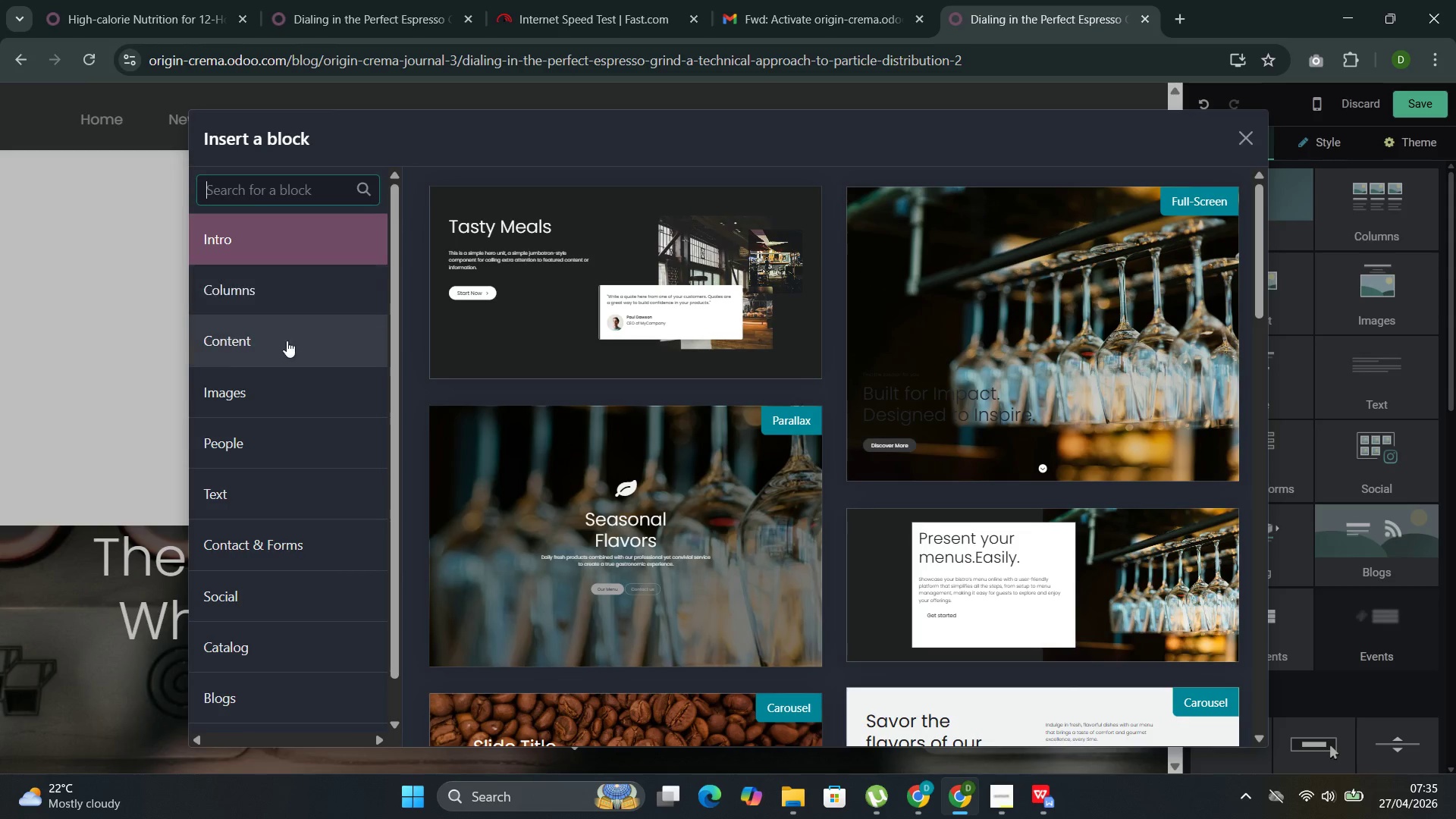 
left_click([278, 359])
 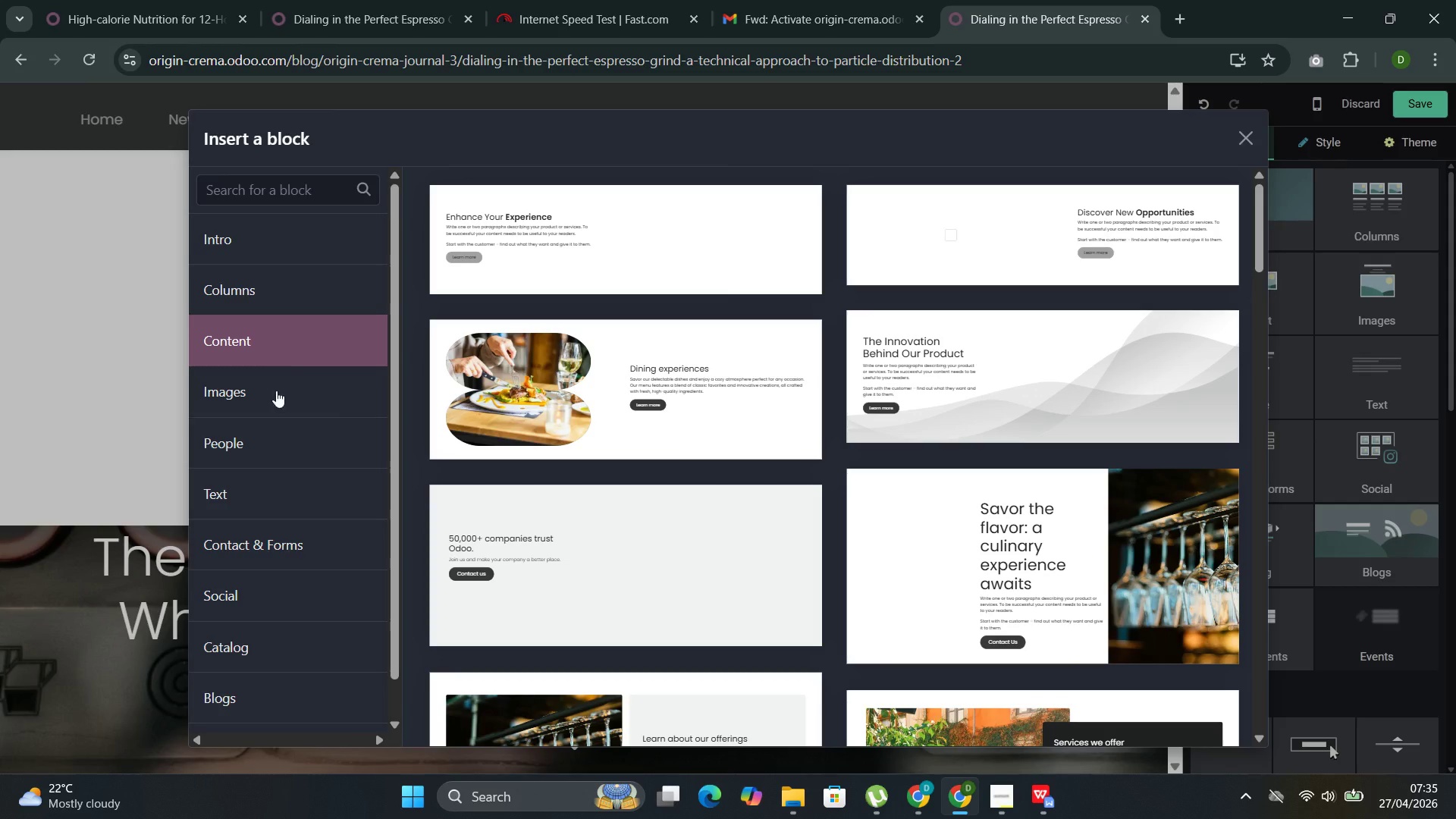 
left_click([249, 505])
 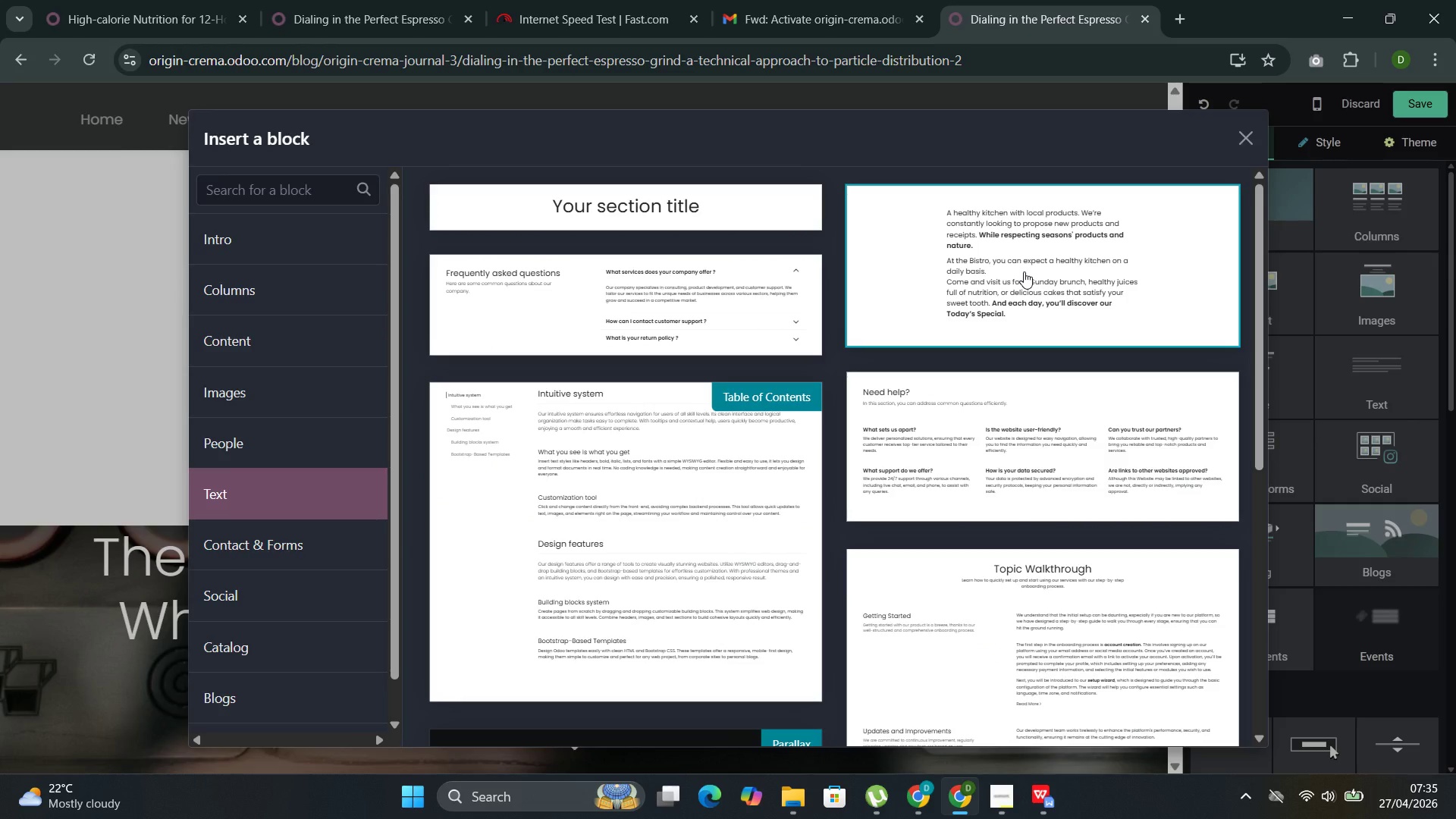 
left_click([1024, 271])
 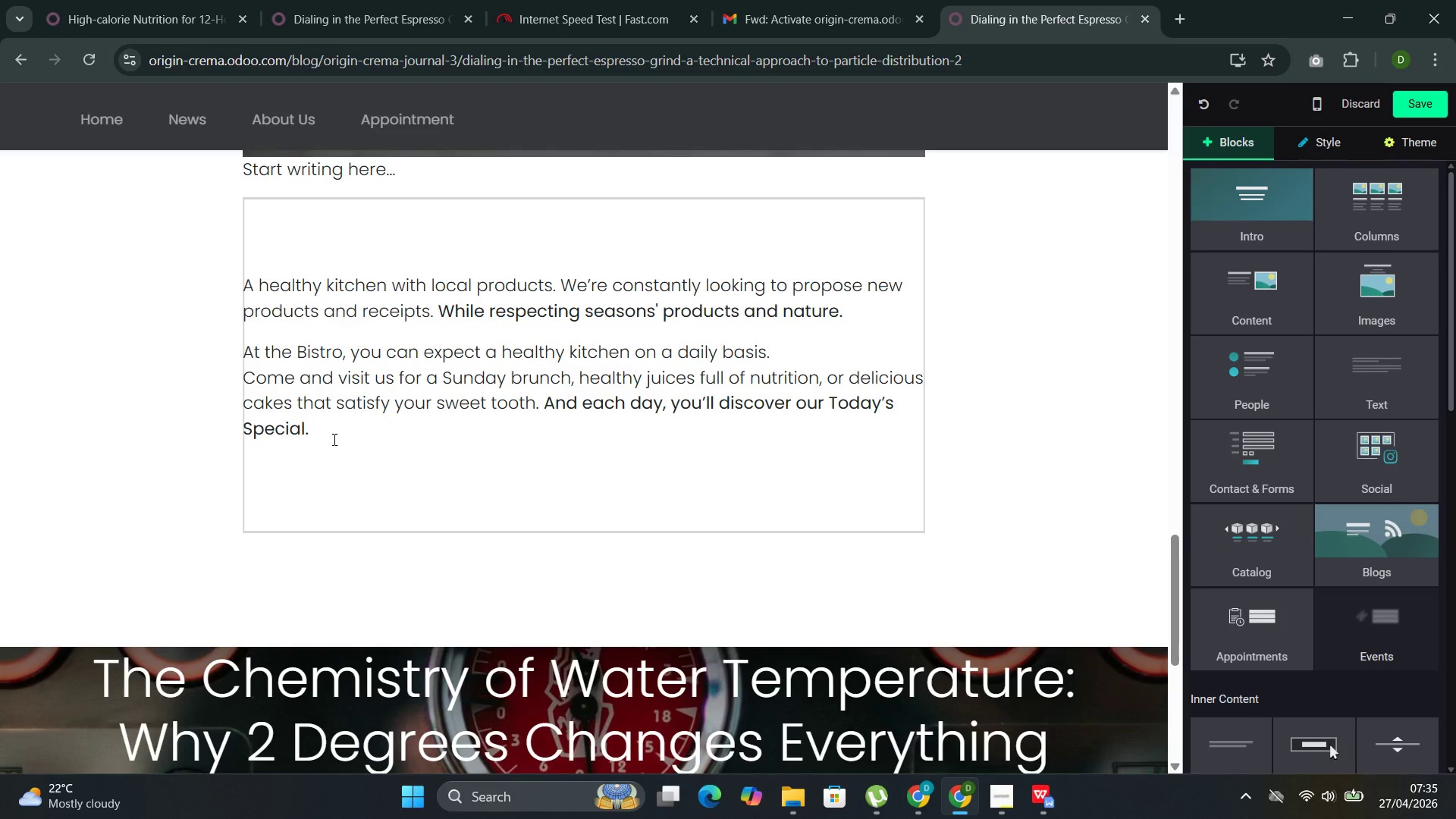 
left_click_drag(start_coordinate=[333, 438], to_coordinate=[243, 282])
 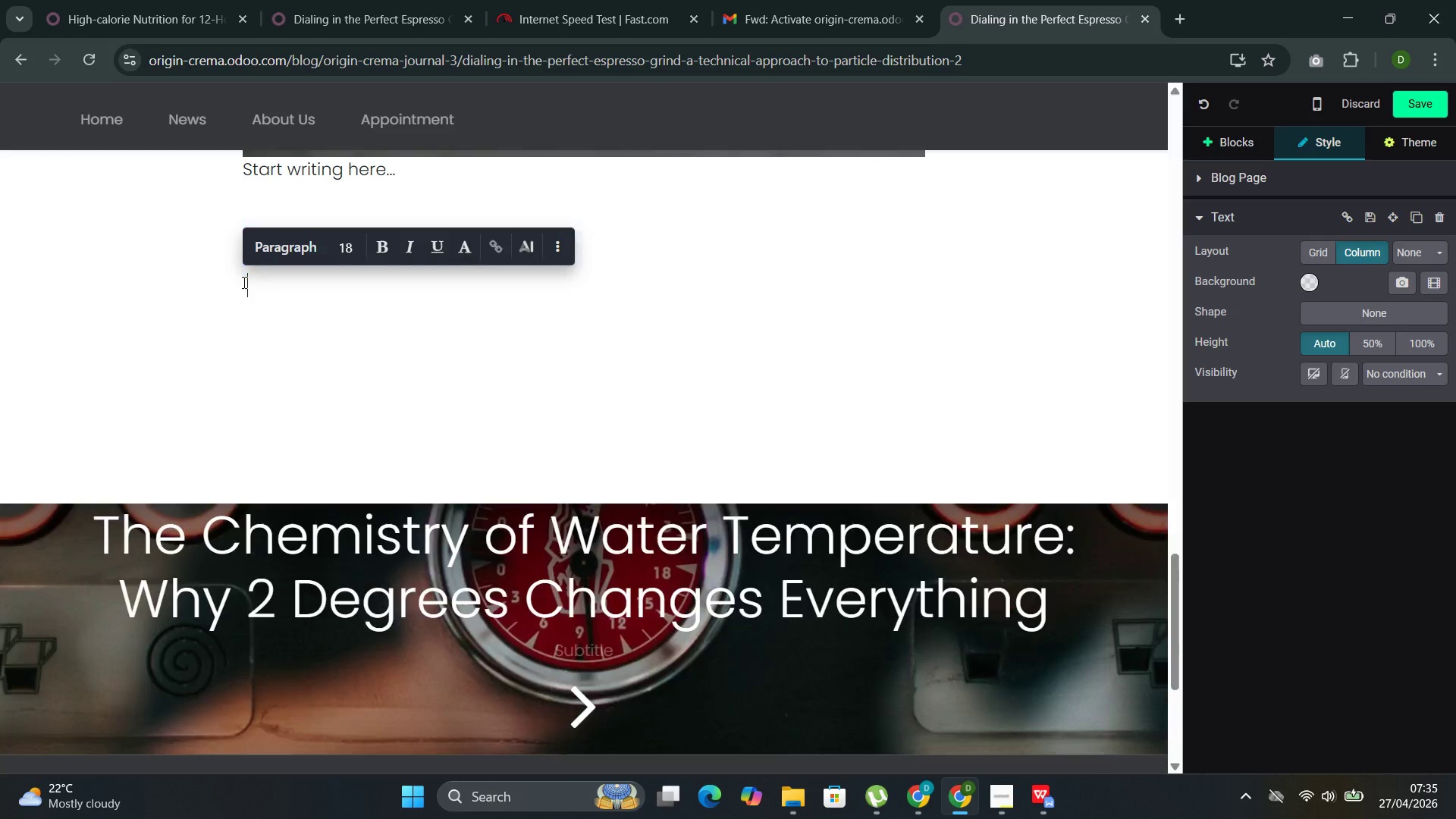 
key(Backspace)
type(Teh )
key(Backspace)
key(Backspace)
key(Backspace)
type(he Role of Crinder Quality)
 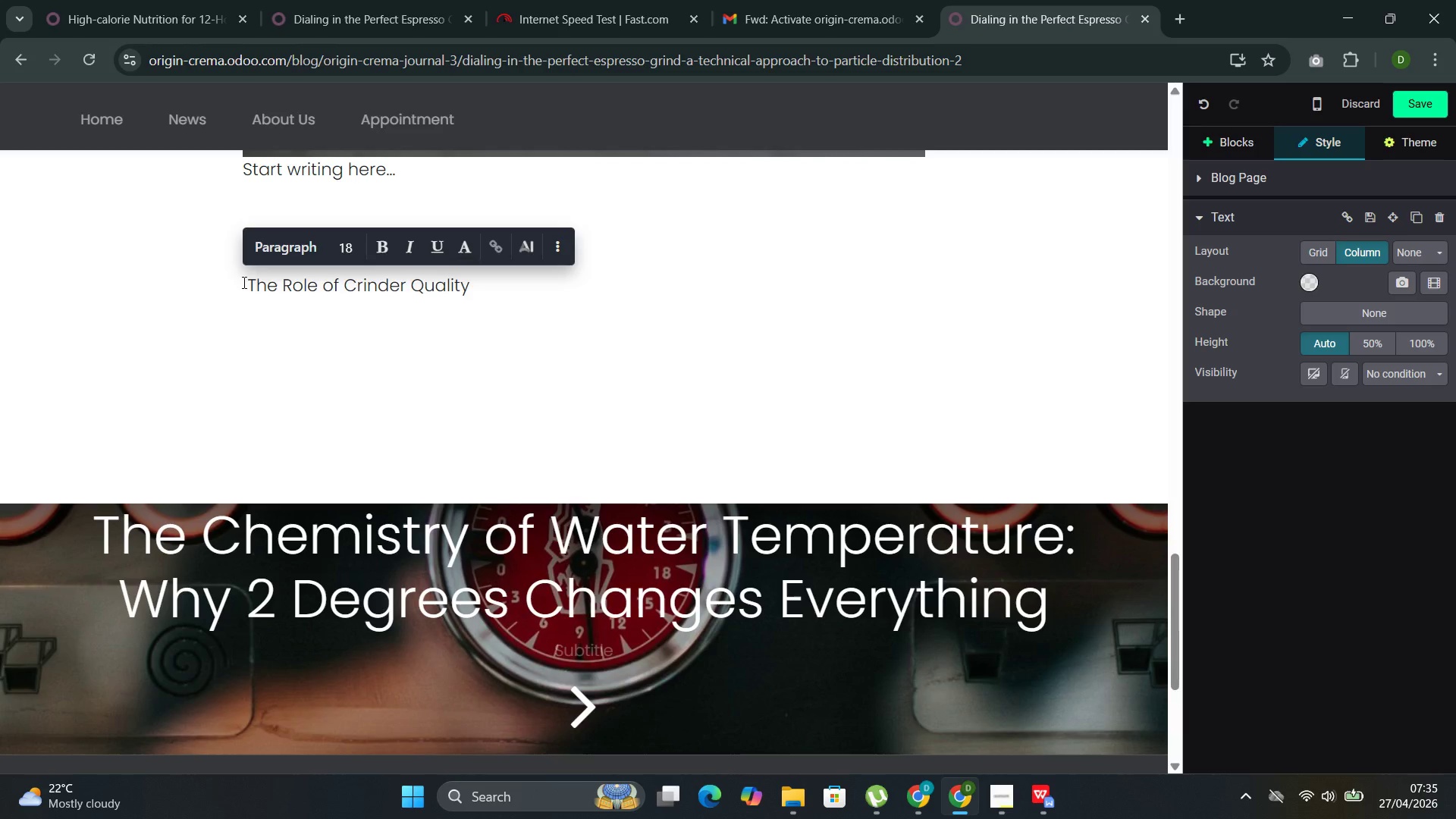 
left_click_drag(start_coordinate=[509, 279], to_coordinate=[248, 281])
 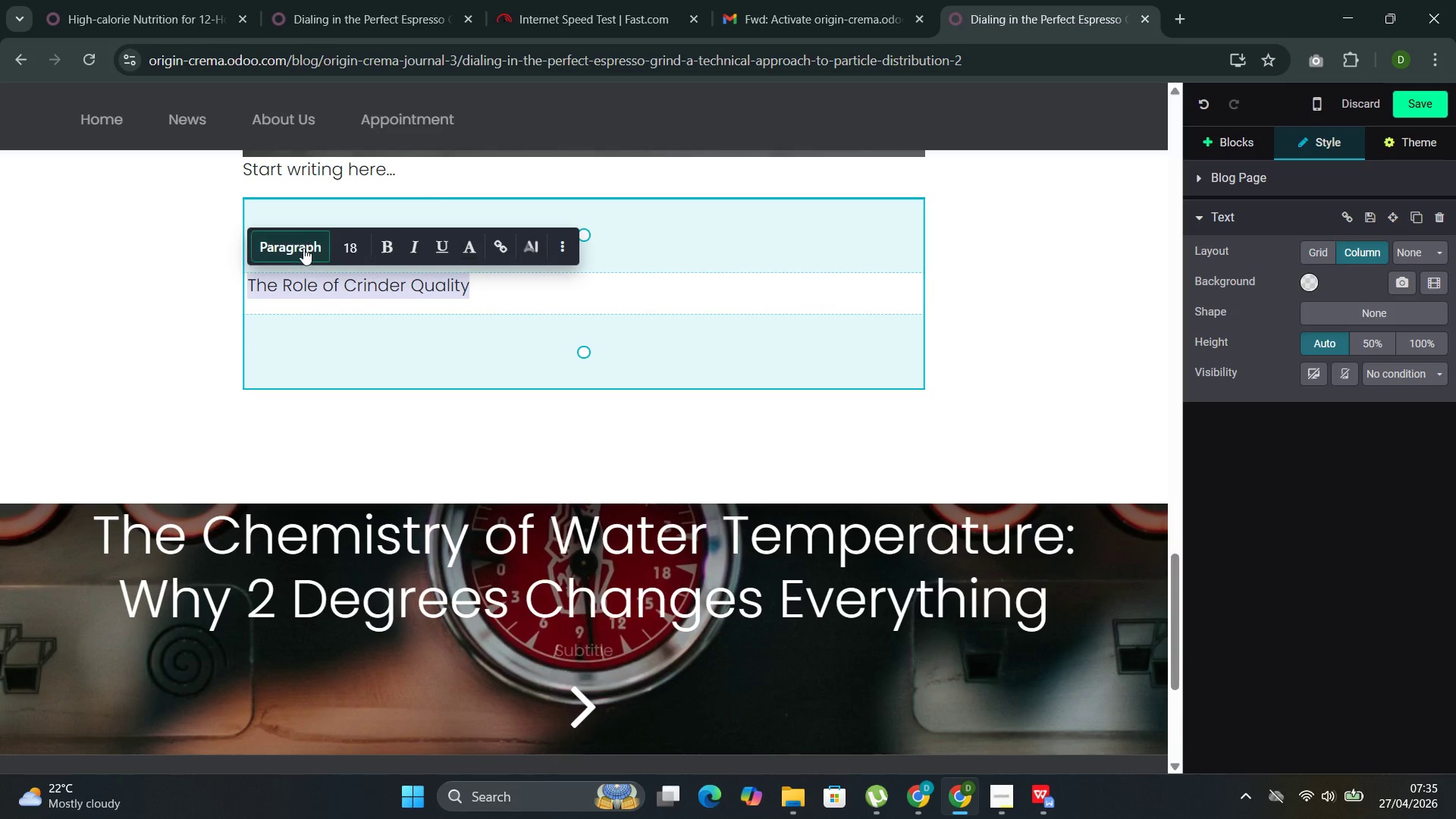 
left_click([303, 248])
 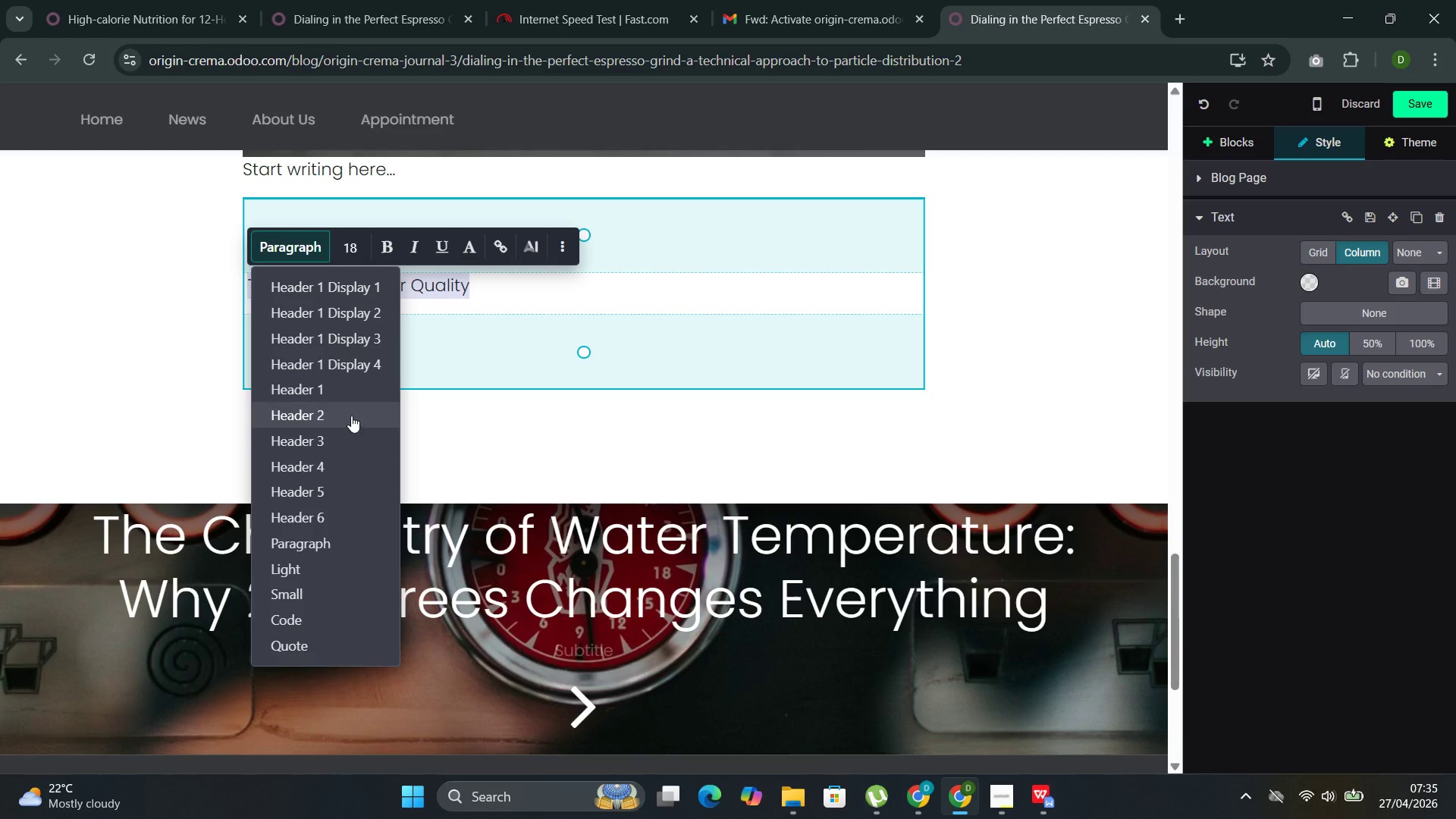 
left_click([351, 416])
 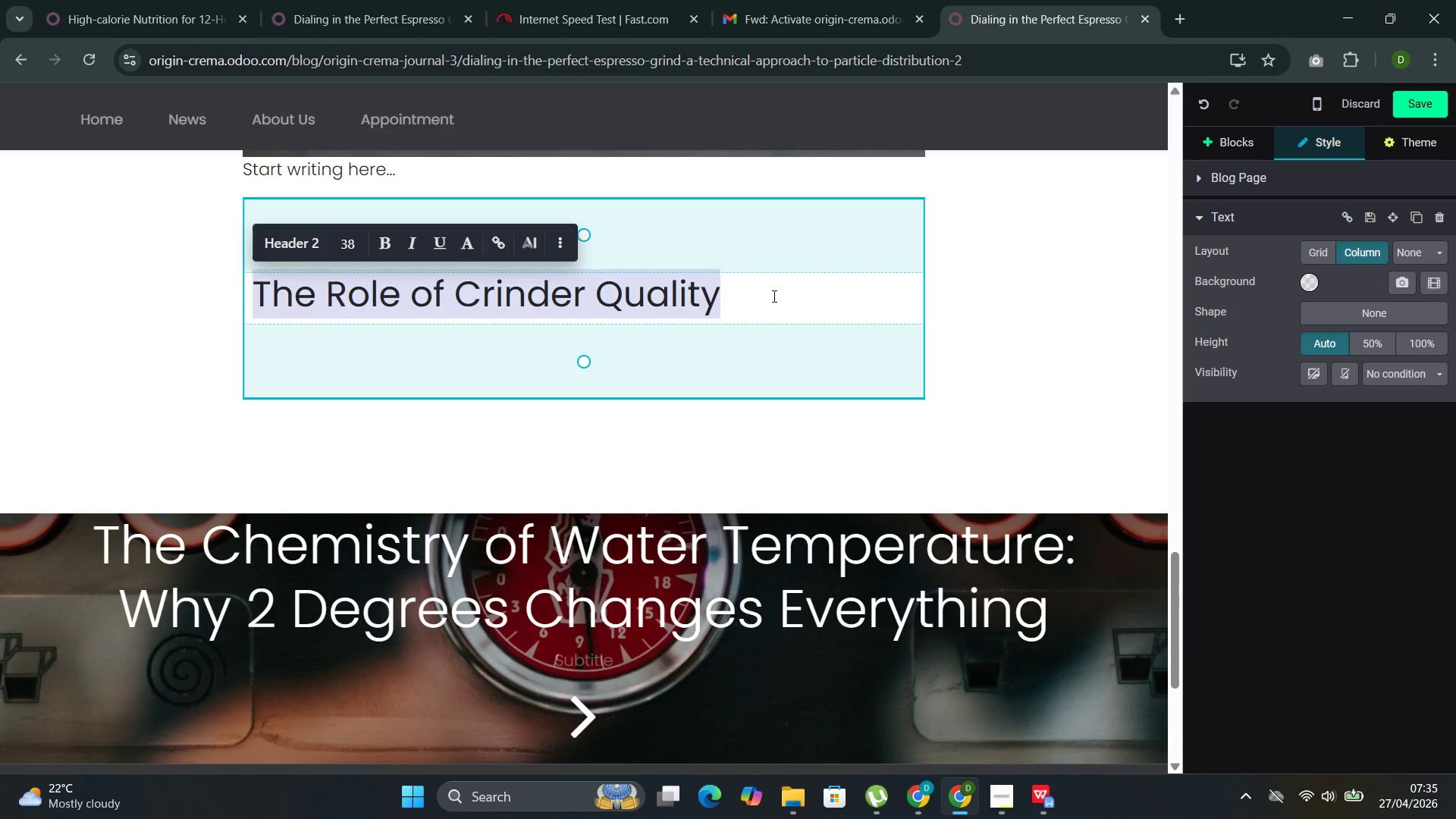 
left_click([773, 296])
 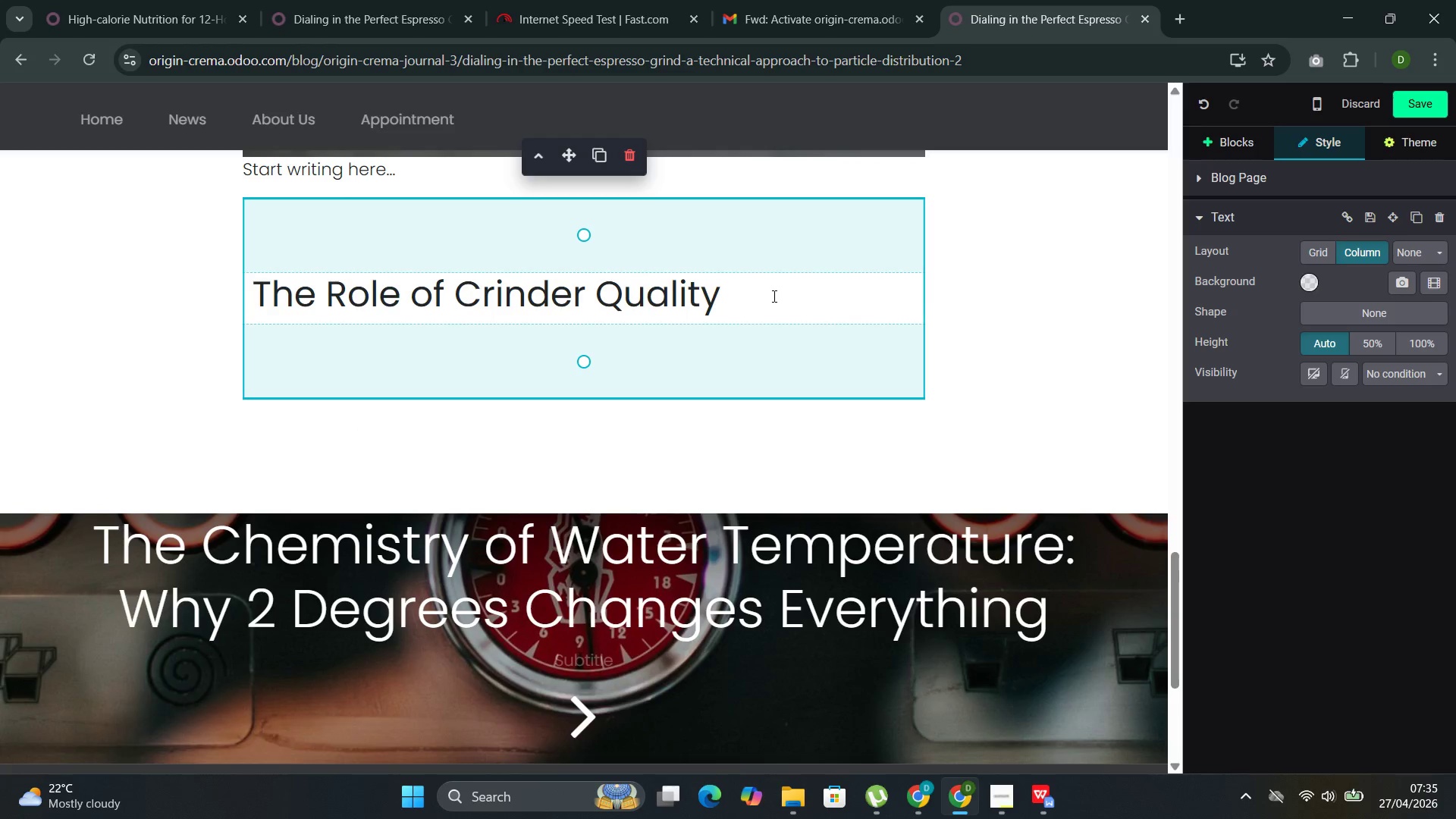 
key(Enter)
 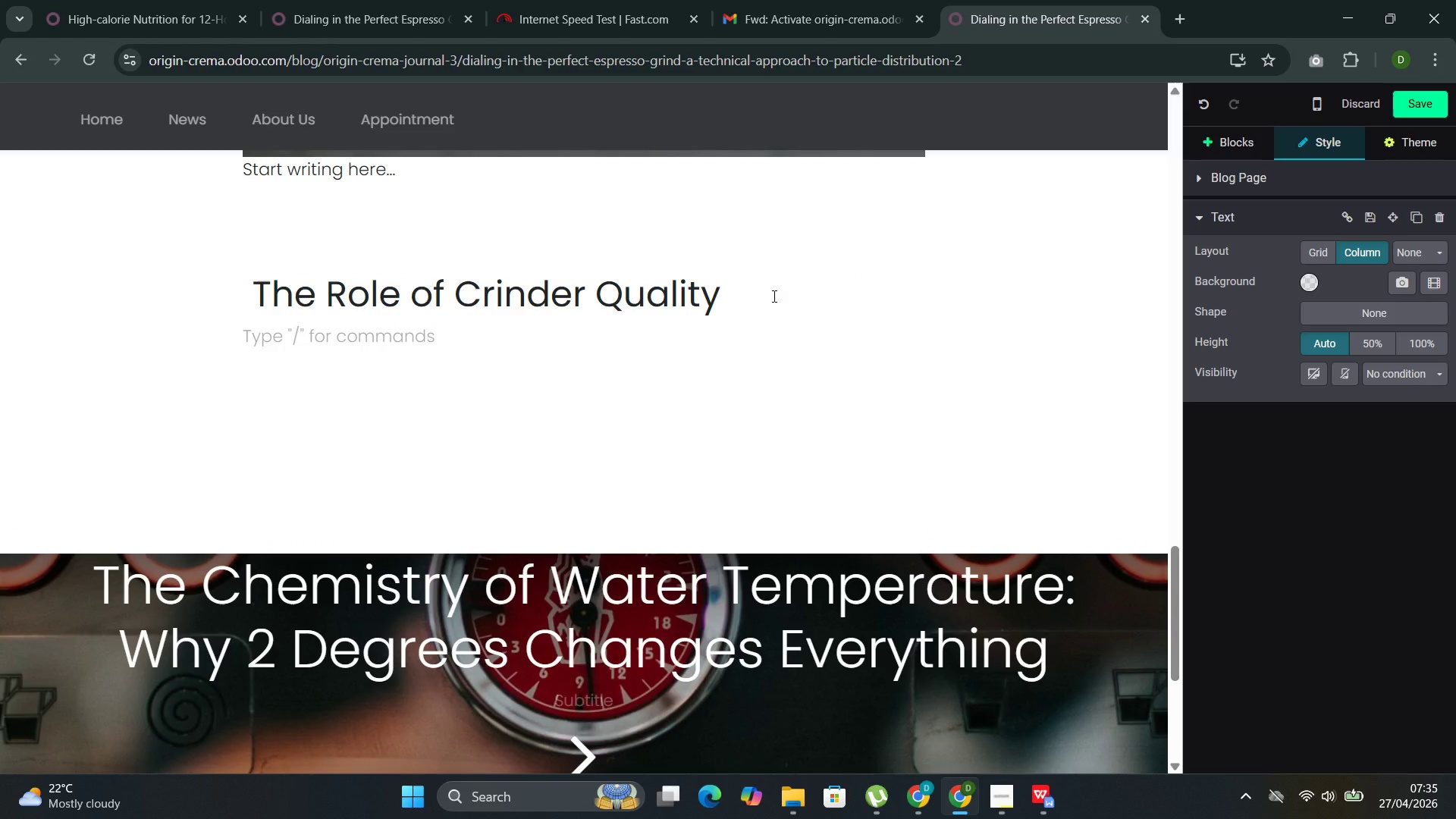 
type(Not all grinders are q)
key(Backspace)
type(equal. the )
key(Backspace)
key(Backspace)
key(Backspace)
key(Backspace)
type(The difference between an eb)
key(Backspace)
type(ntry-level commeri)
key(Backspace)
type(cial grinder and a high )
key(Backspace)
type(-end model is largelu)
key(Backspace)
type(y )
 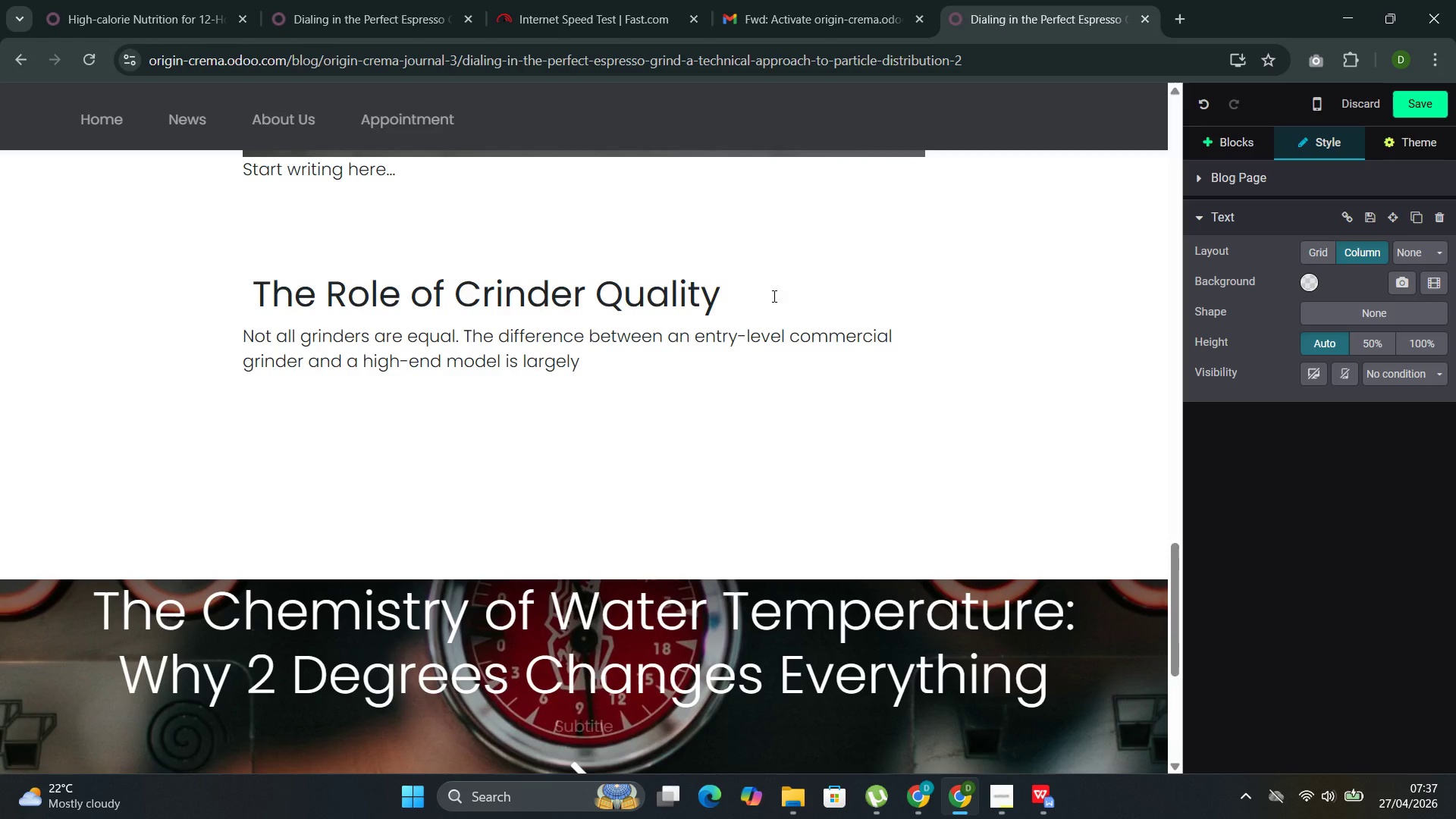 
type(about particle distribution)
 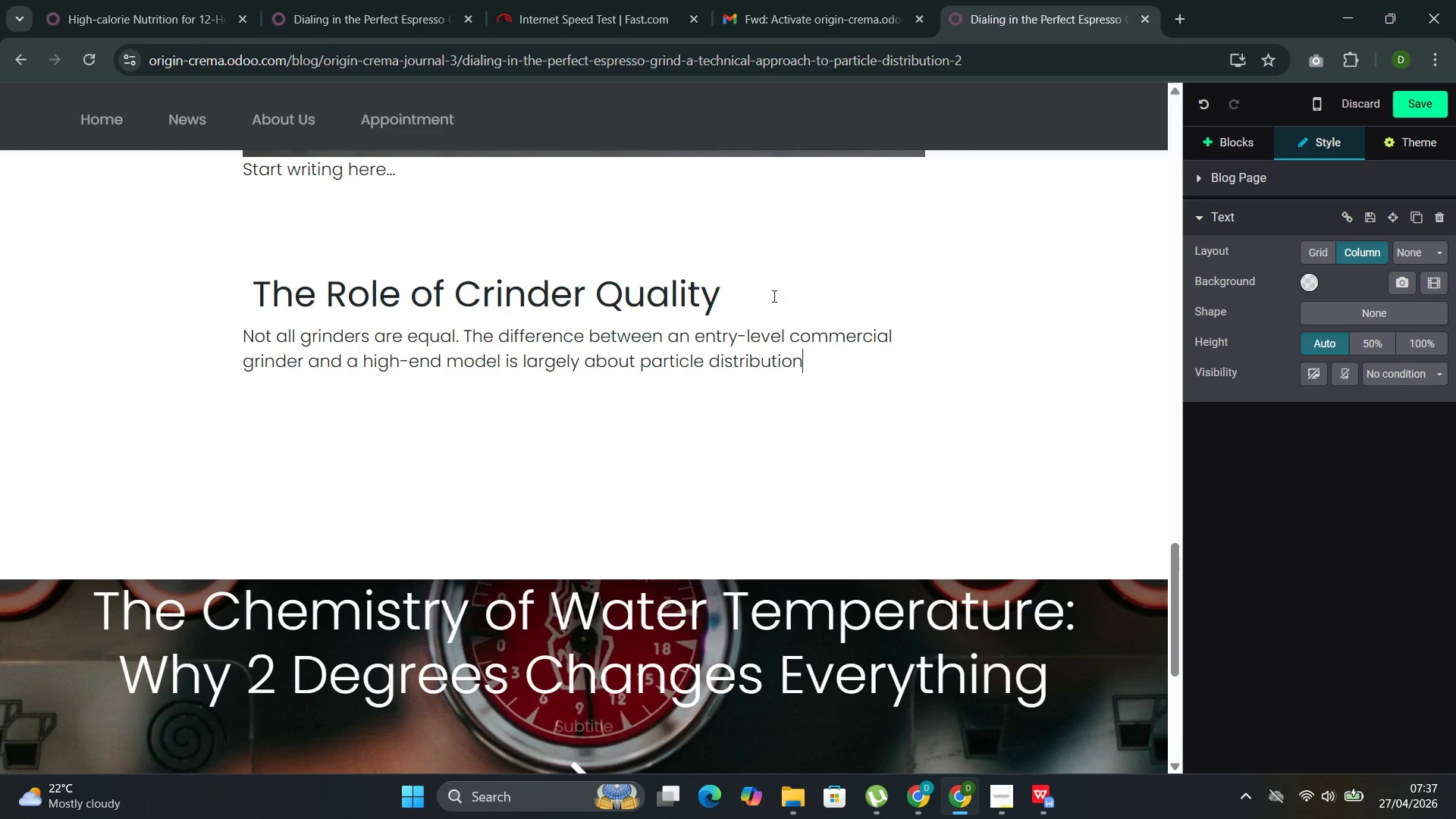 
key(Enter)
 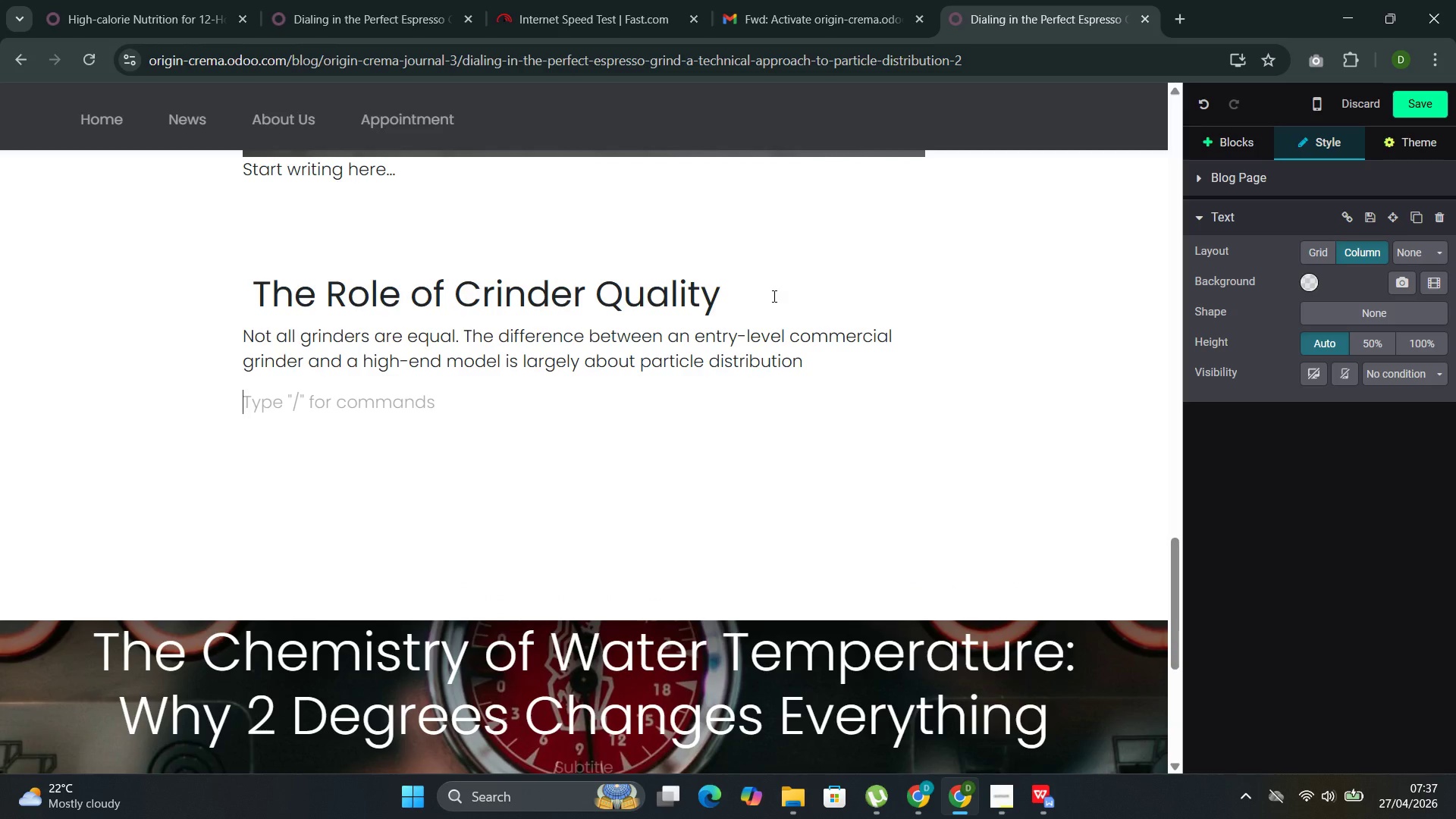 
key(Minus)
 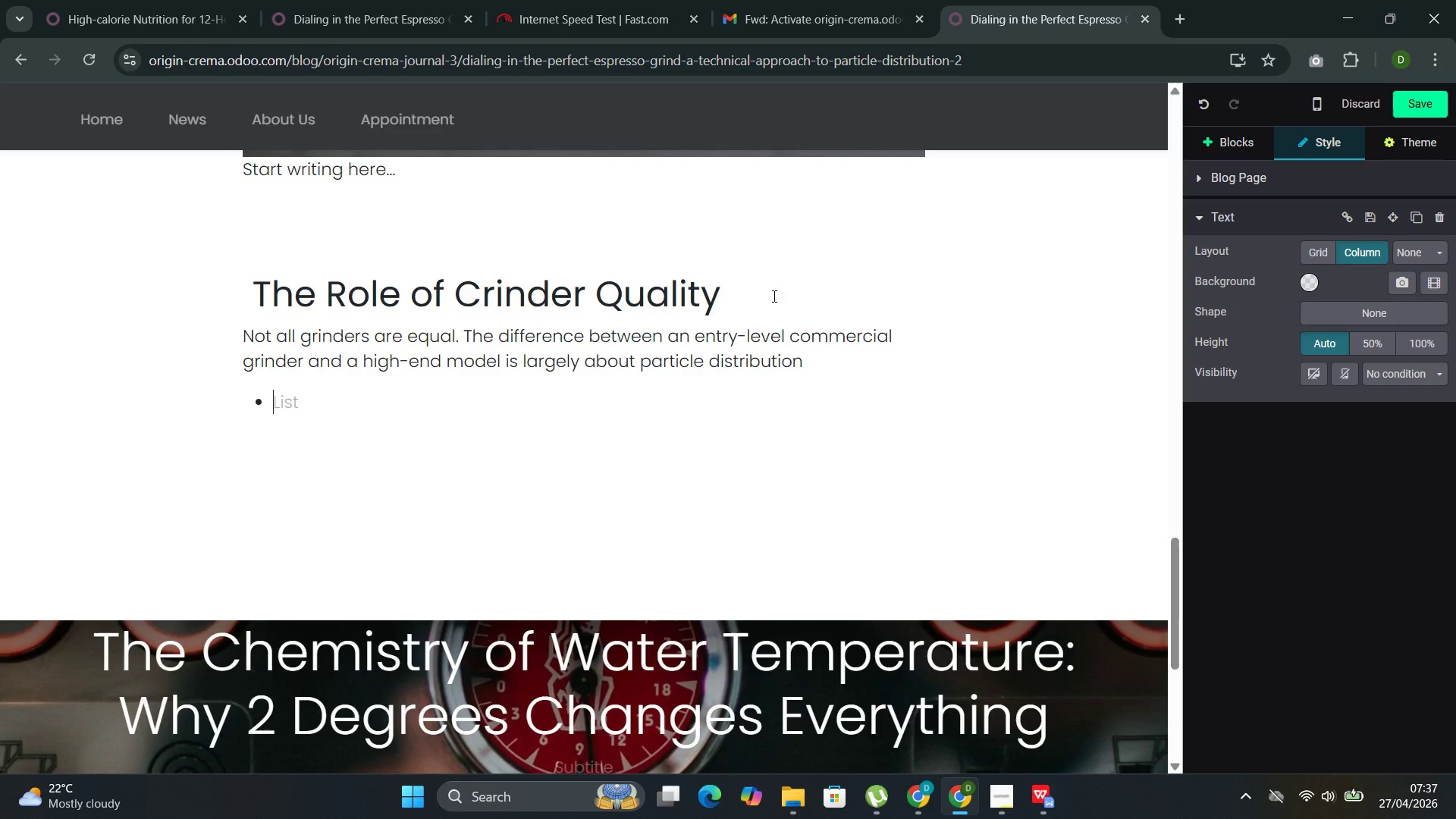 
key(Space)
 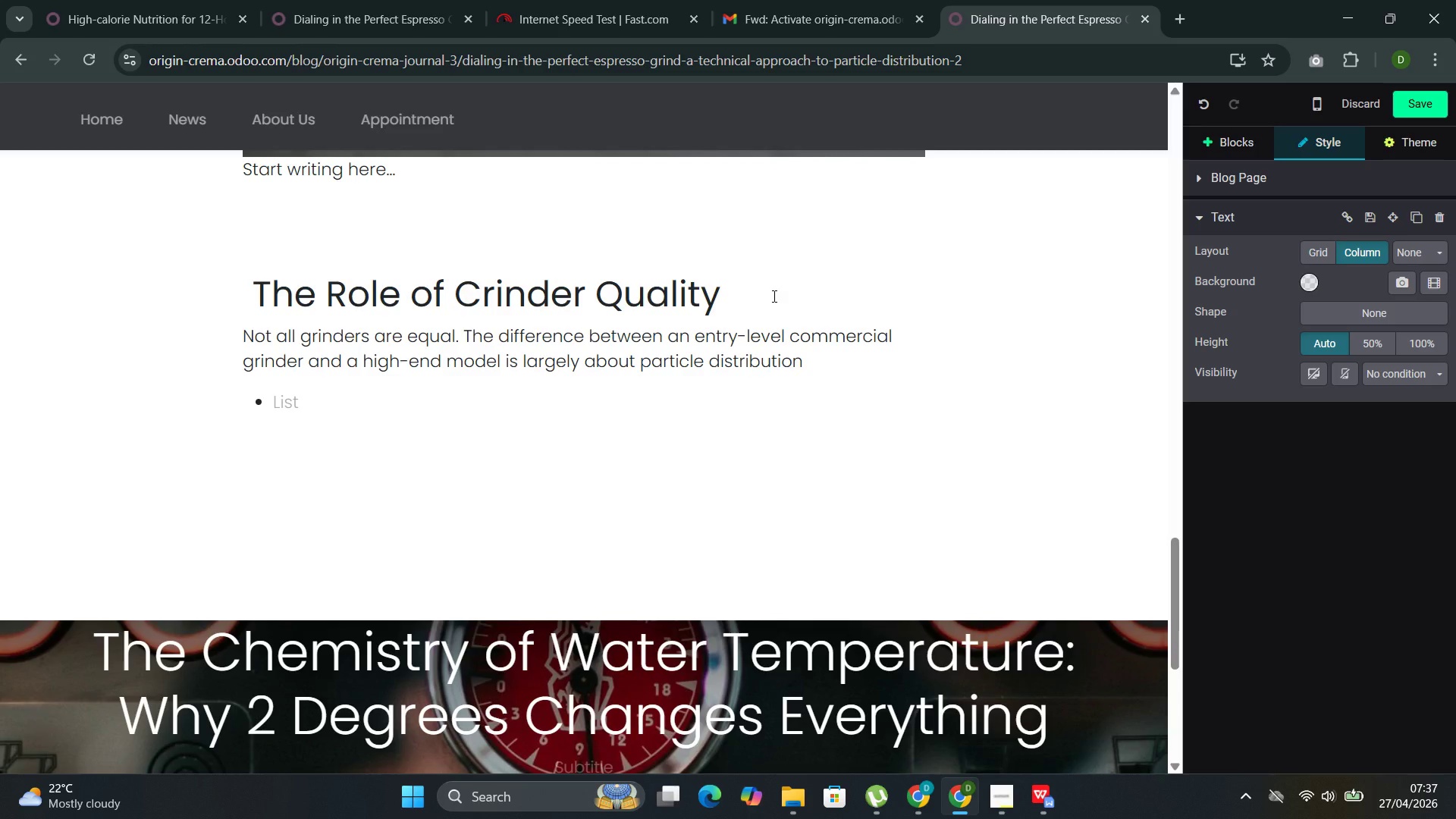 
wait(16.55)
 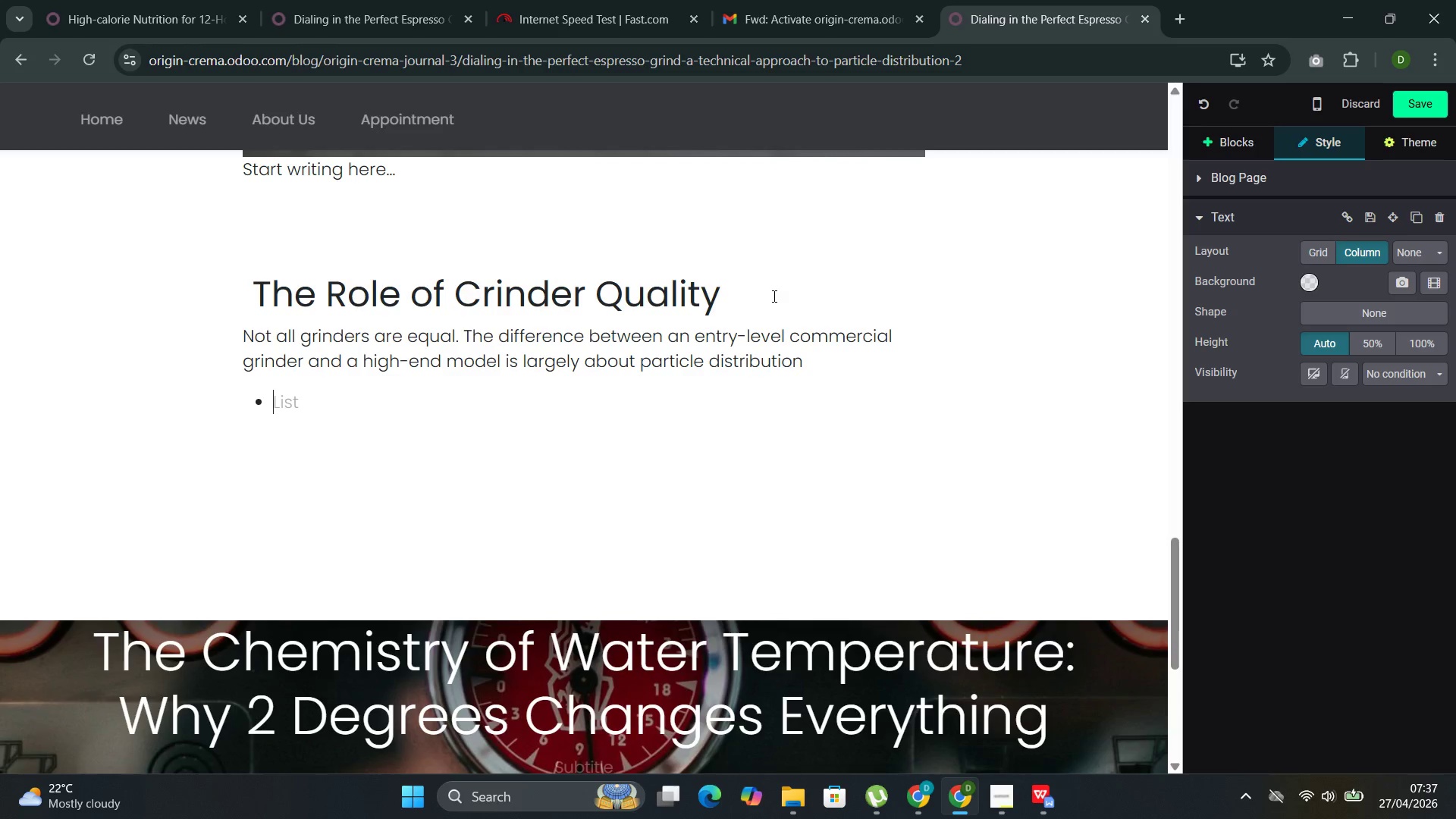 
type(Burr gr)
key(Backspace)
type(eomety)
key(Backspace)
type(ry )
 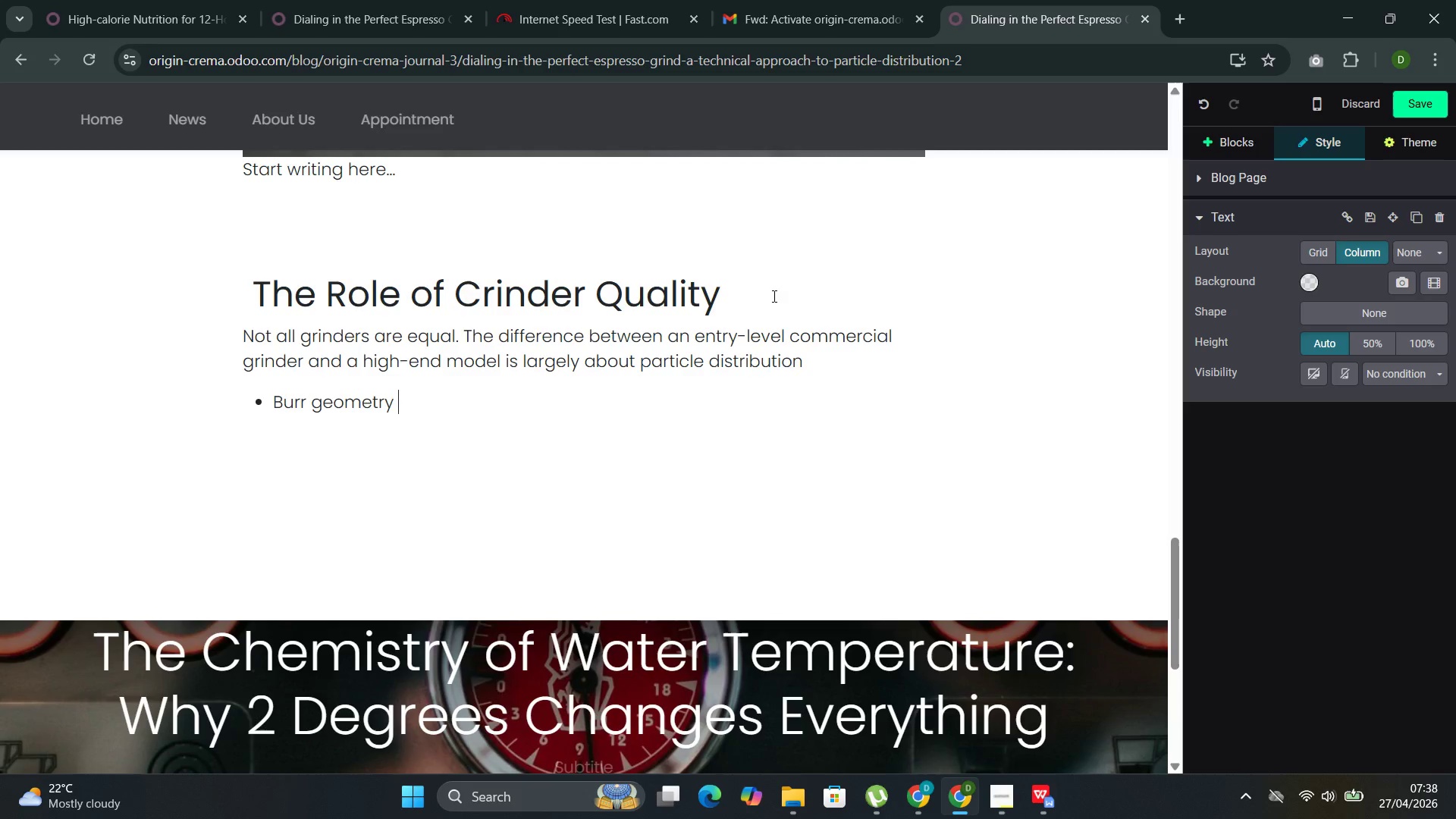 
wait(7.38)
 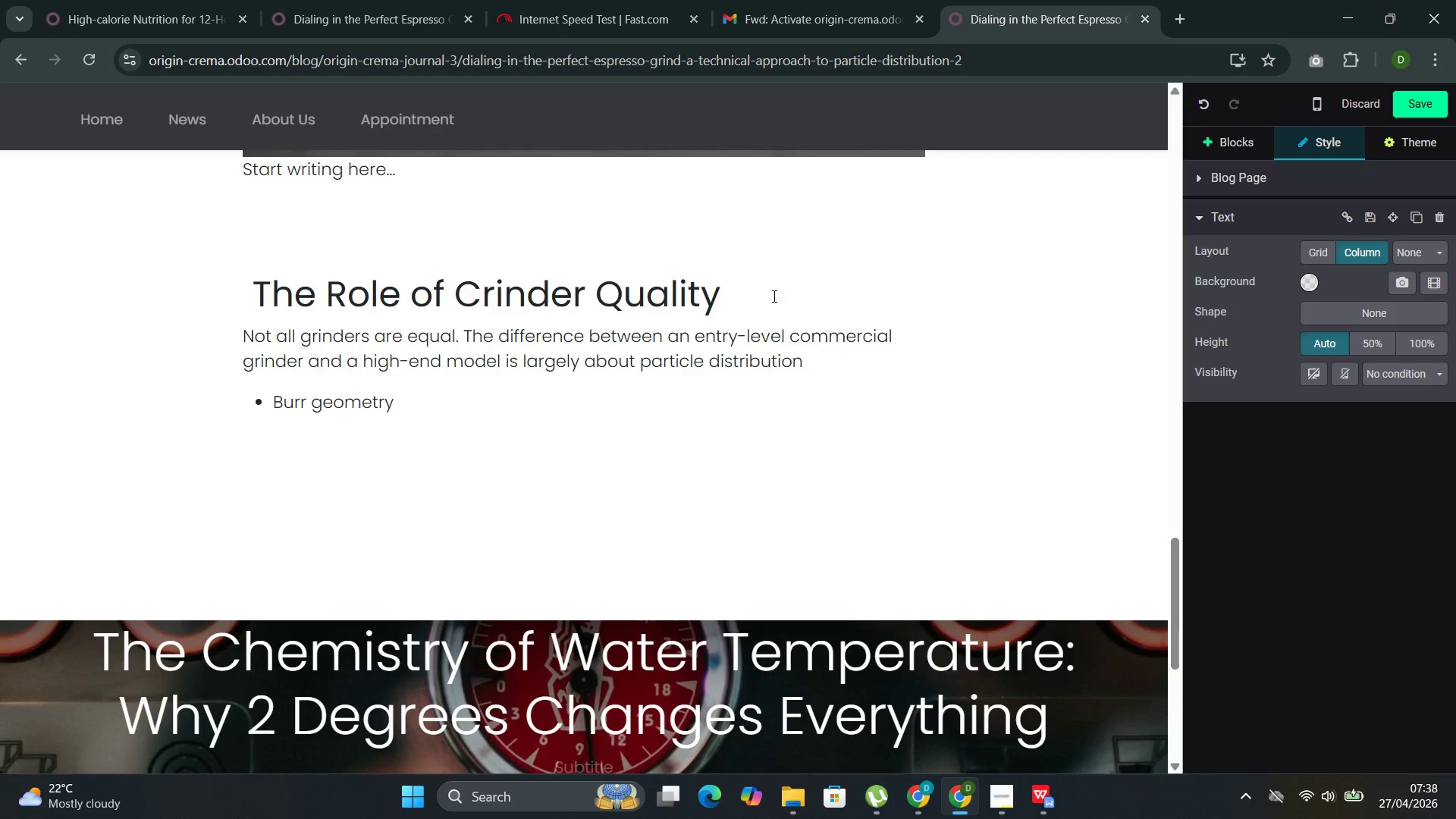 
type(and alig)
 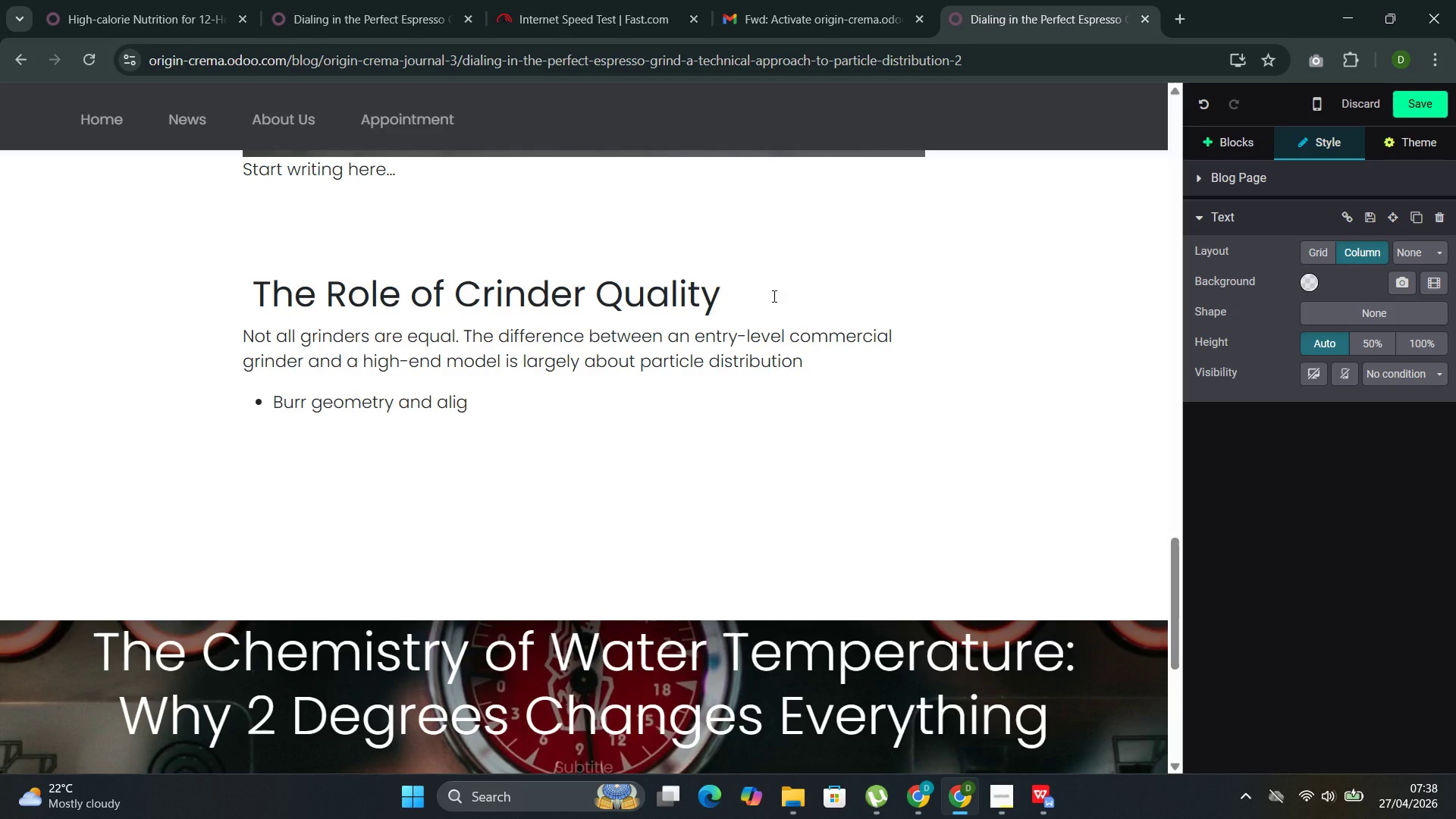 
type(nment: Better )
key(Backspace)
type(-alih)
key(Backspace)
type(gne)
 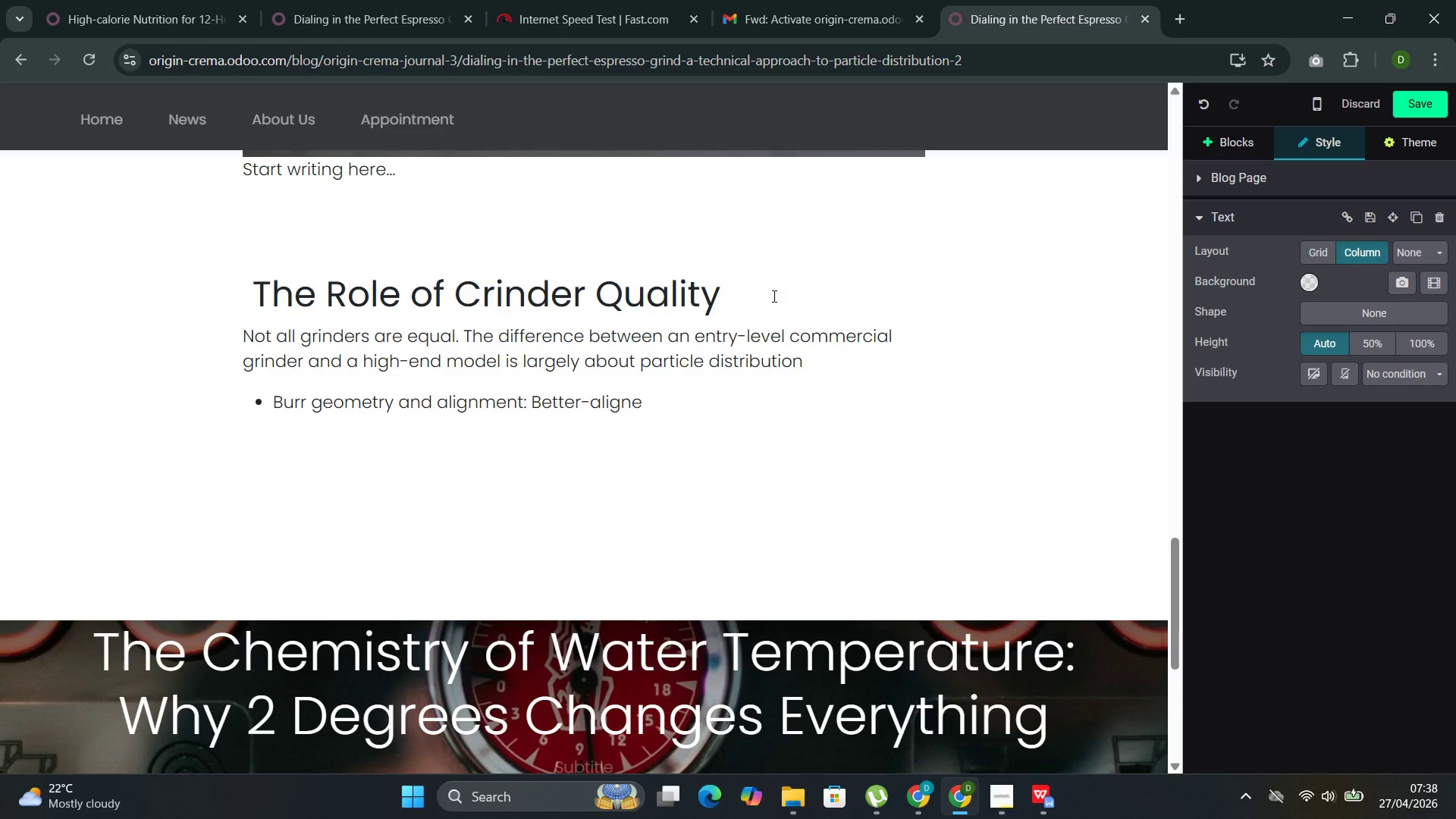 
type(d burrs produce)
 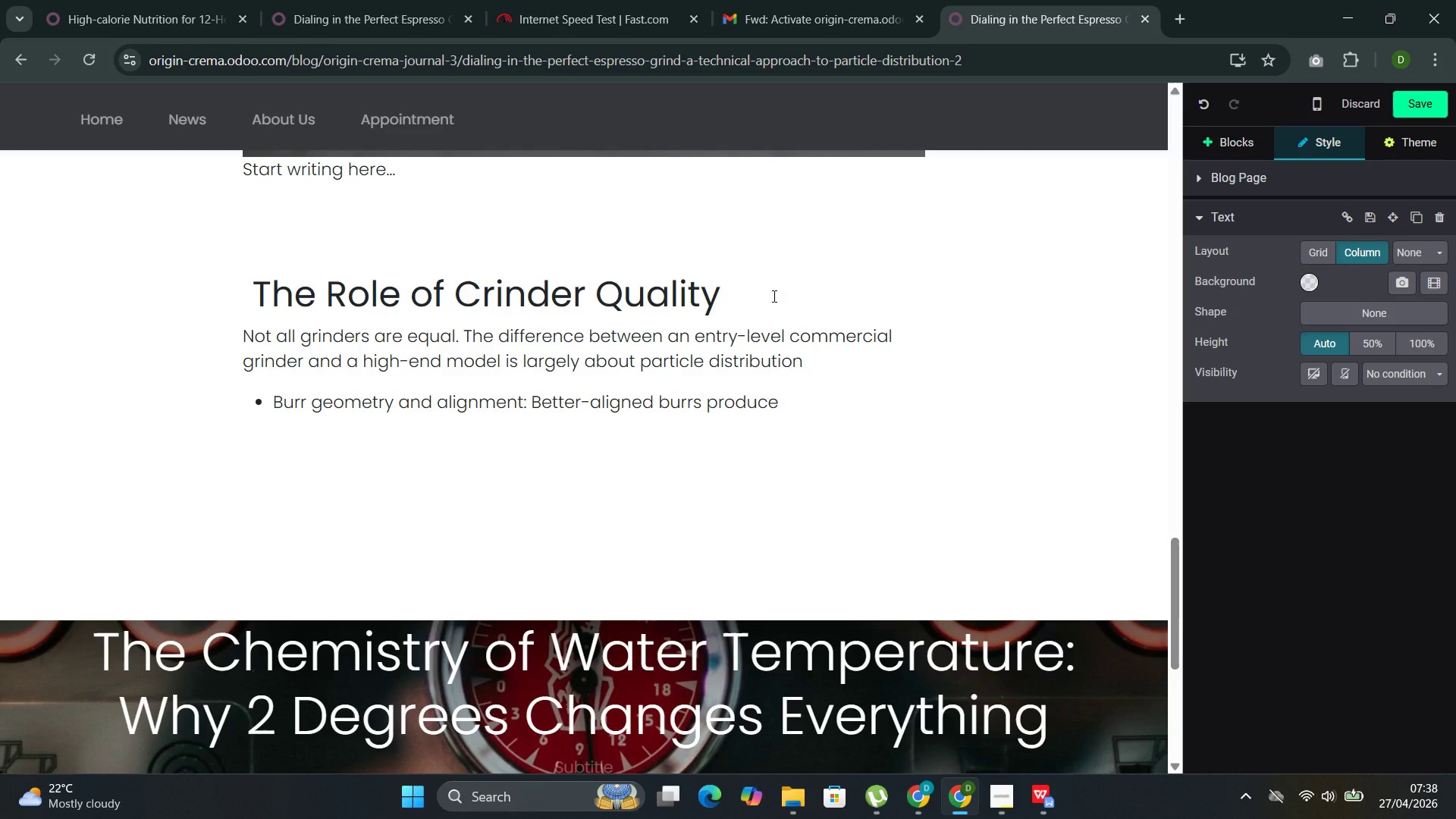 
type( a tighter distribution. Misalighment creates more fine ans)
key(Backspace)
type(d boulders reg)
key(Backspace)
type(gar)
 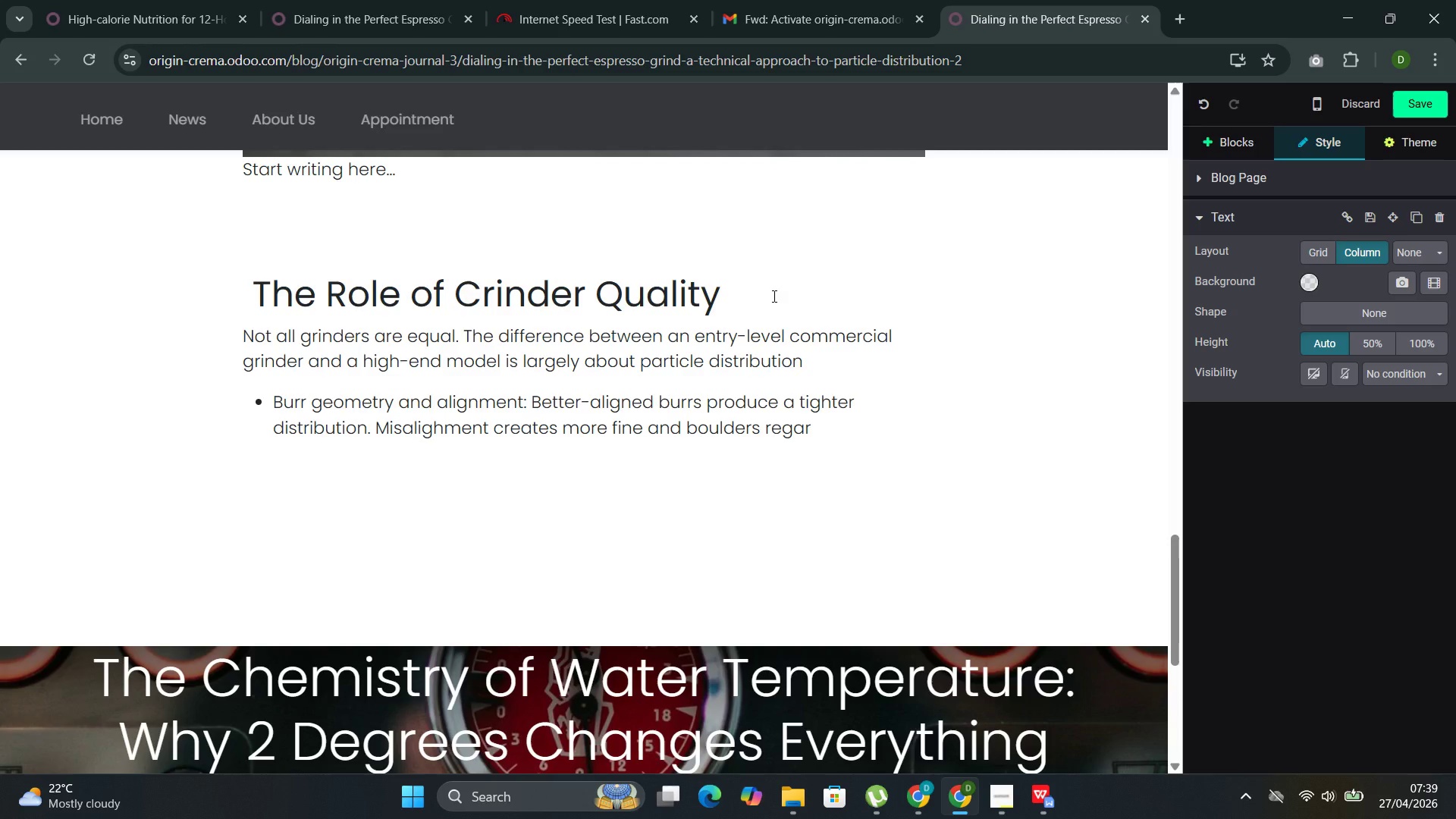 
wait(23.11)
 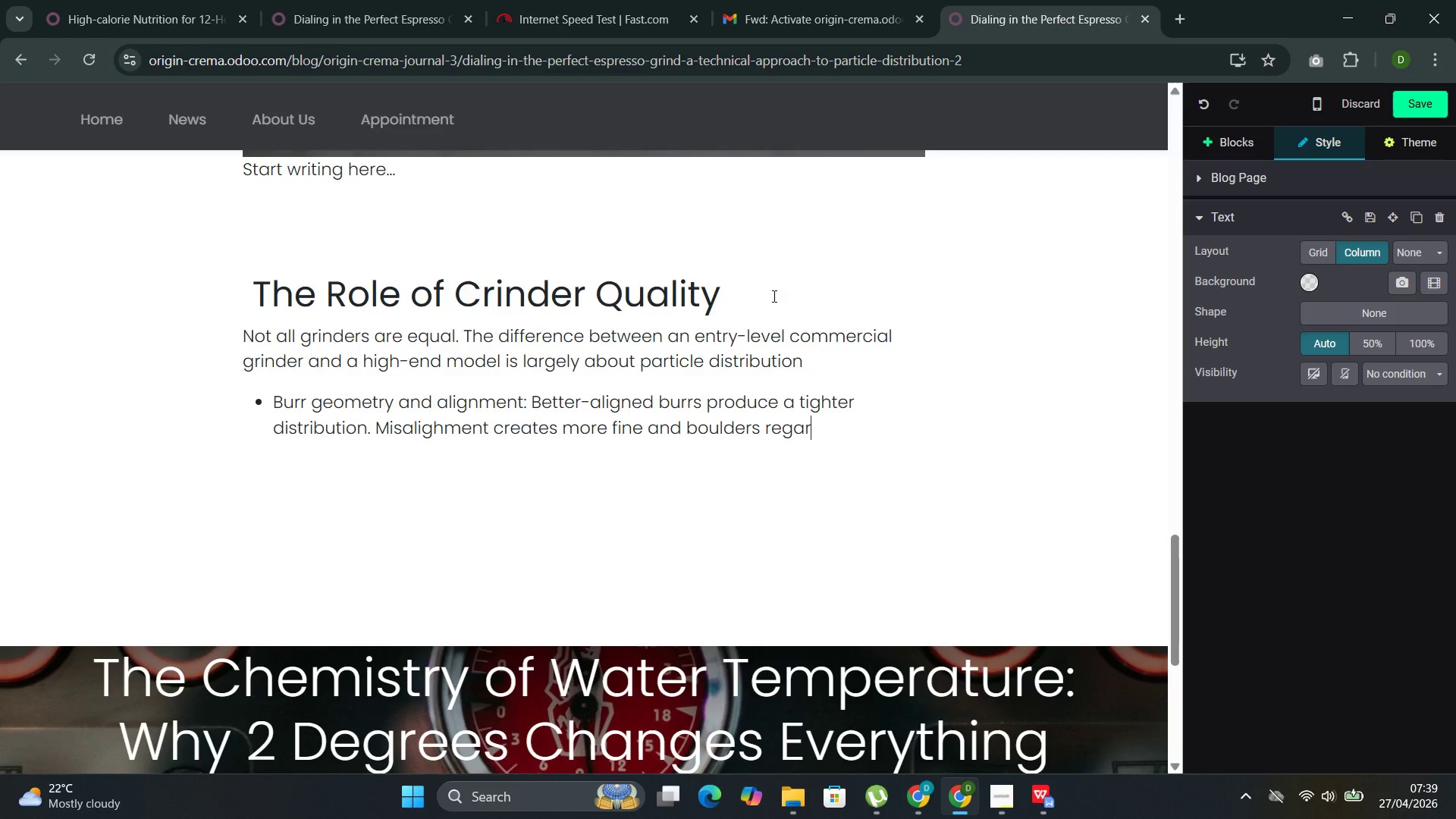 
type(dless of setting )
key(Backspace)
type(.)
 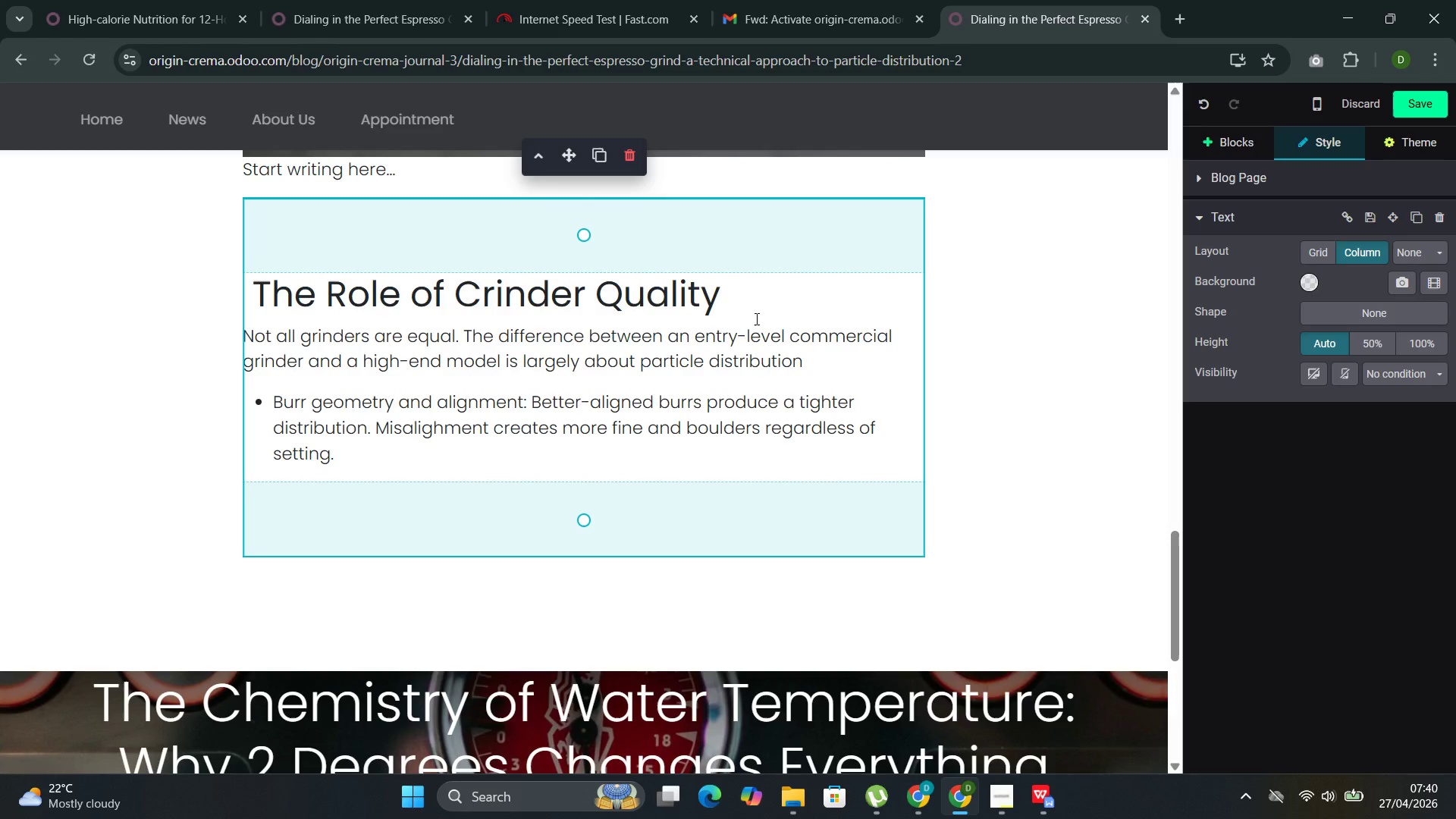 
key(Enter)
 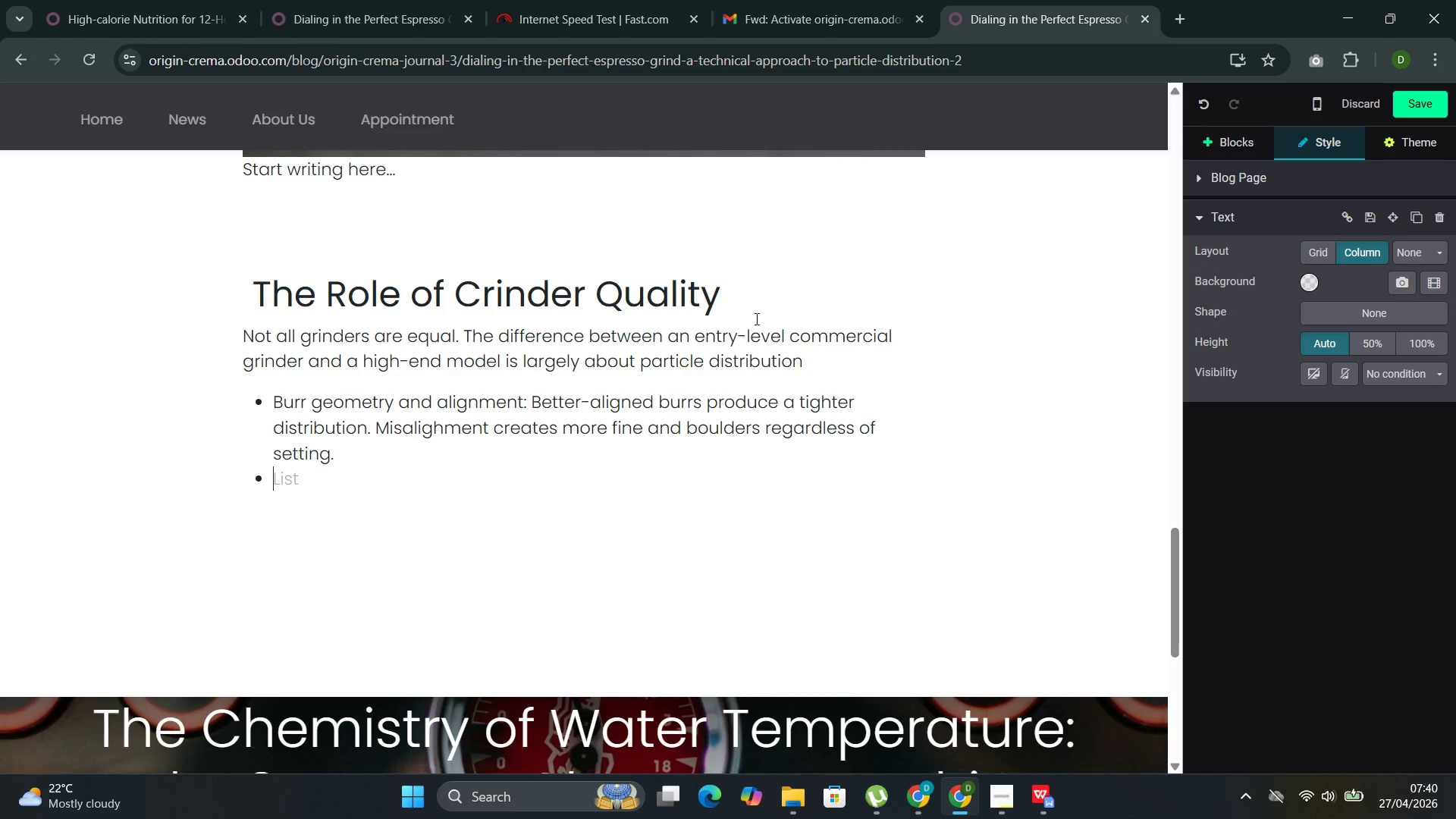 
type(Burr size: Larger by)
key(Backspace)
type(urr general )
key(Backspace)
type(ly)
 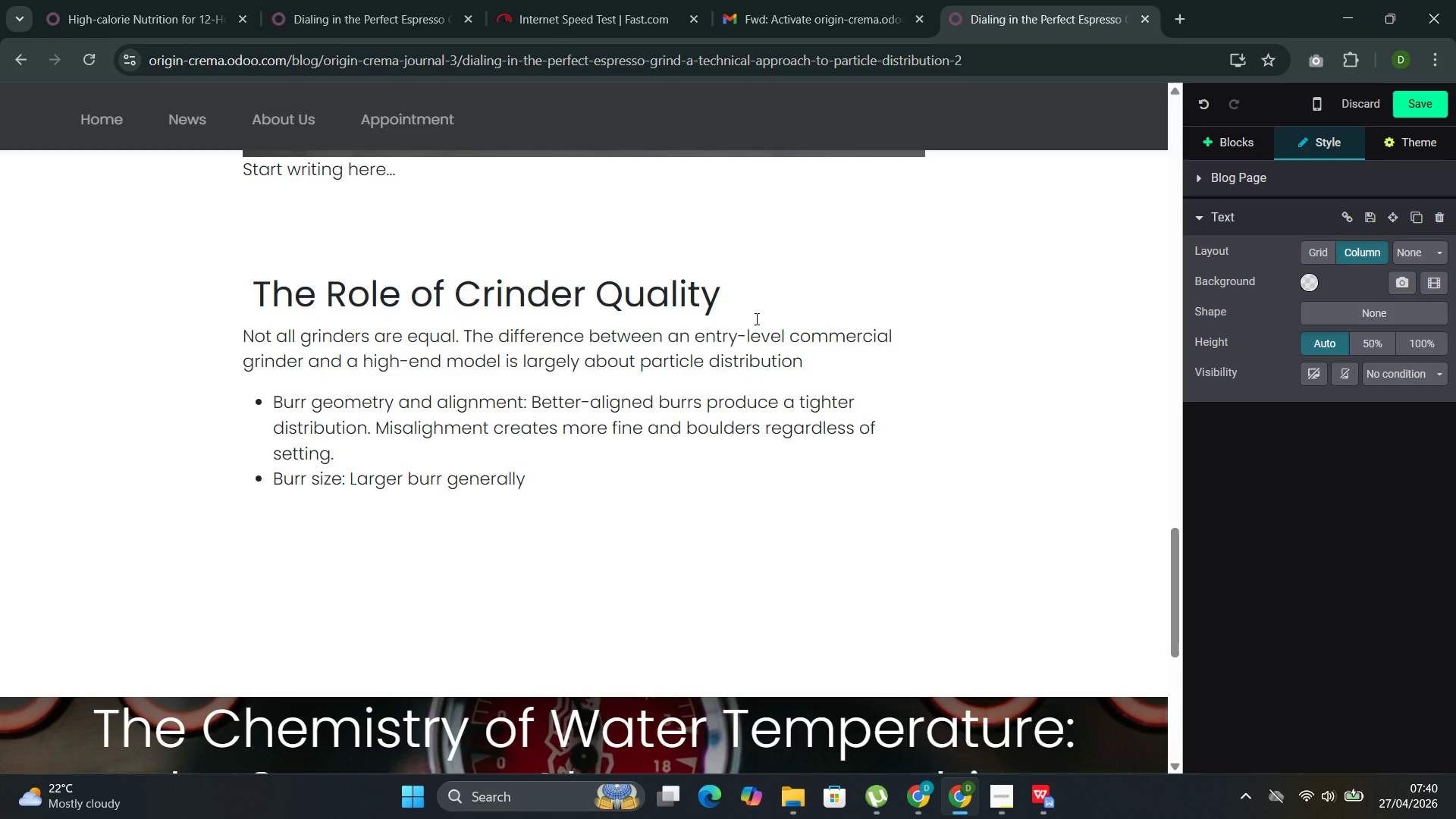 
type( procude)
key(Backspace)
key(Backspace)
key(Backspace)
key(Backspace)
type(duce more consistent particles bea)
key(Backspace)
type(cause the griding )
 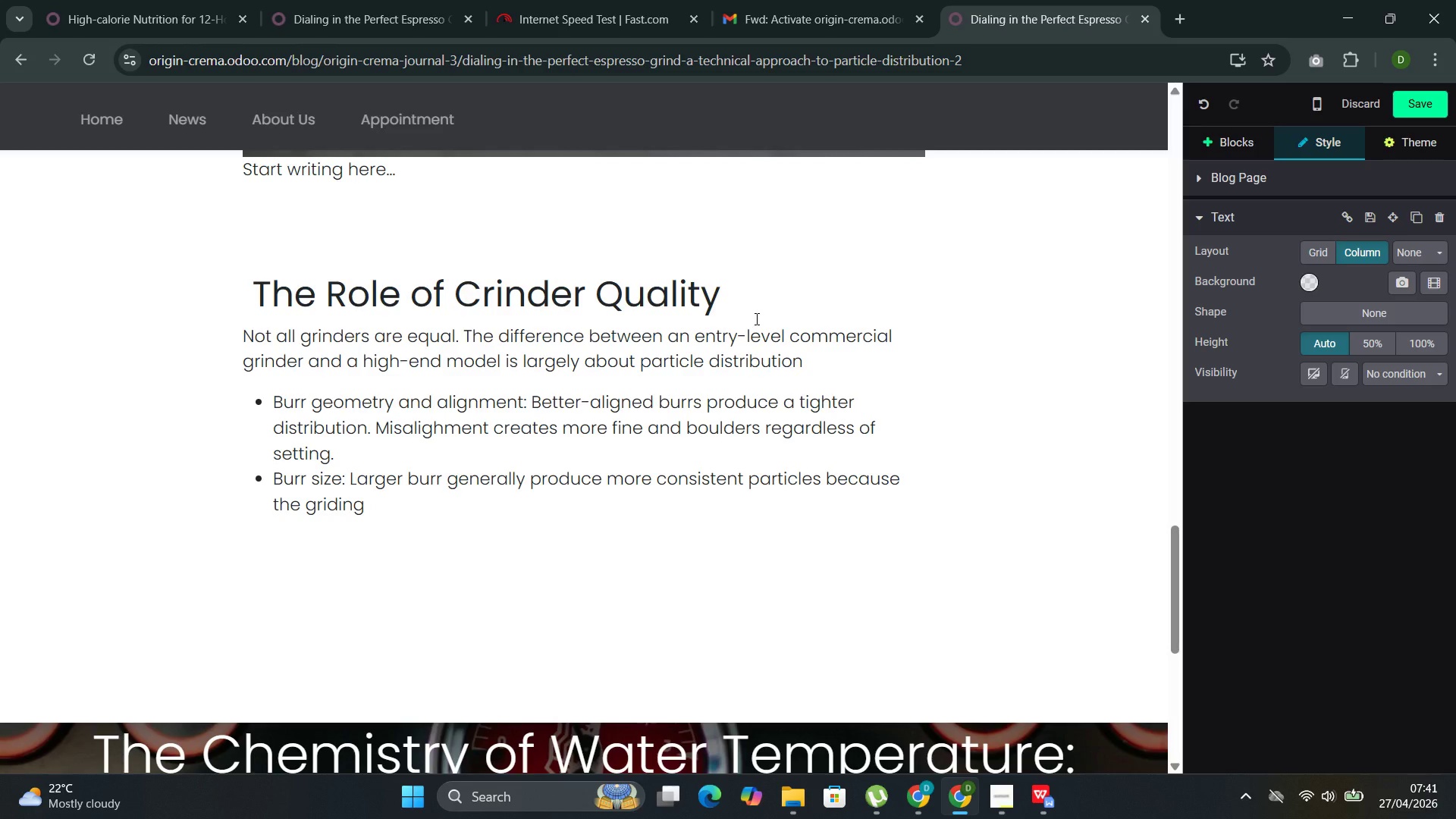 
wait(6.47)
 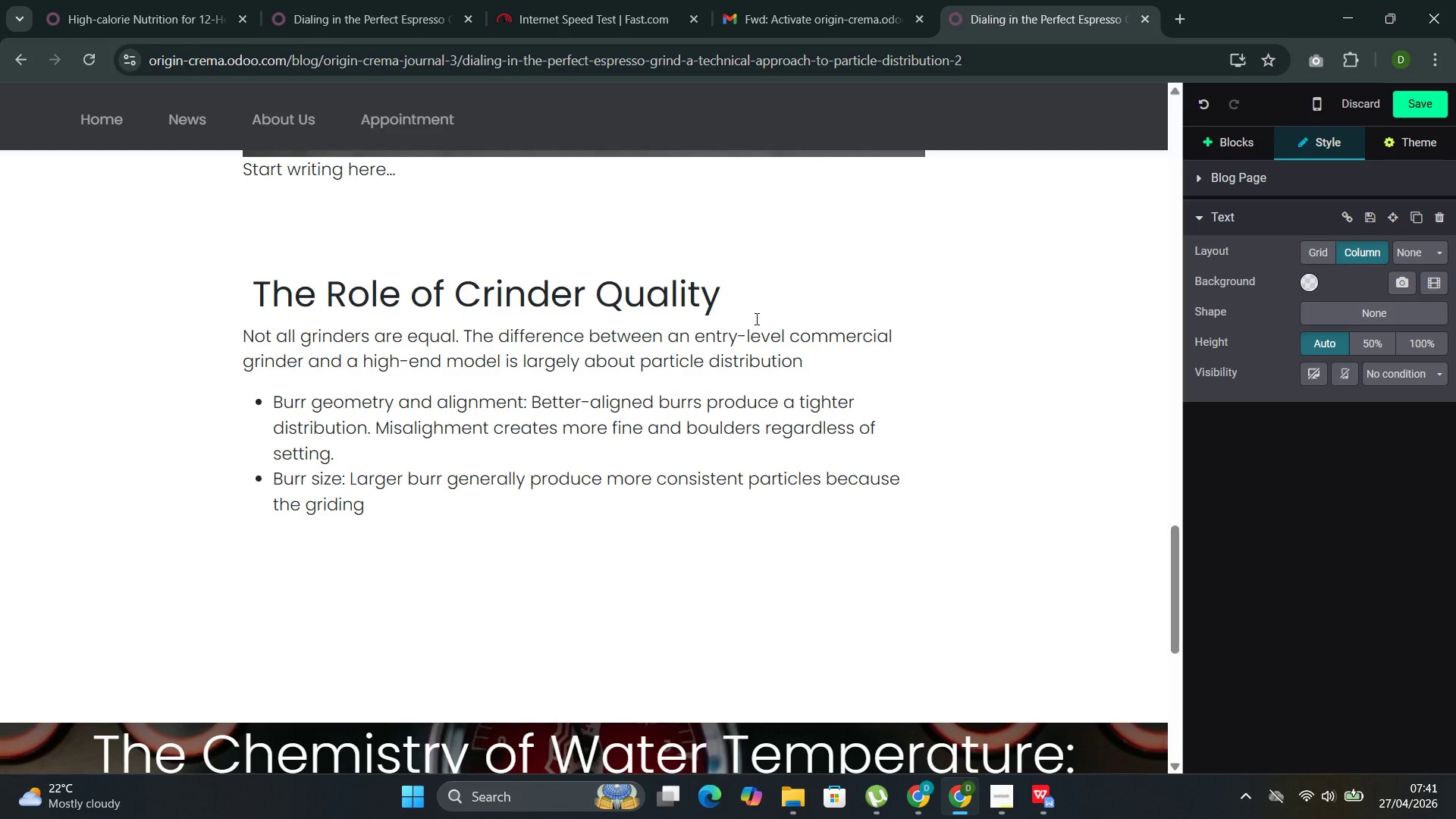 
key(ArrowLeft)
 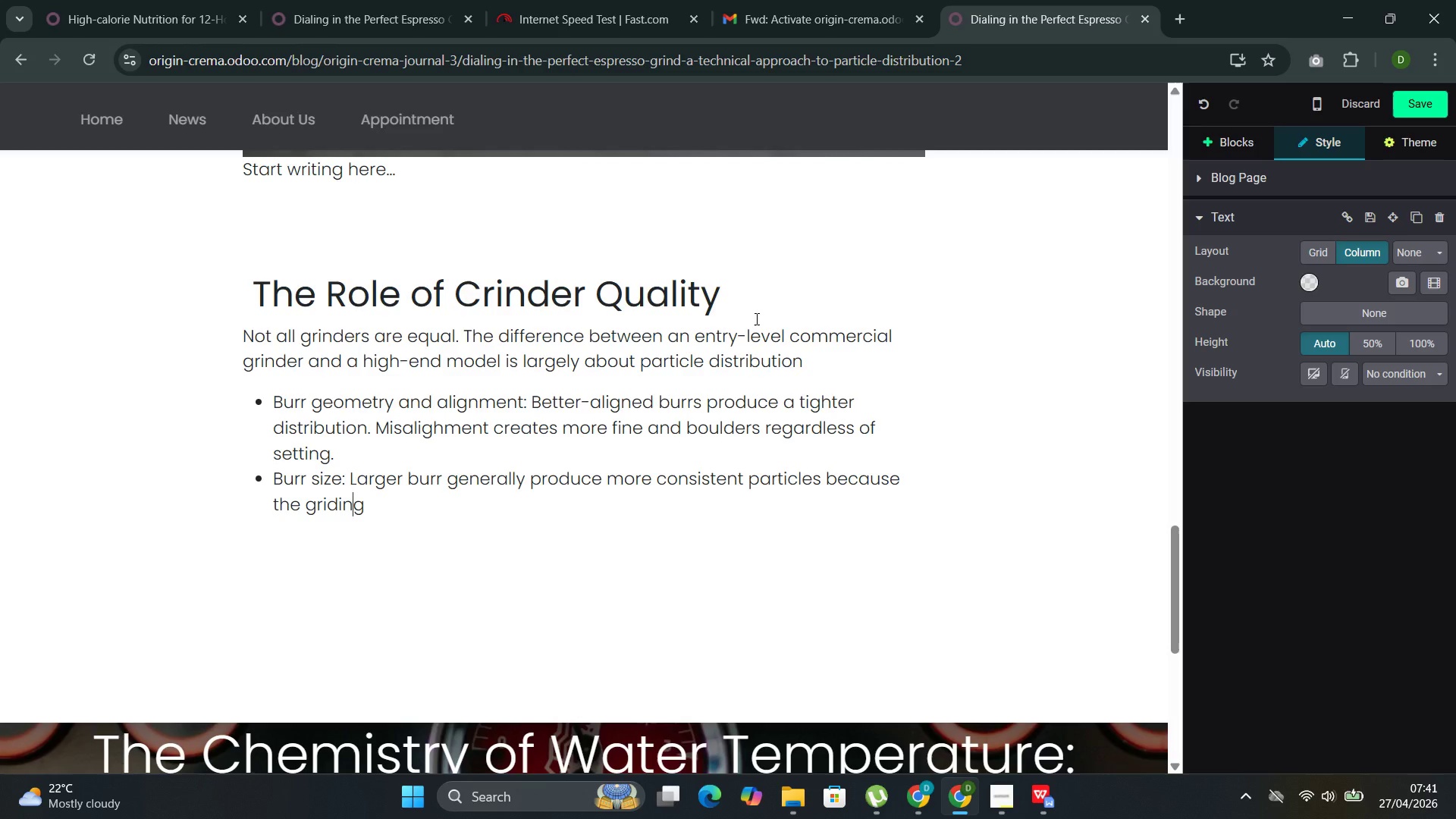 
key(ArrowLeft)
 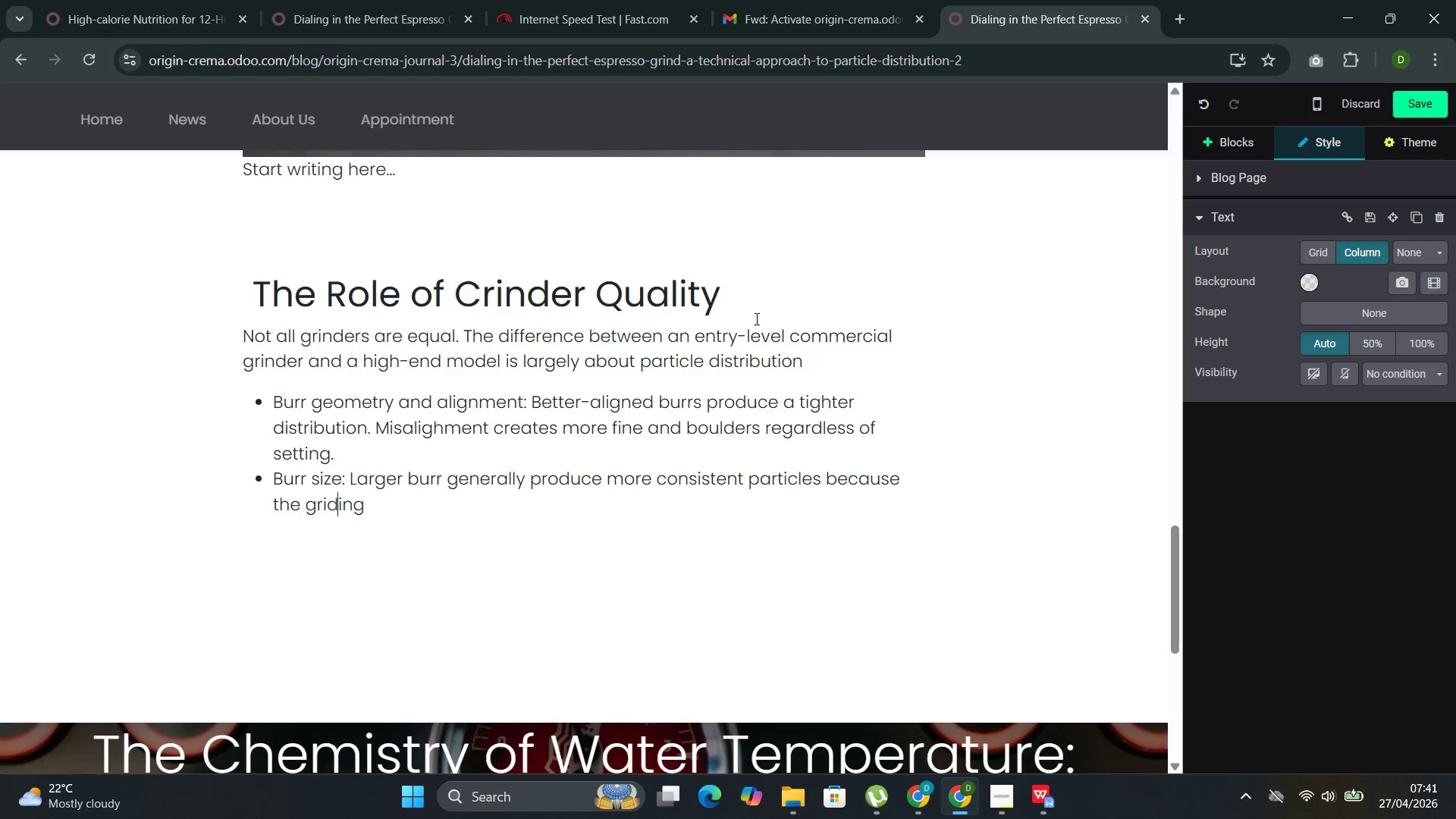 
key(ArrowLeft)
 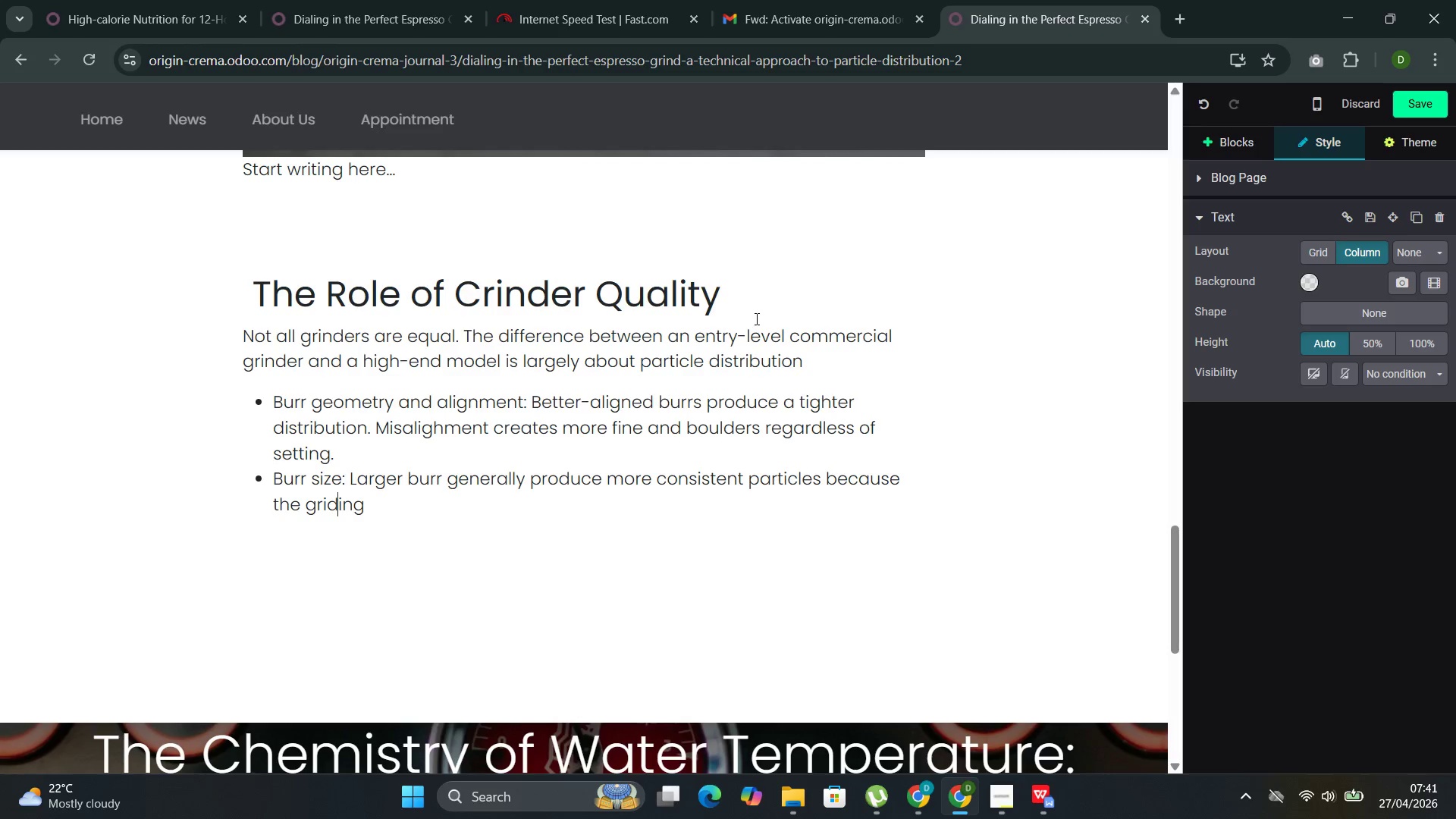 
key(ArrowLeft)
 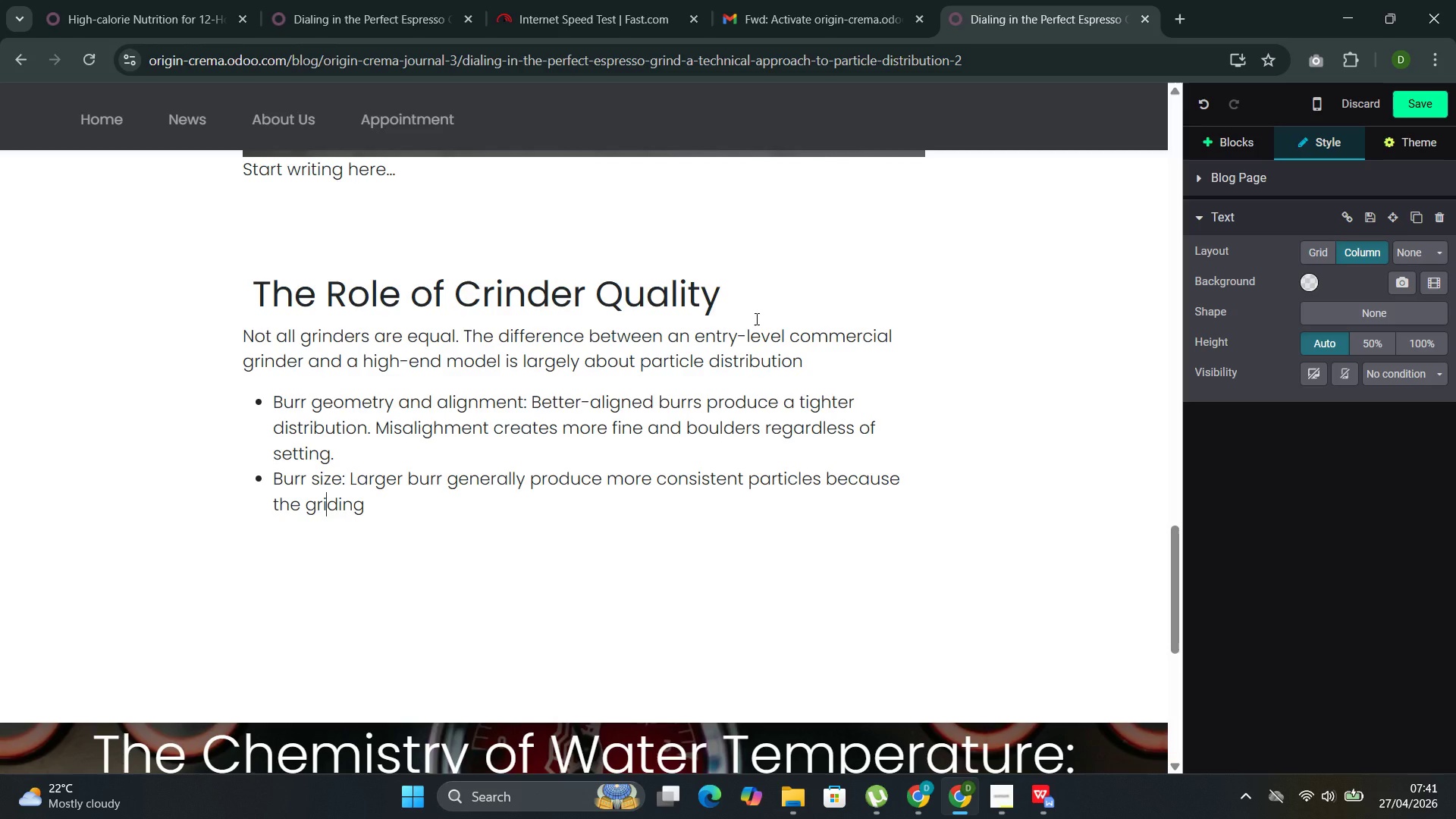 
key(ArrowLeft)
 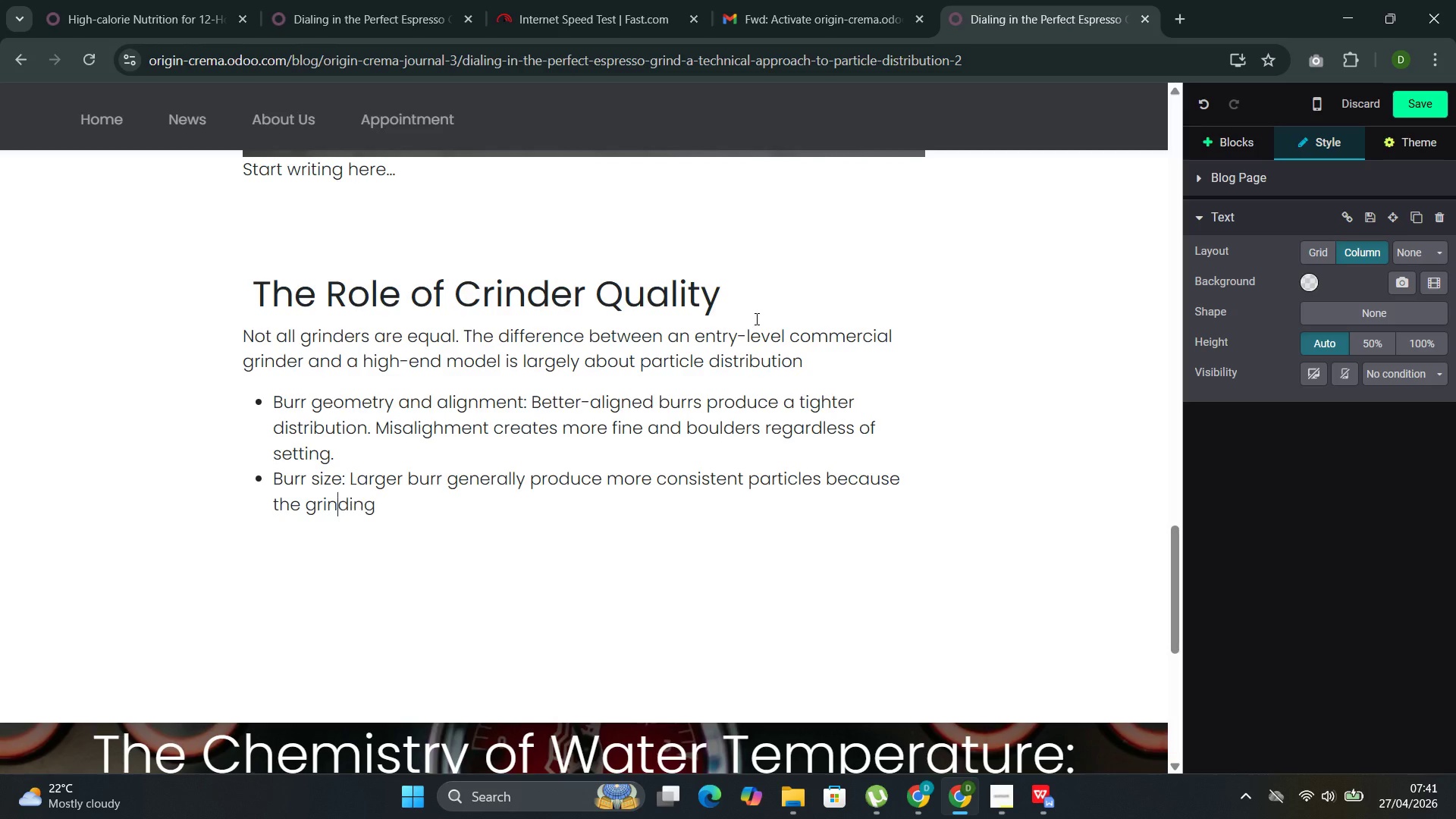 
key(N)
 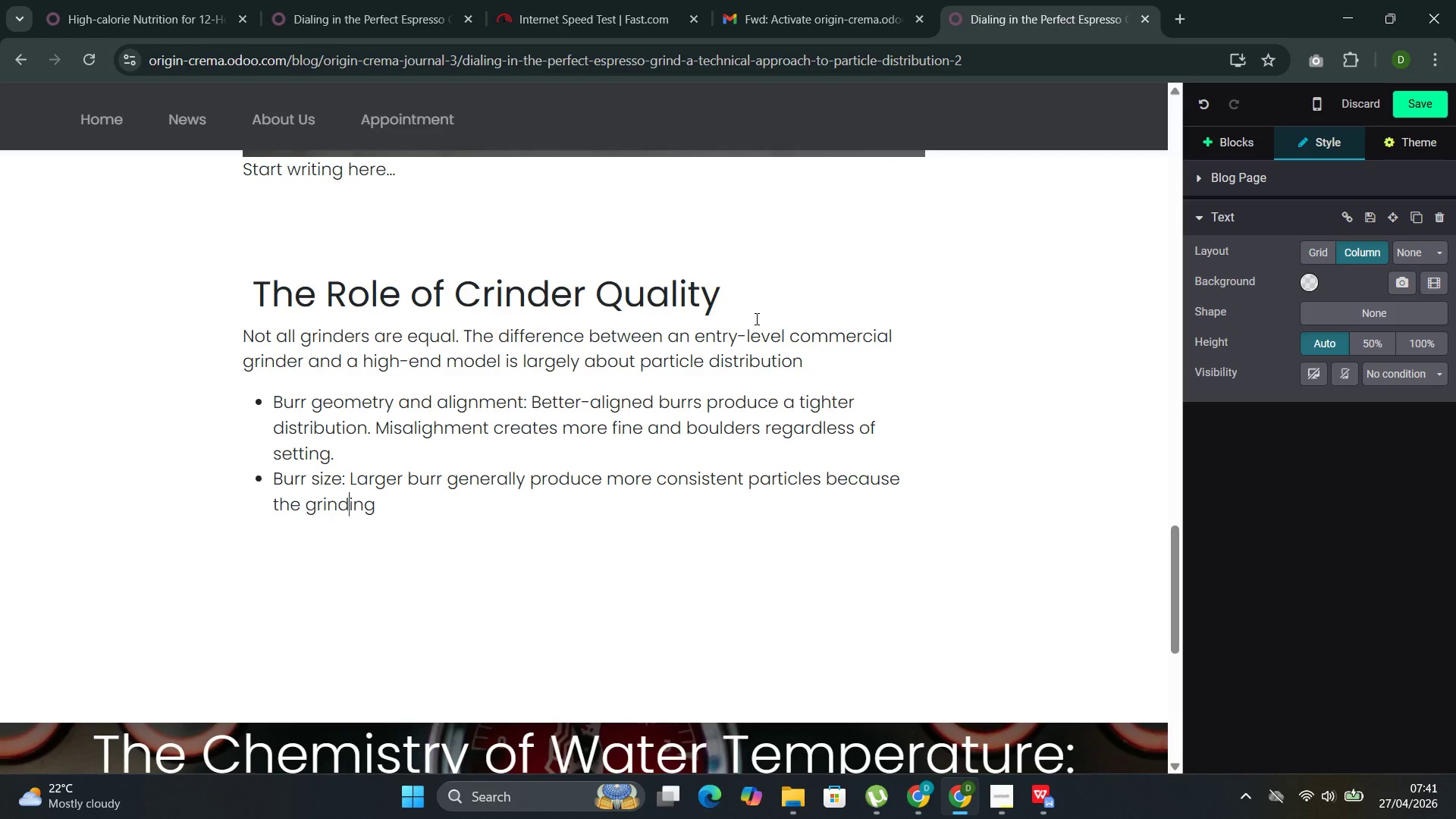 
key(ArrowRight)
 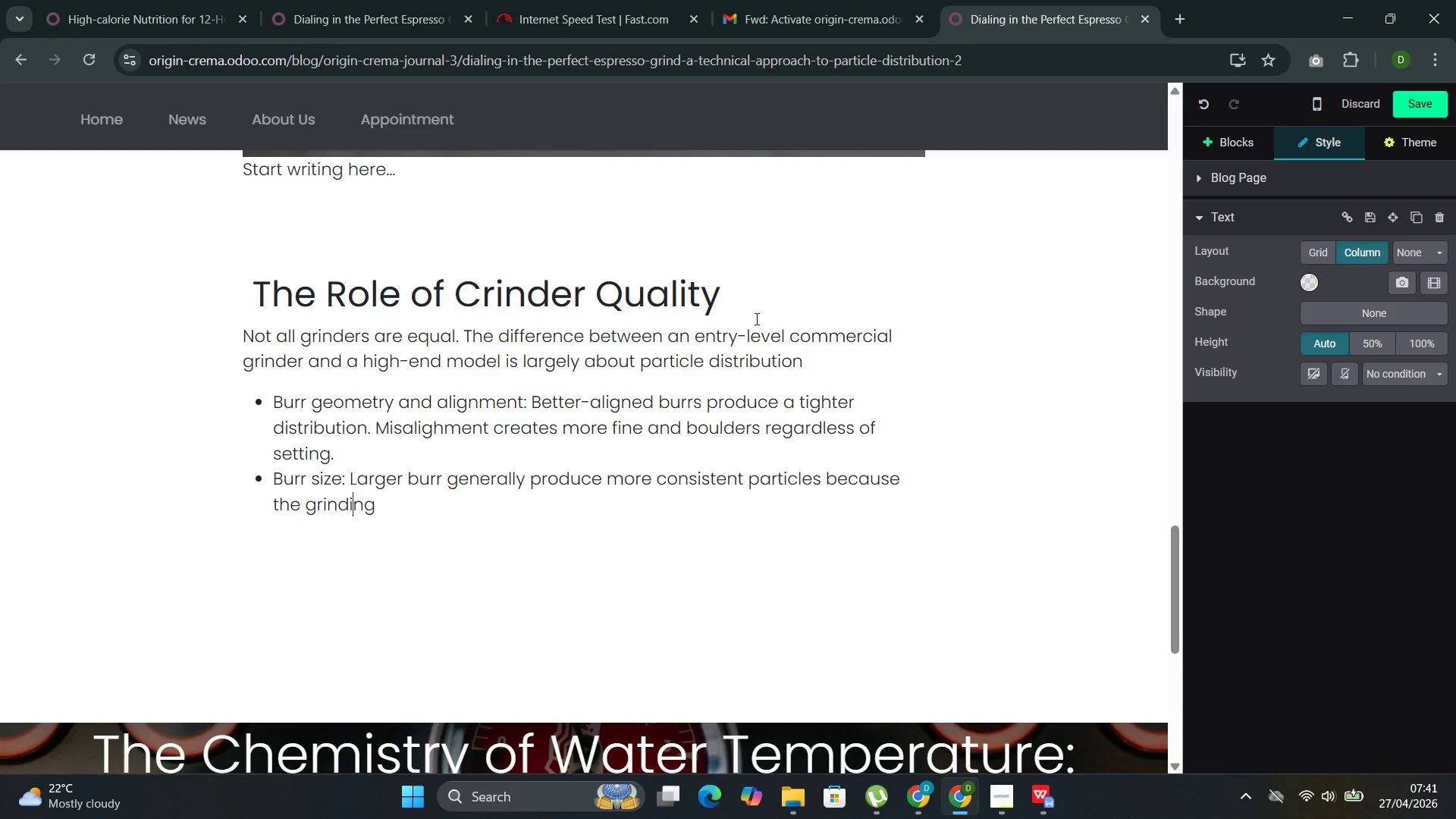 
key(ArrowRight)
 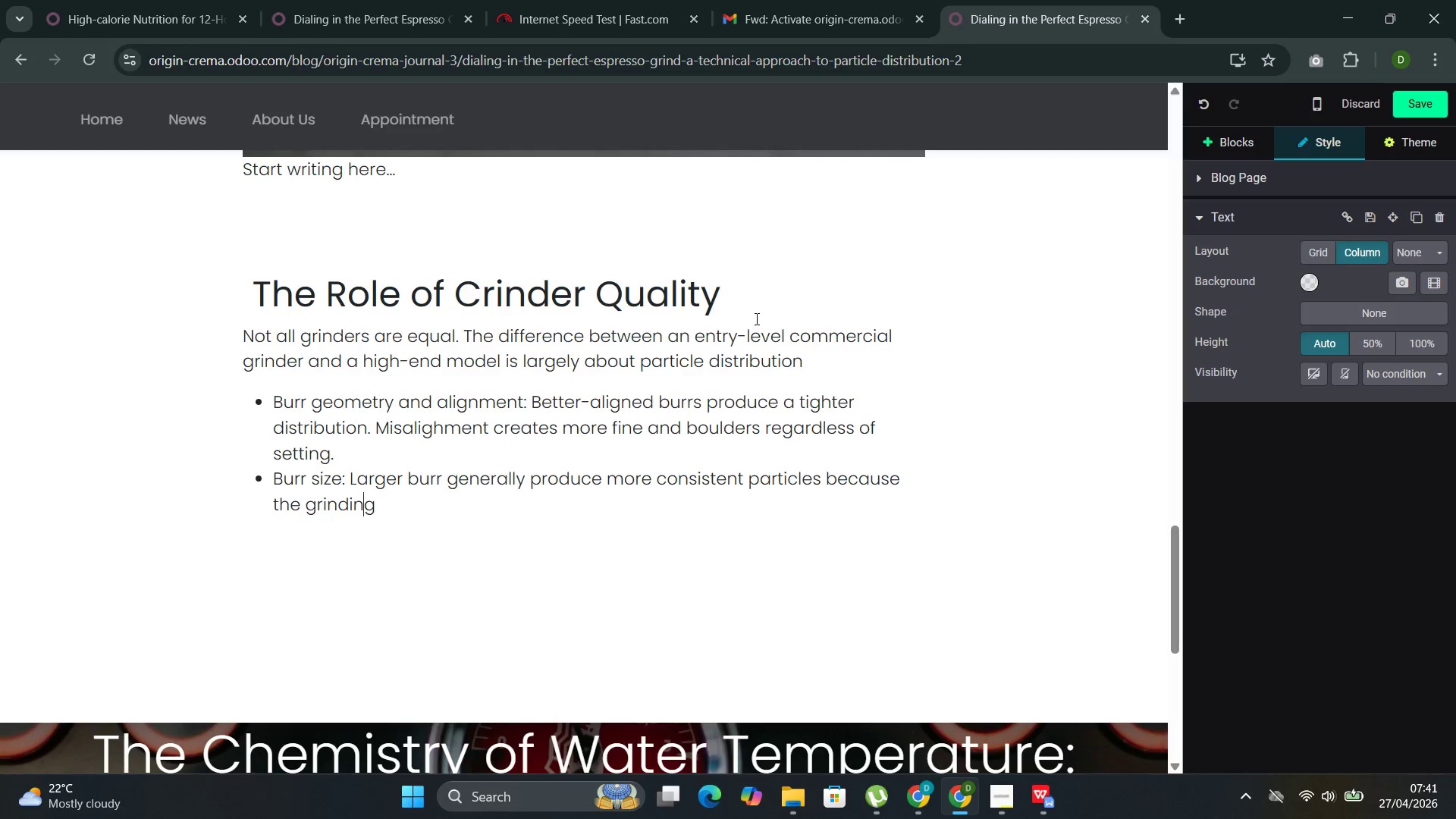 
key(ArrowRight)
 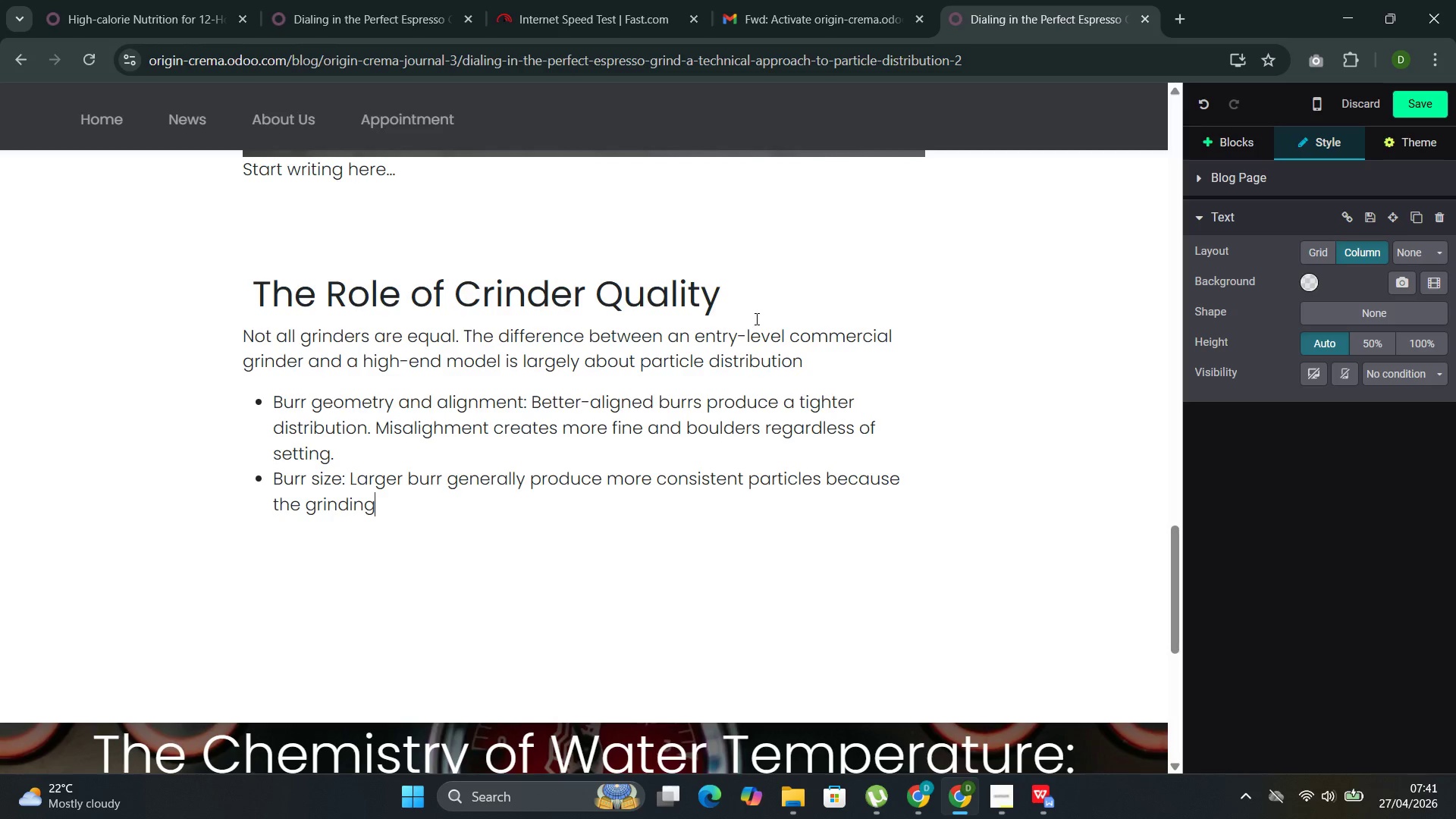 
key(ArrowRight)
 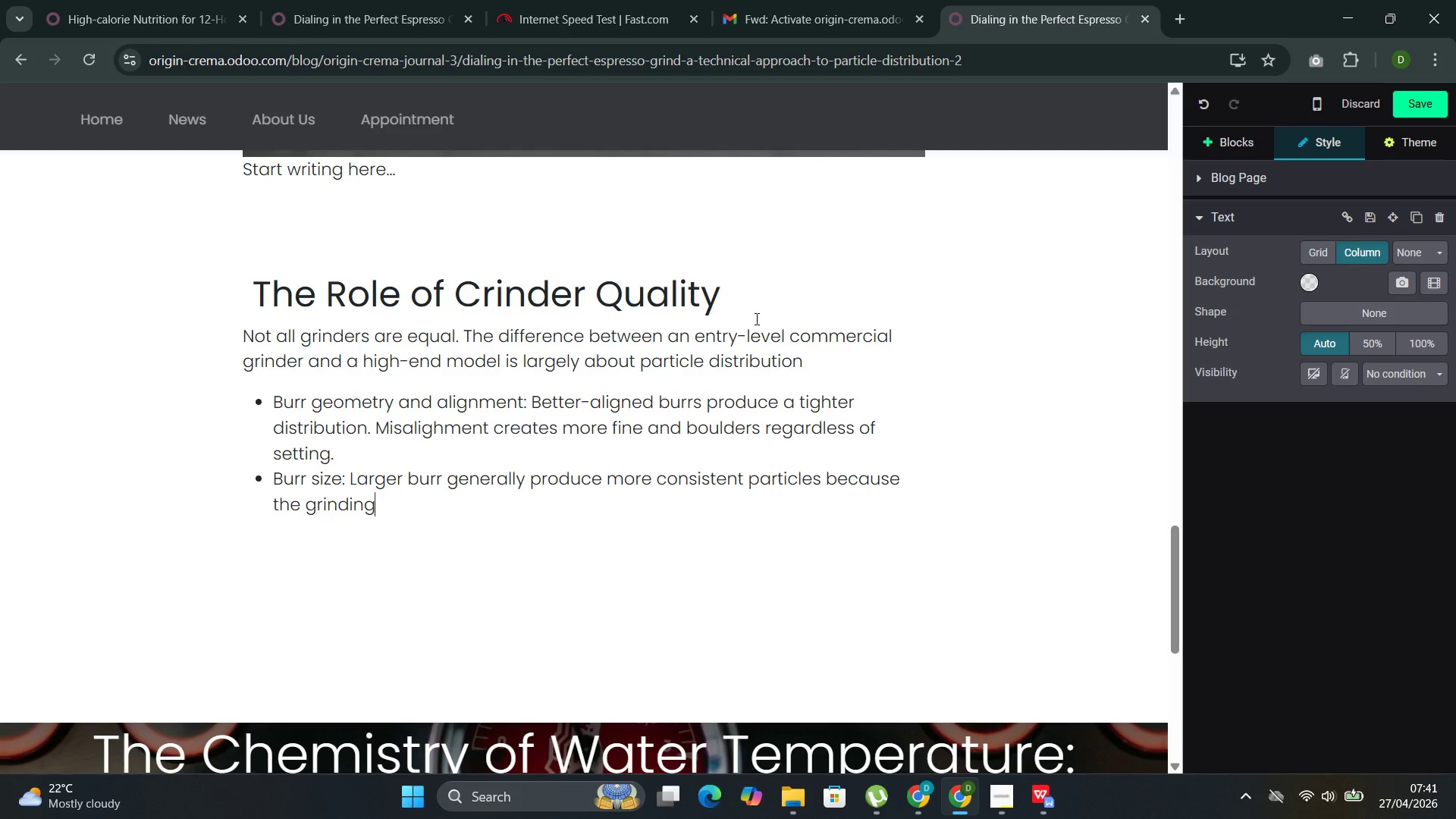 
type( path is longer )
key(Backspace)
type(, allowing more uniform )
 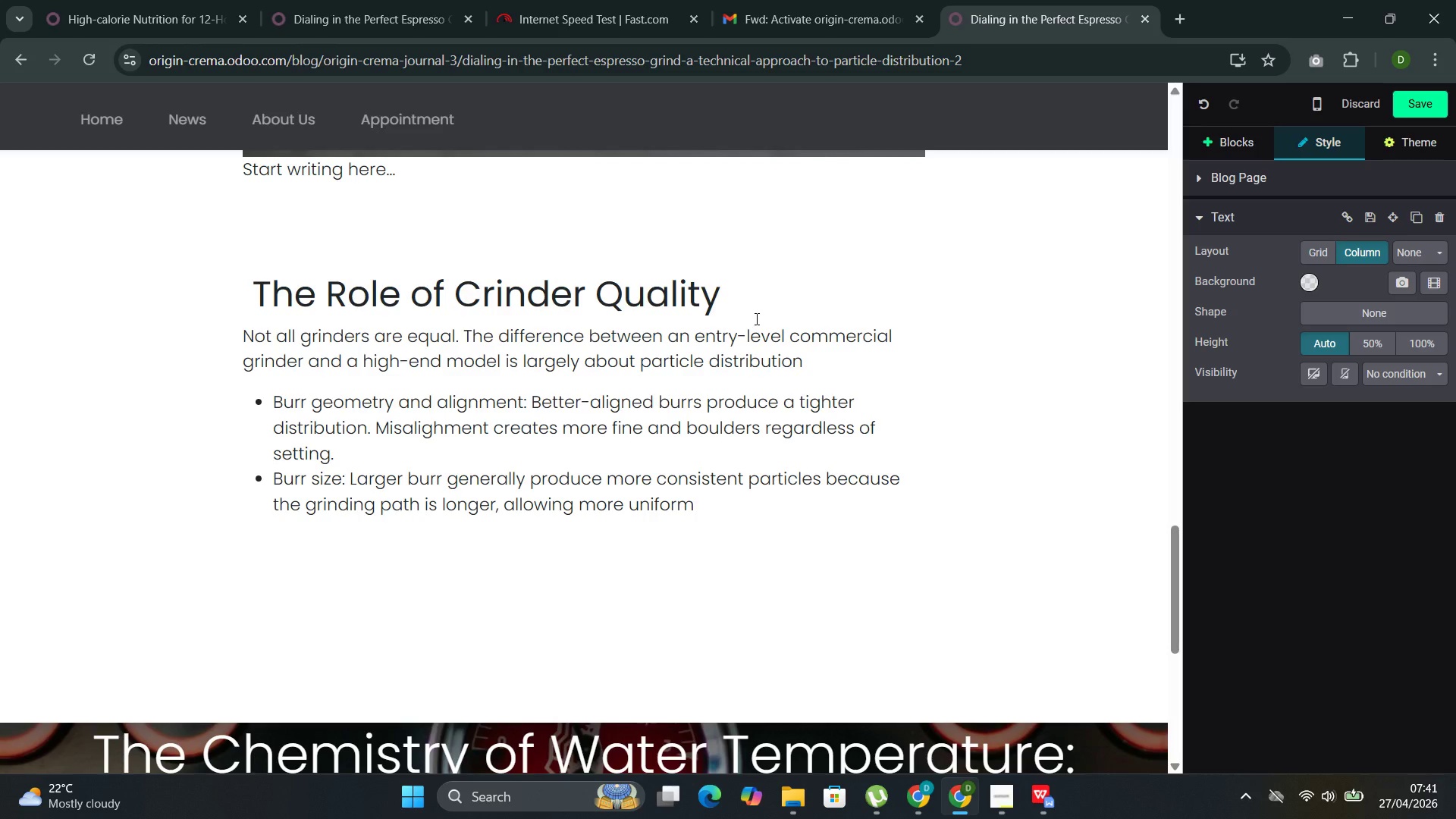 
wait(5.22)
 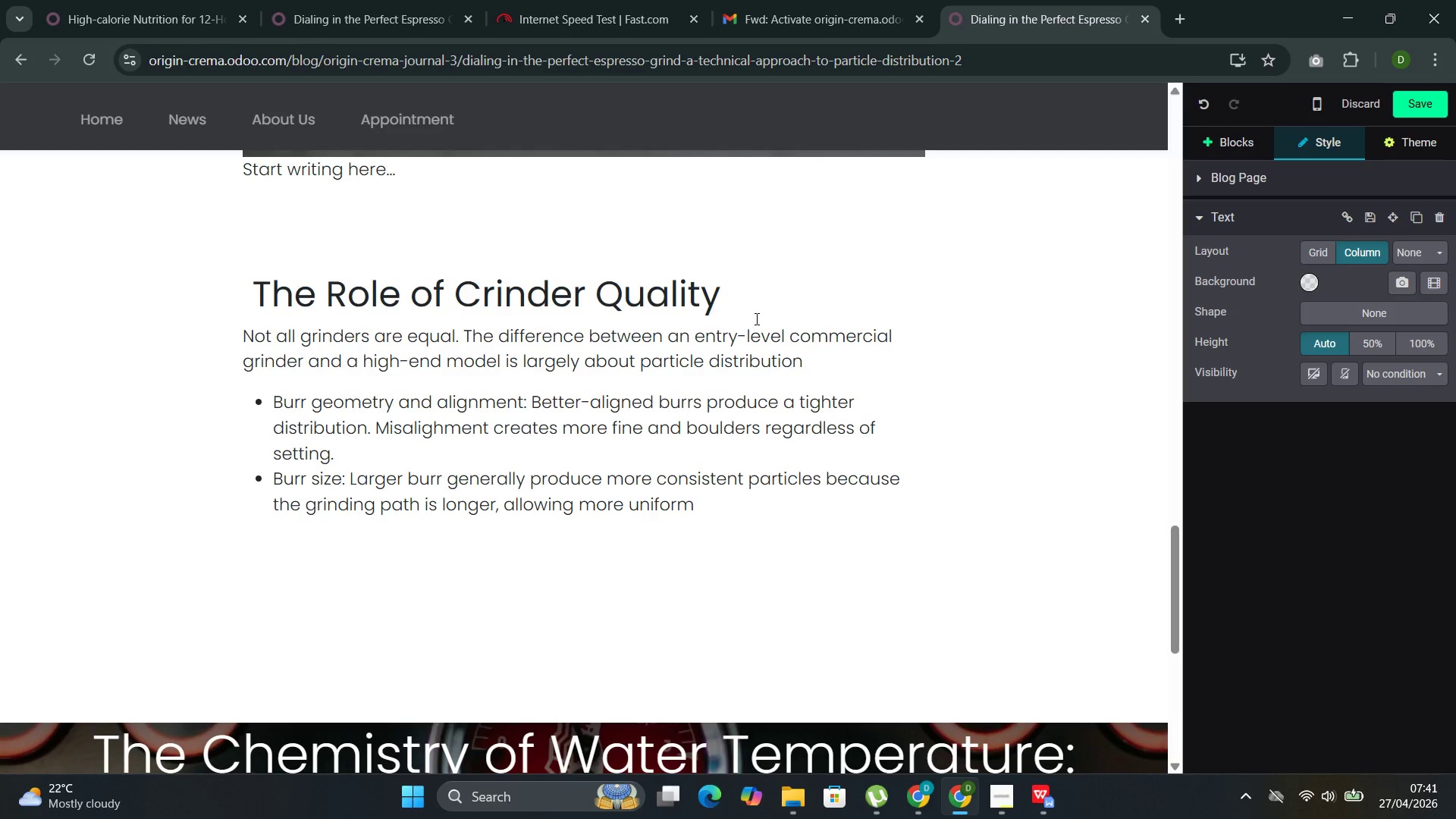 
type(reduction.)
 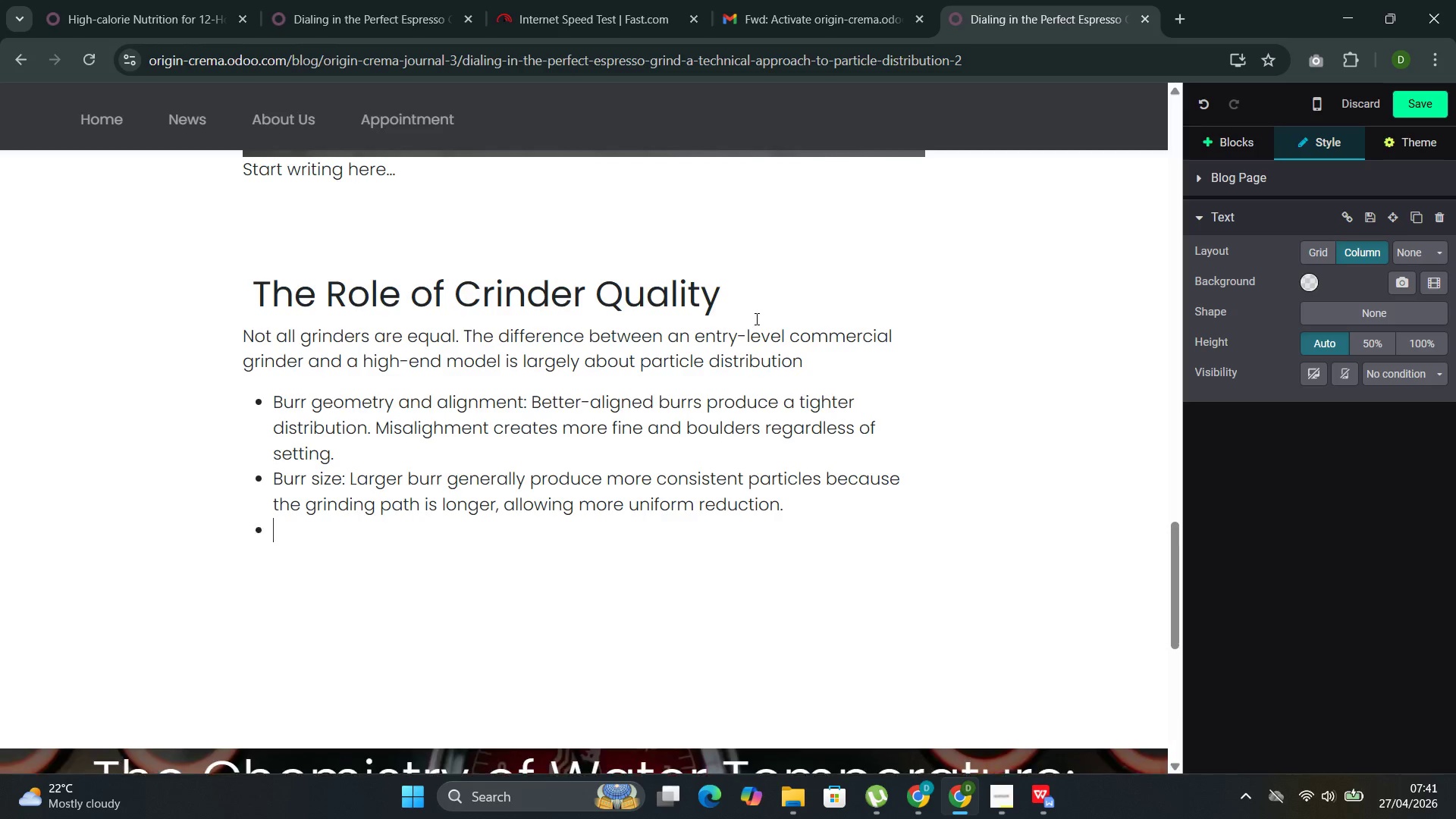 
key(Enter)
 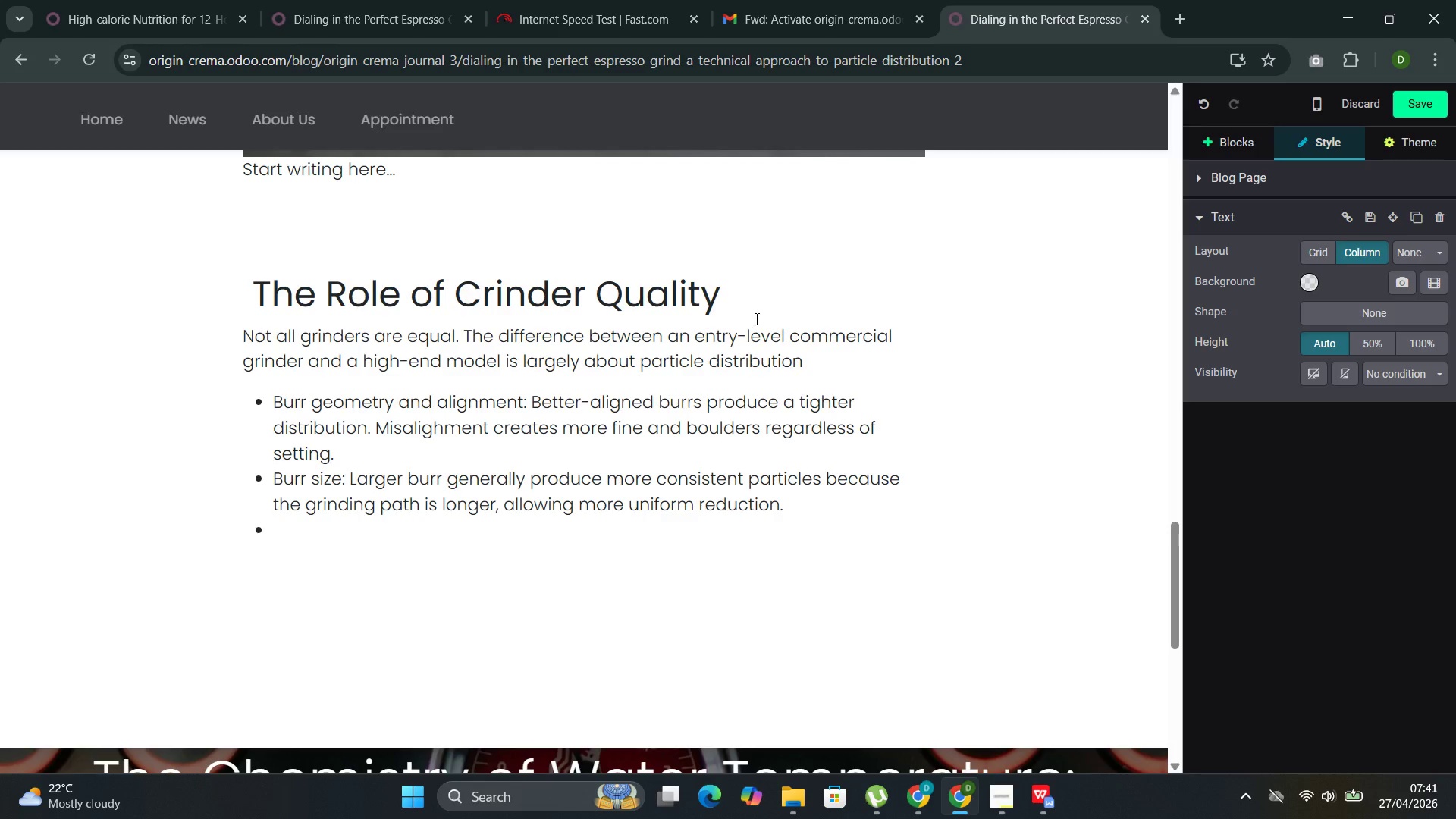 
key(Shift+ShiftLeft)
 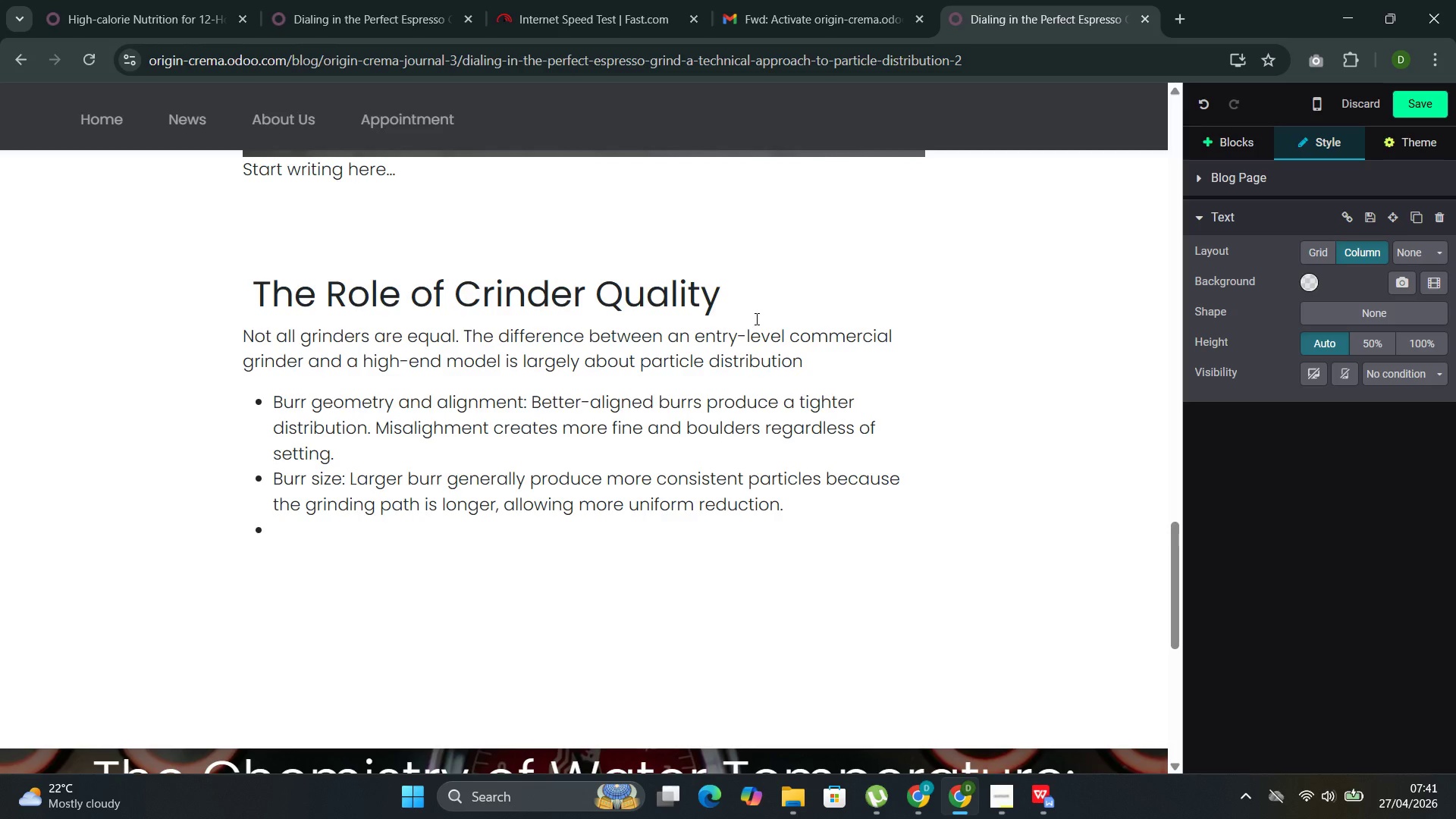 
key(Shift+ShiftLeft)
 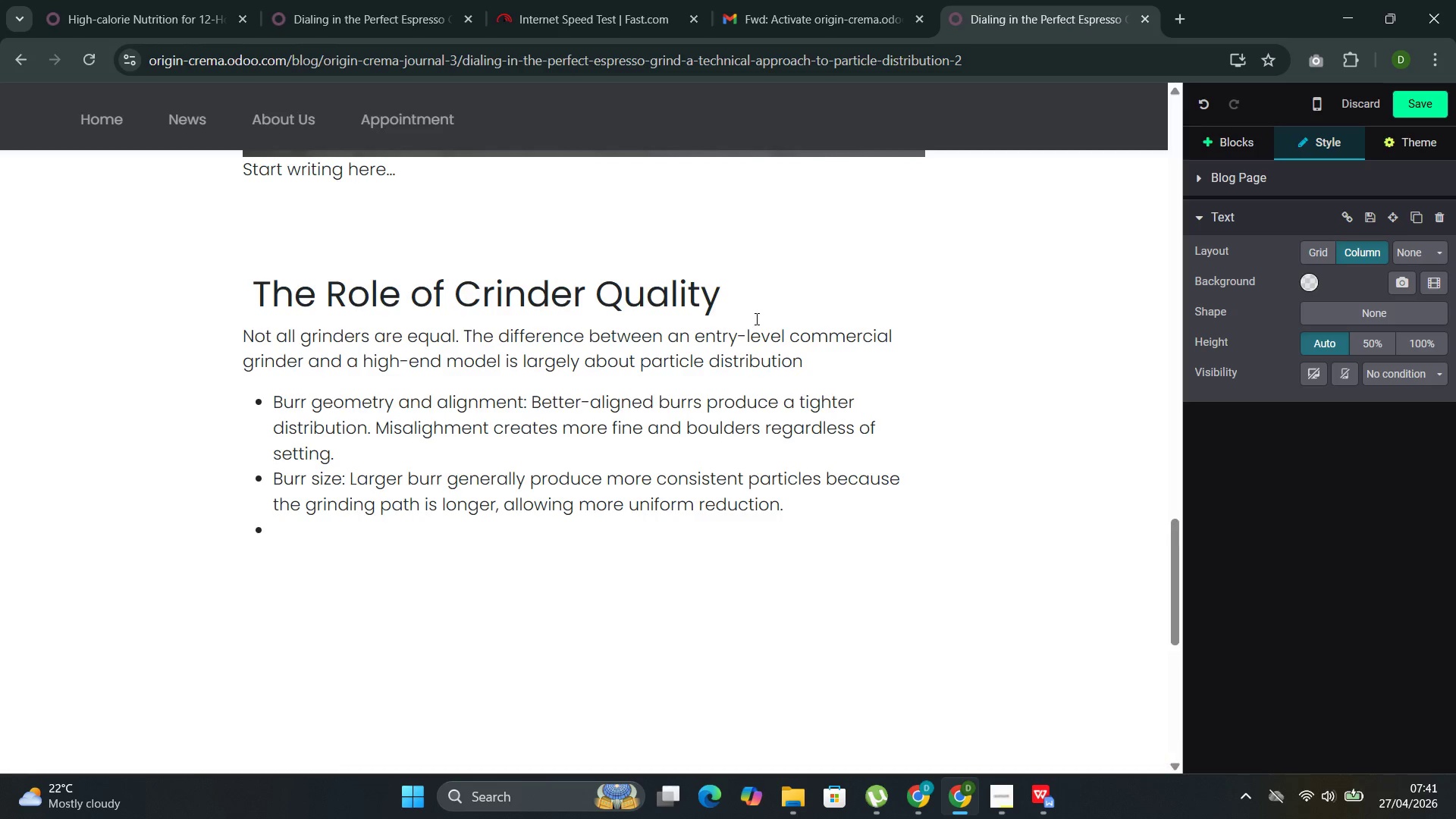 
key(Shift+Enter)
 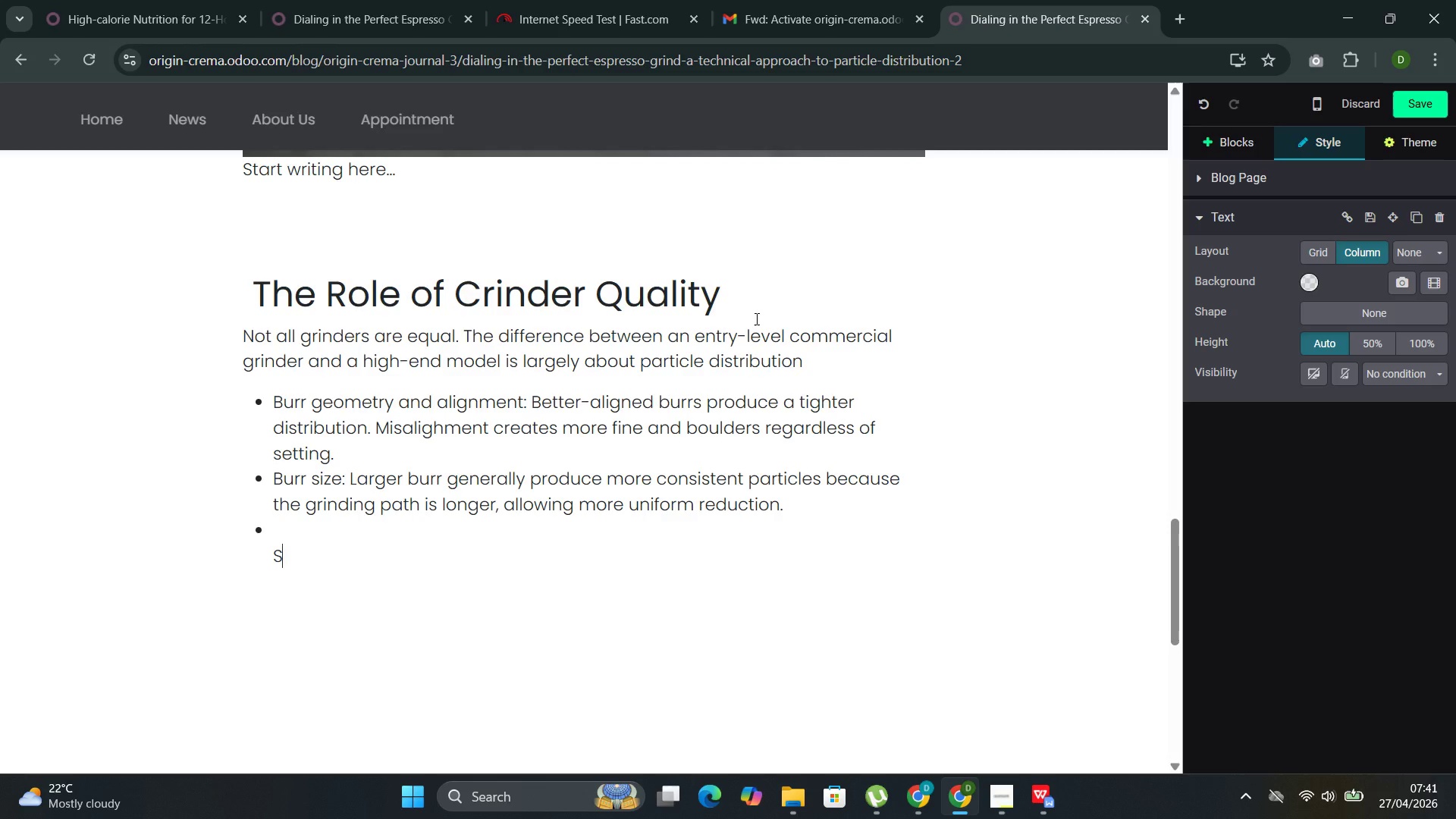 
type(S)
key(Backspace)
key(Backspace)
type(Speed and heat: High-speed grinding generates heat that can alter grind consistency and prematurelu)
key(Backspace)
type(y age coffee oils. Slower, cooler grinding)
 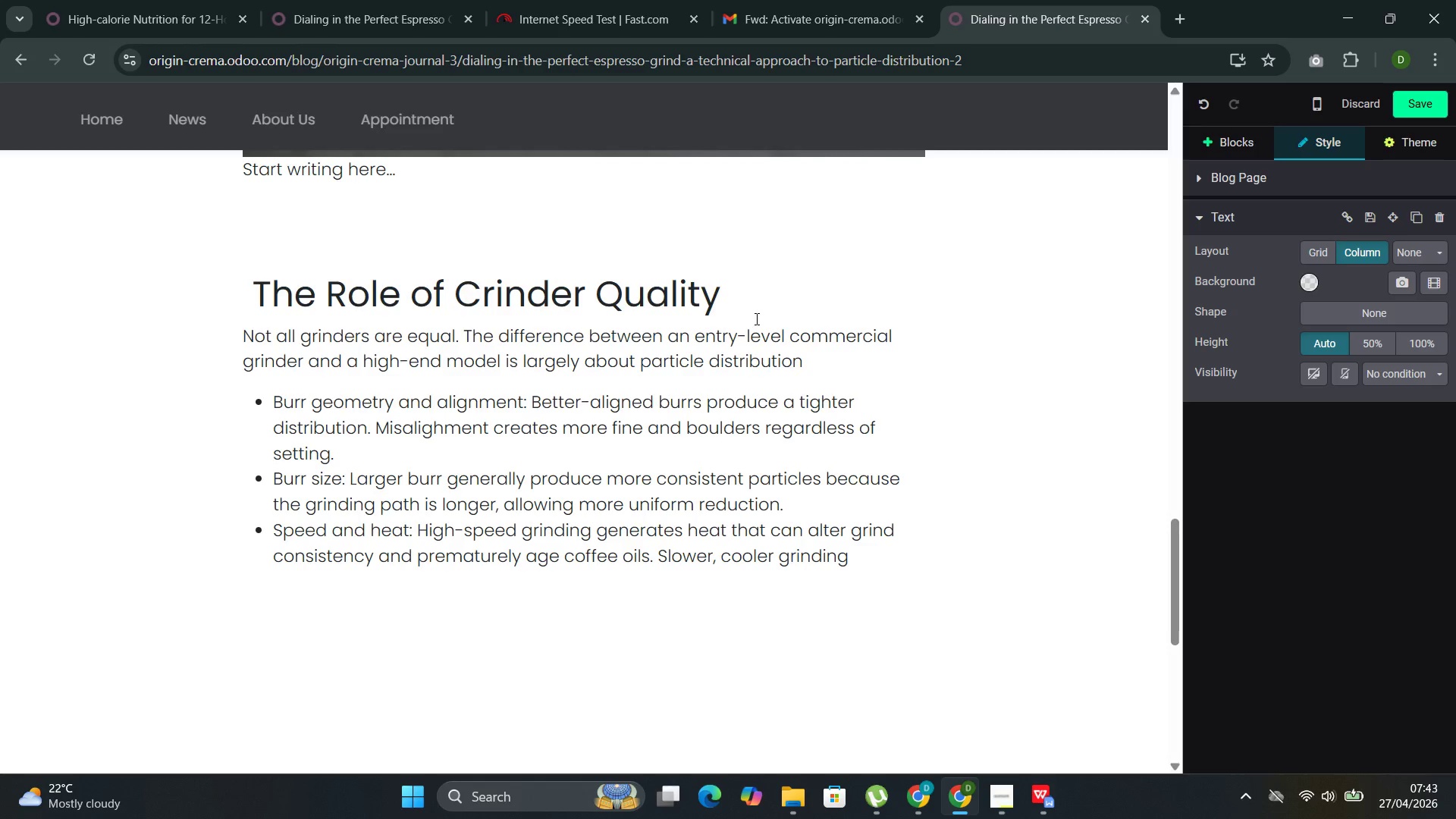 
wait(18.45)
 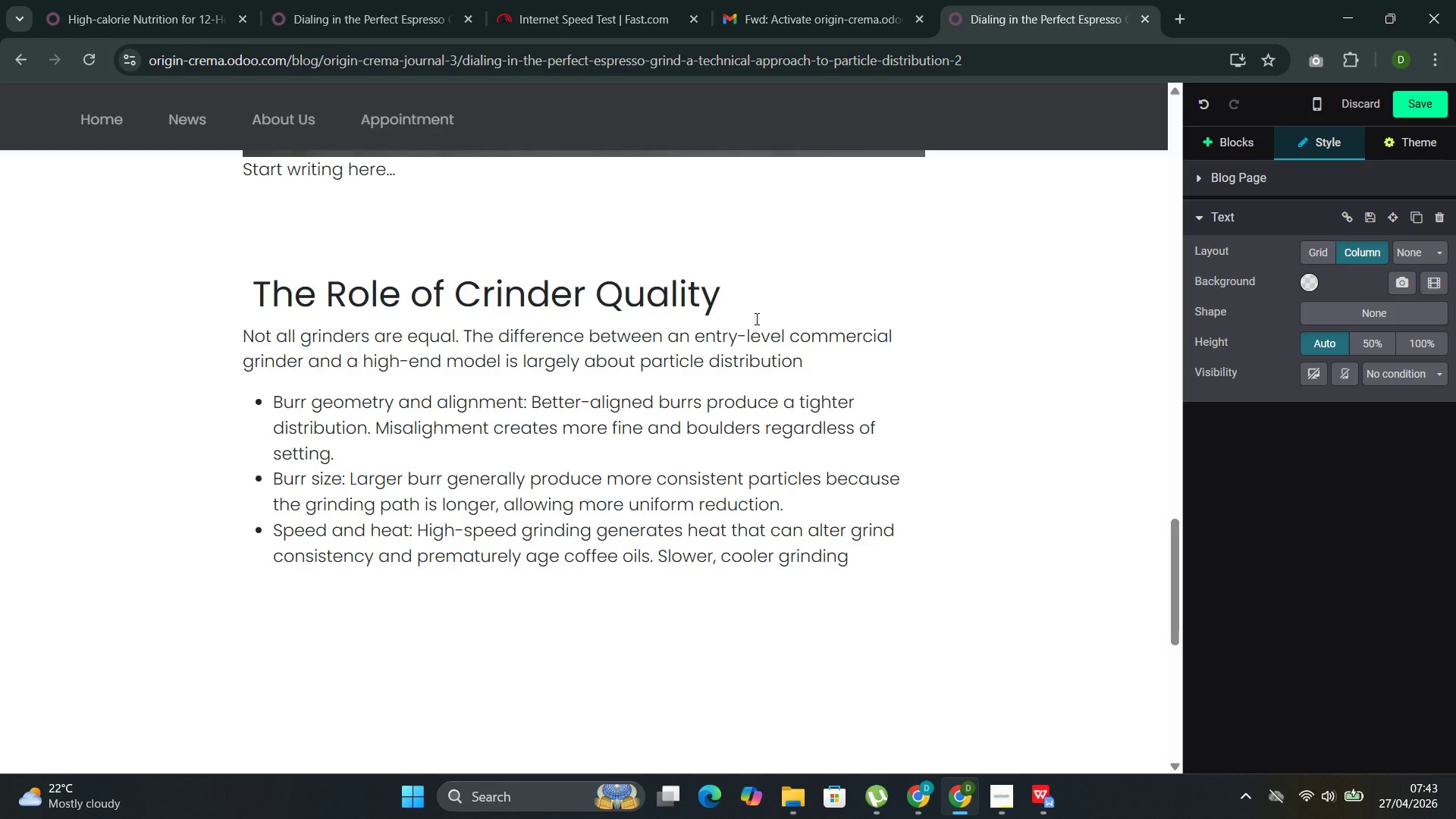 
type( pre)
 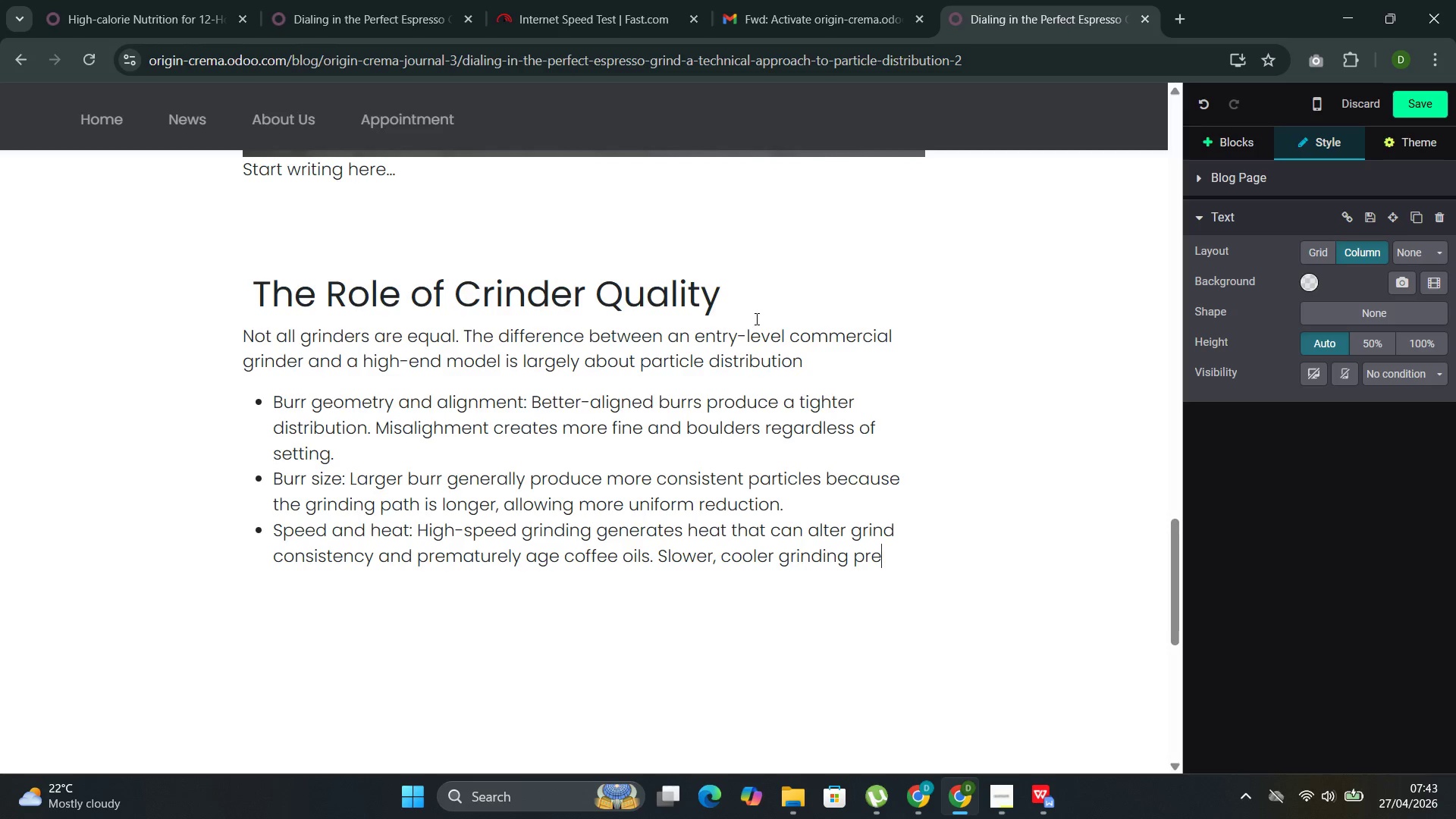 
type(serves both particle integrity and volate)
 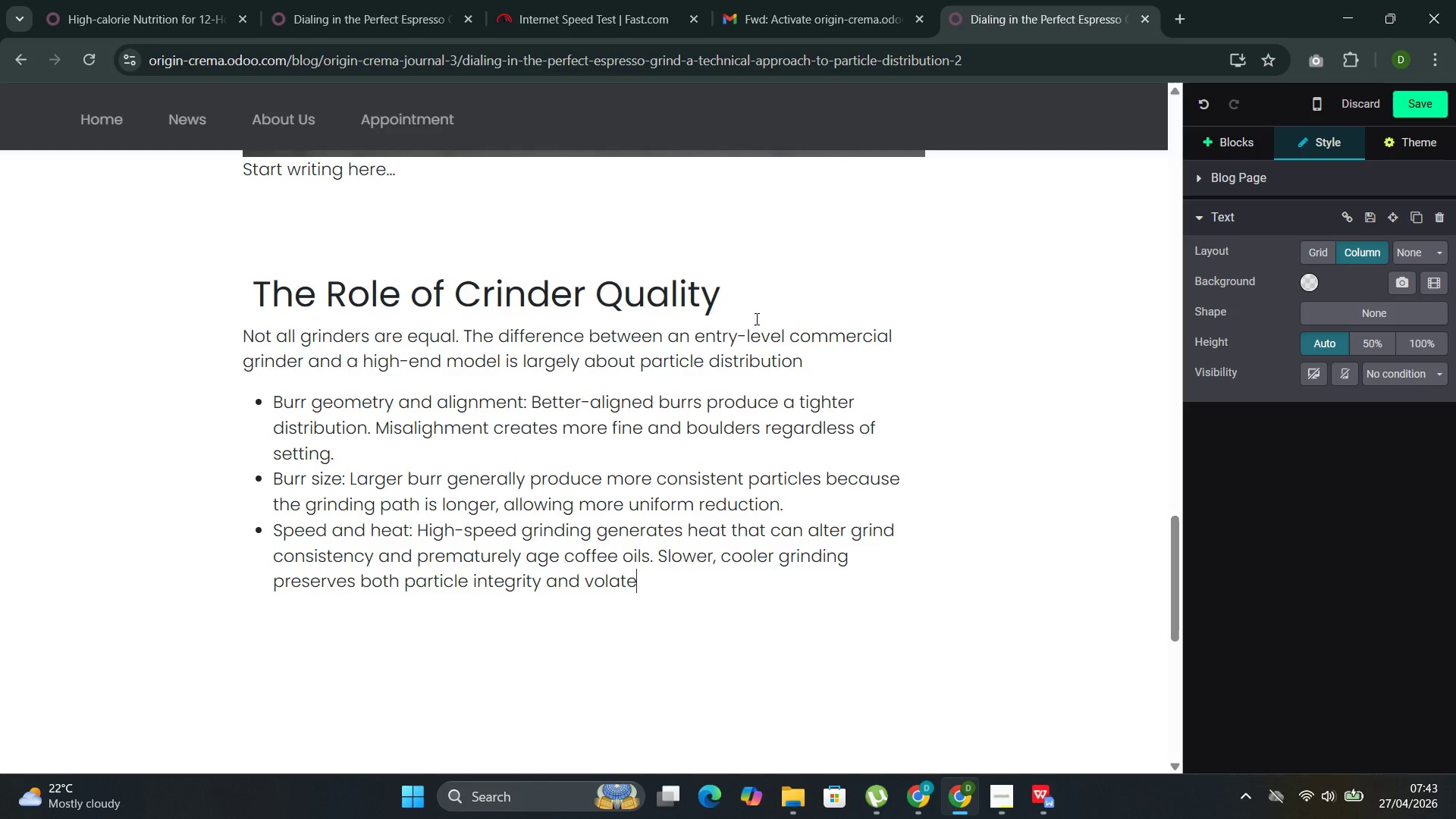 
key(Backspace)
type(ile aromatics )
key(Backspace)
type(.)
 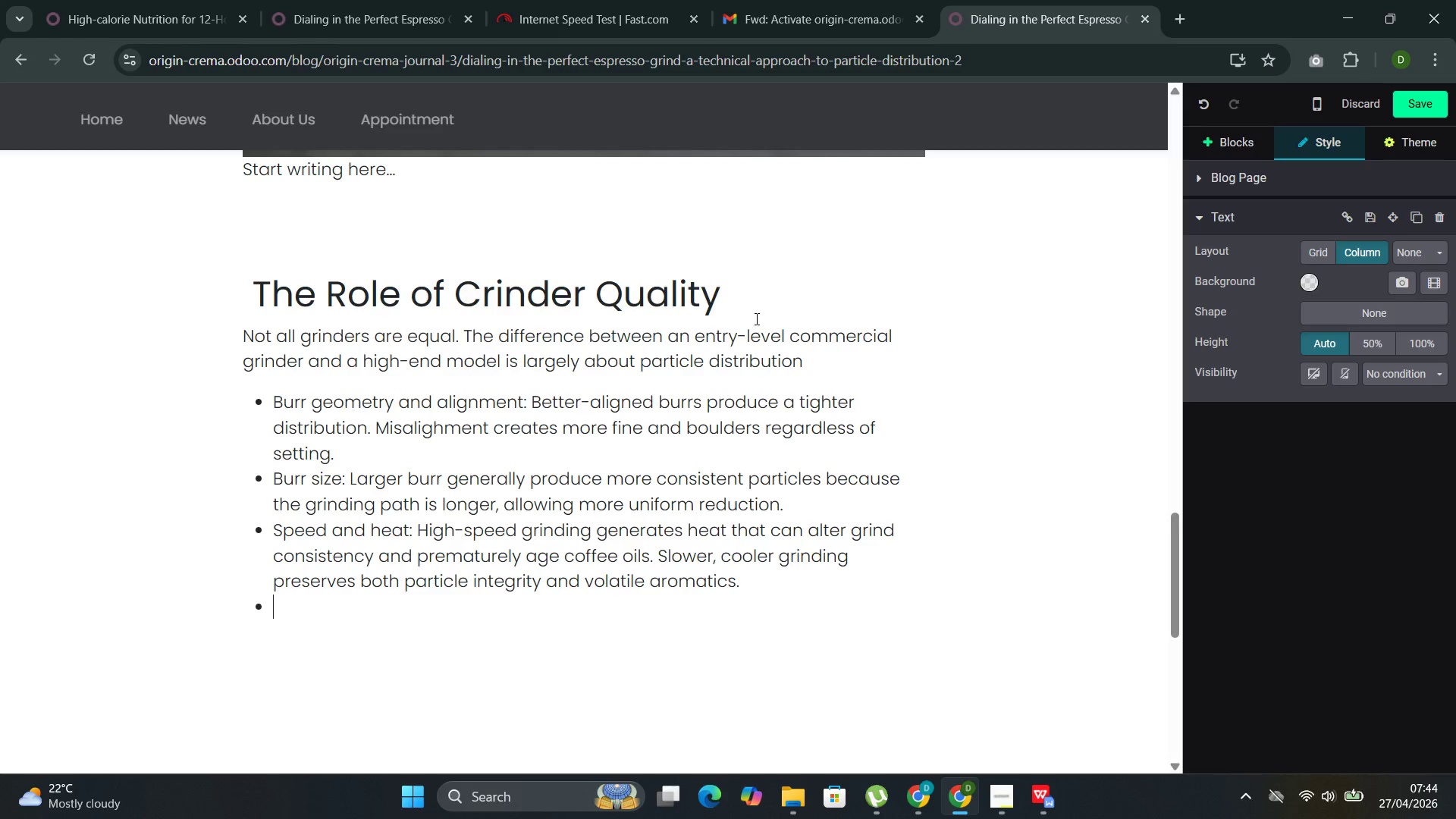 
key(Enter)
 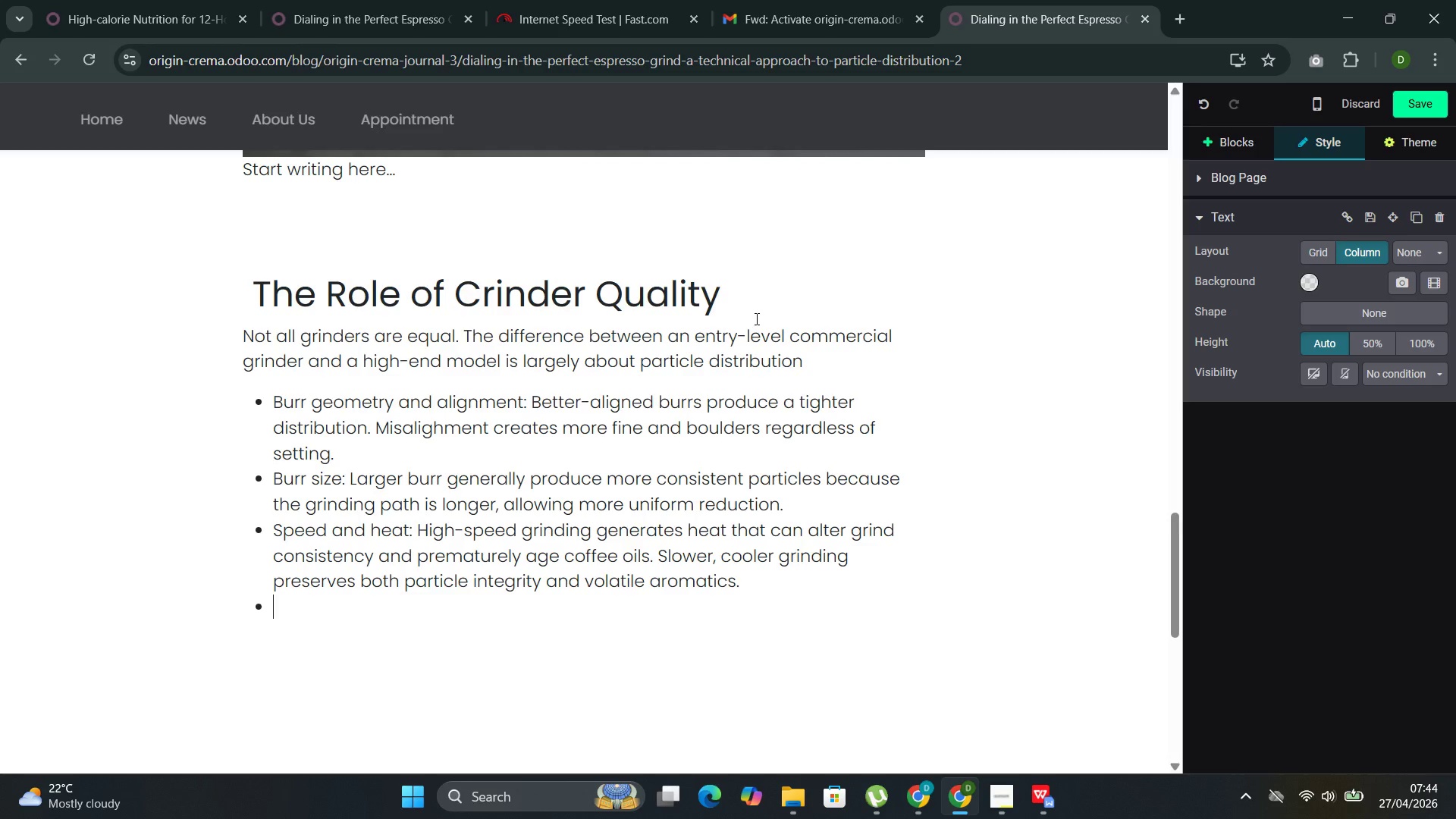 
key(Backspace)
 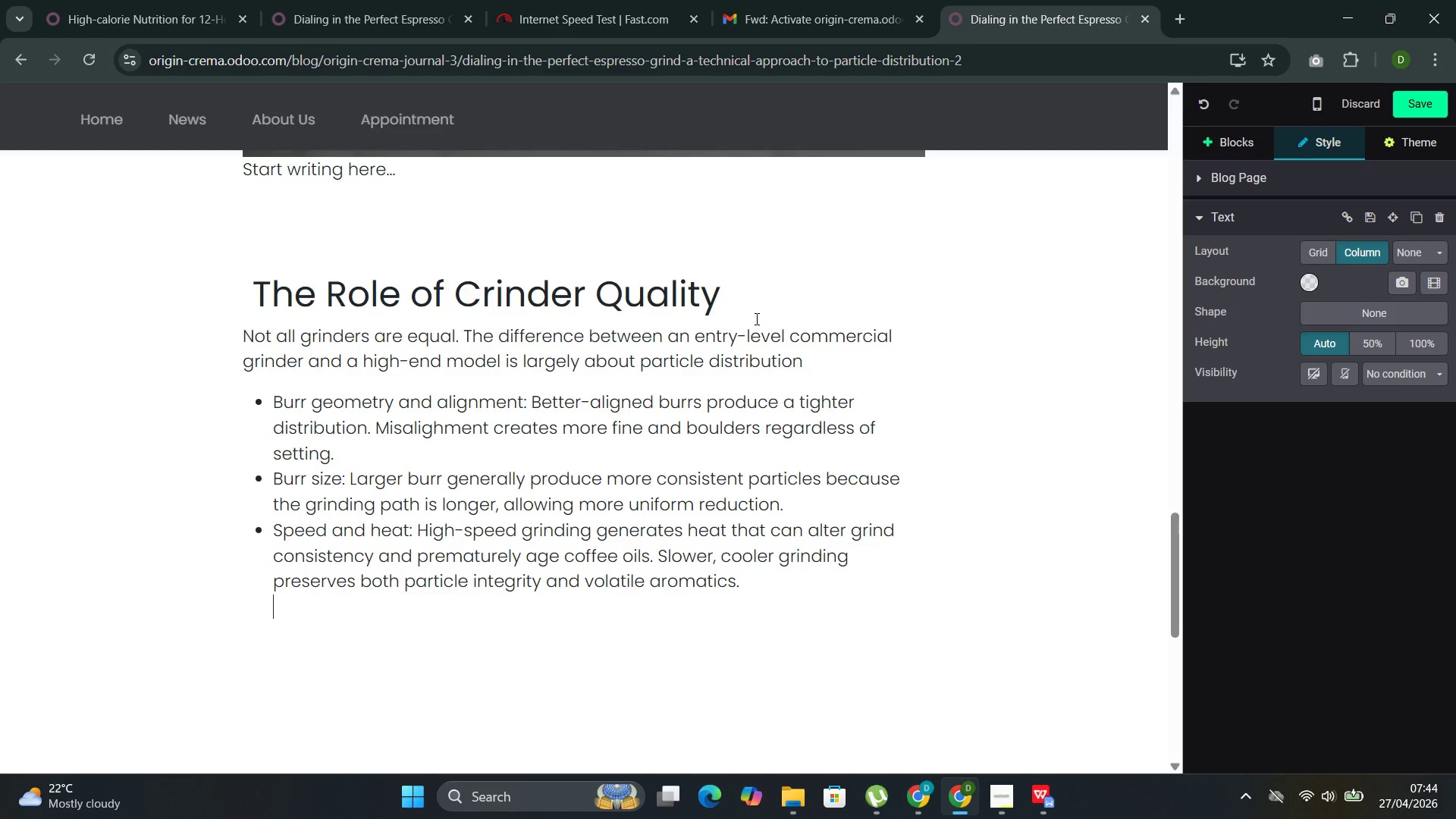 
key(Enter)
 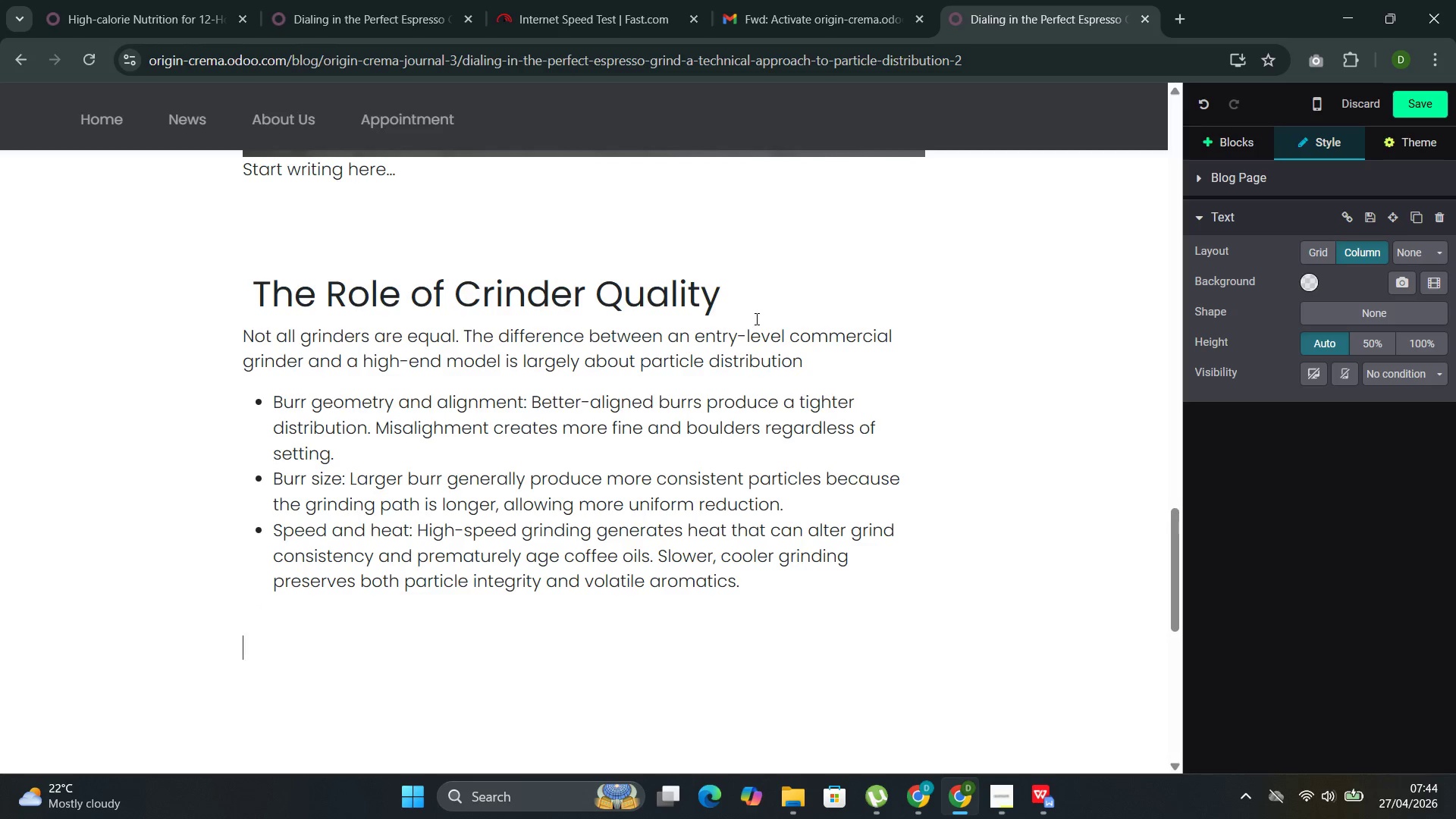 
key(Backspace)
 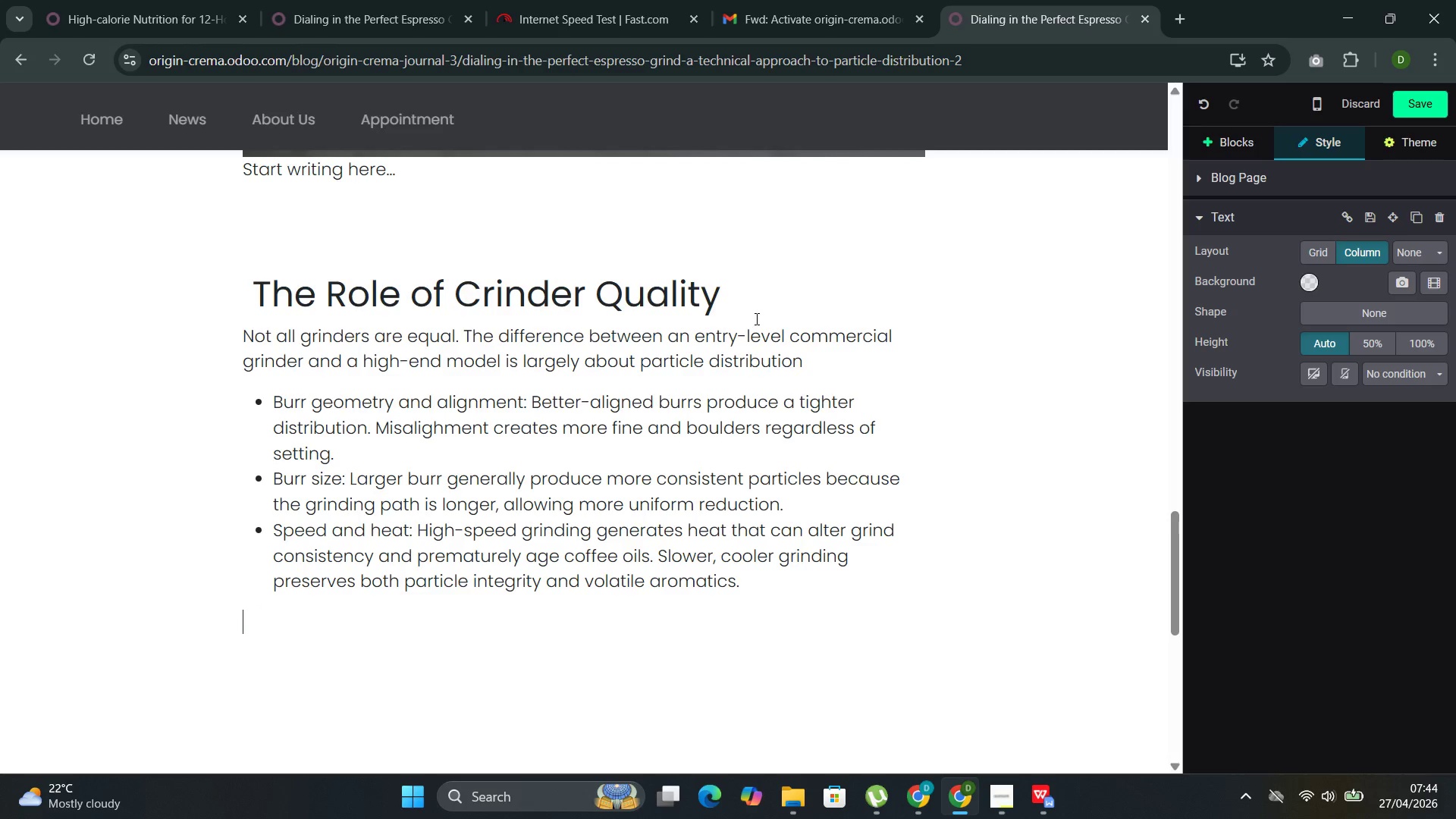 
key(Backspace)
 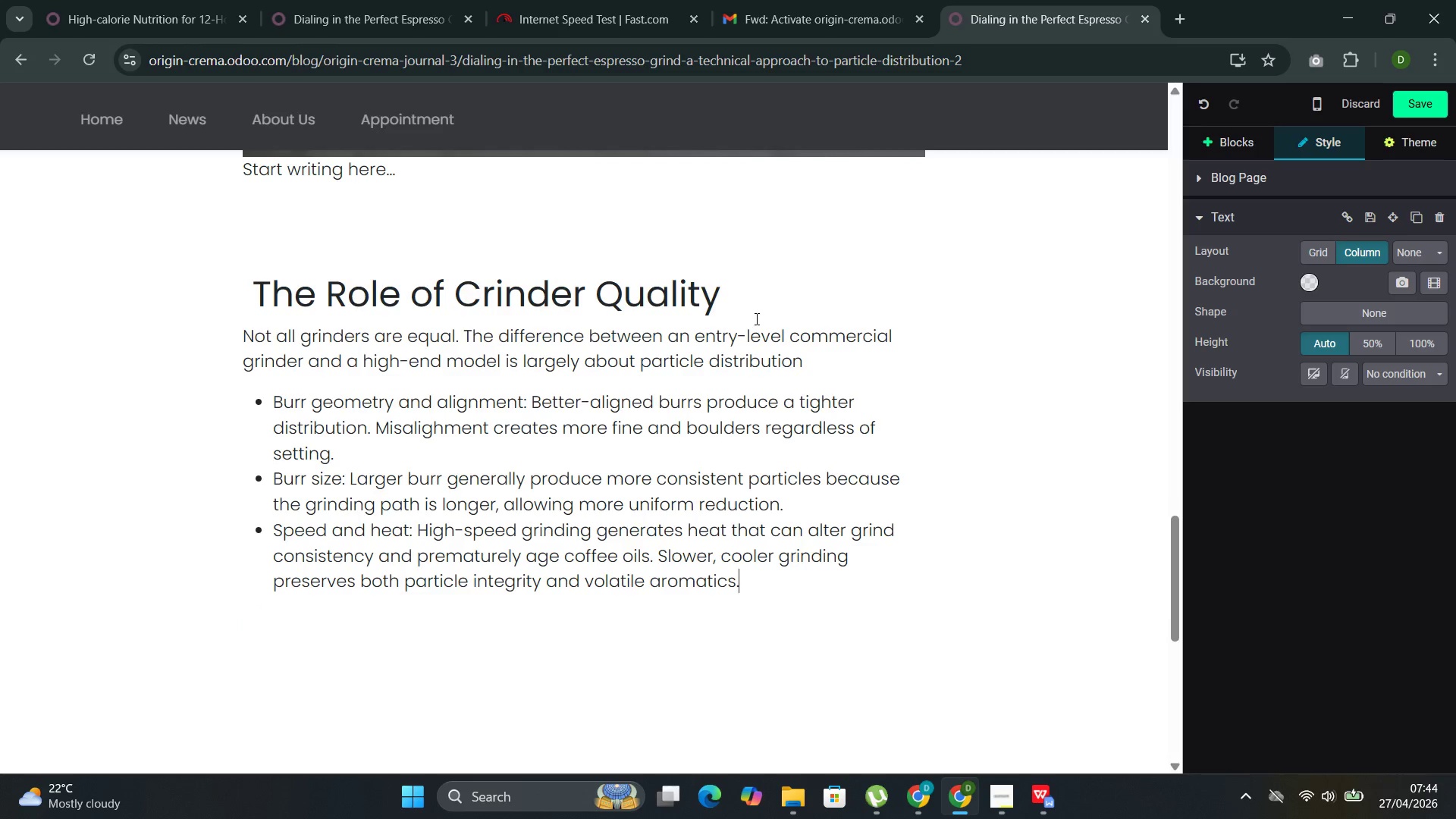 
key(Backspace)
 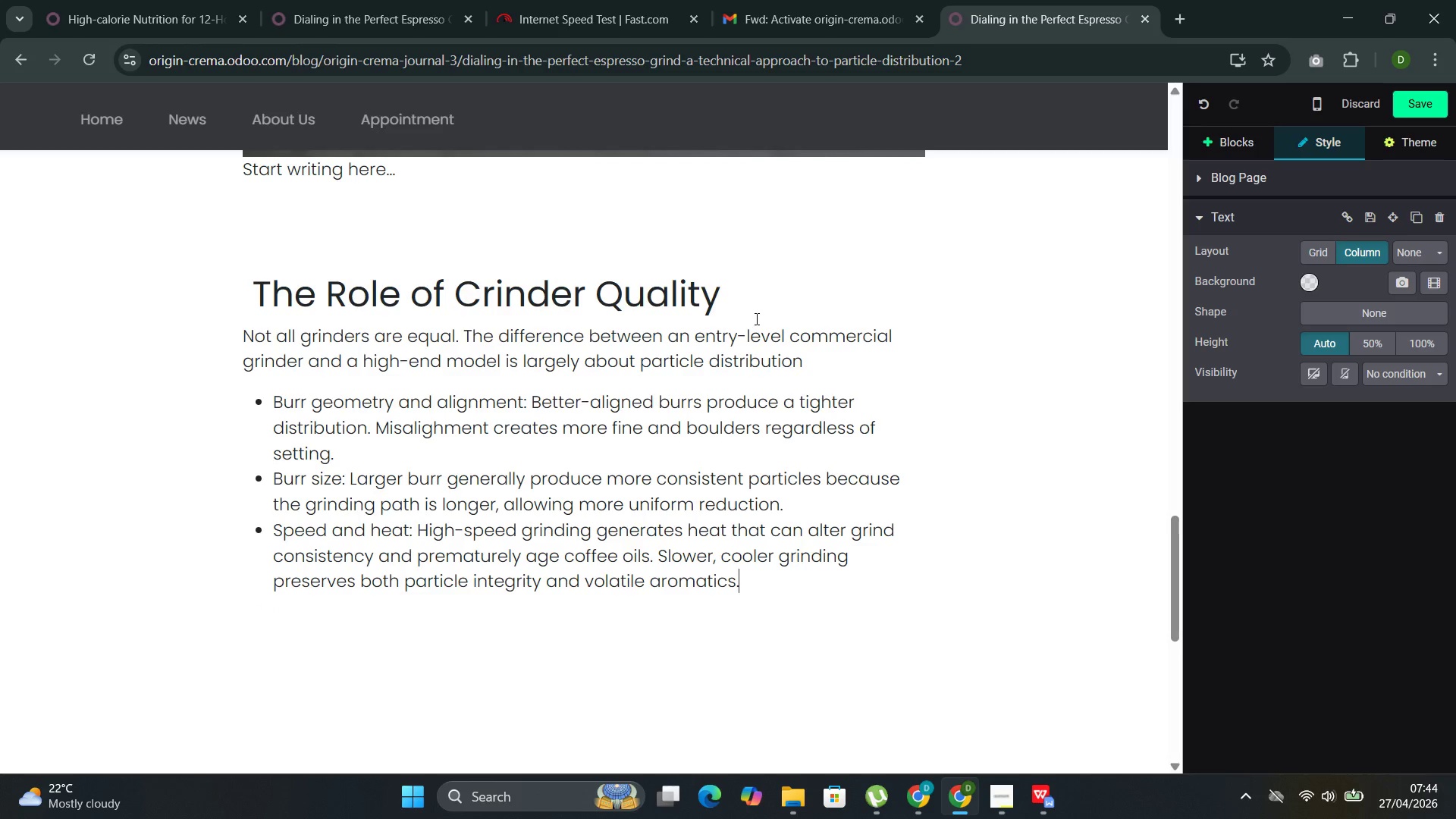 
key(Enter)
 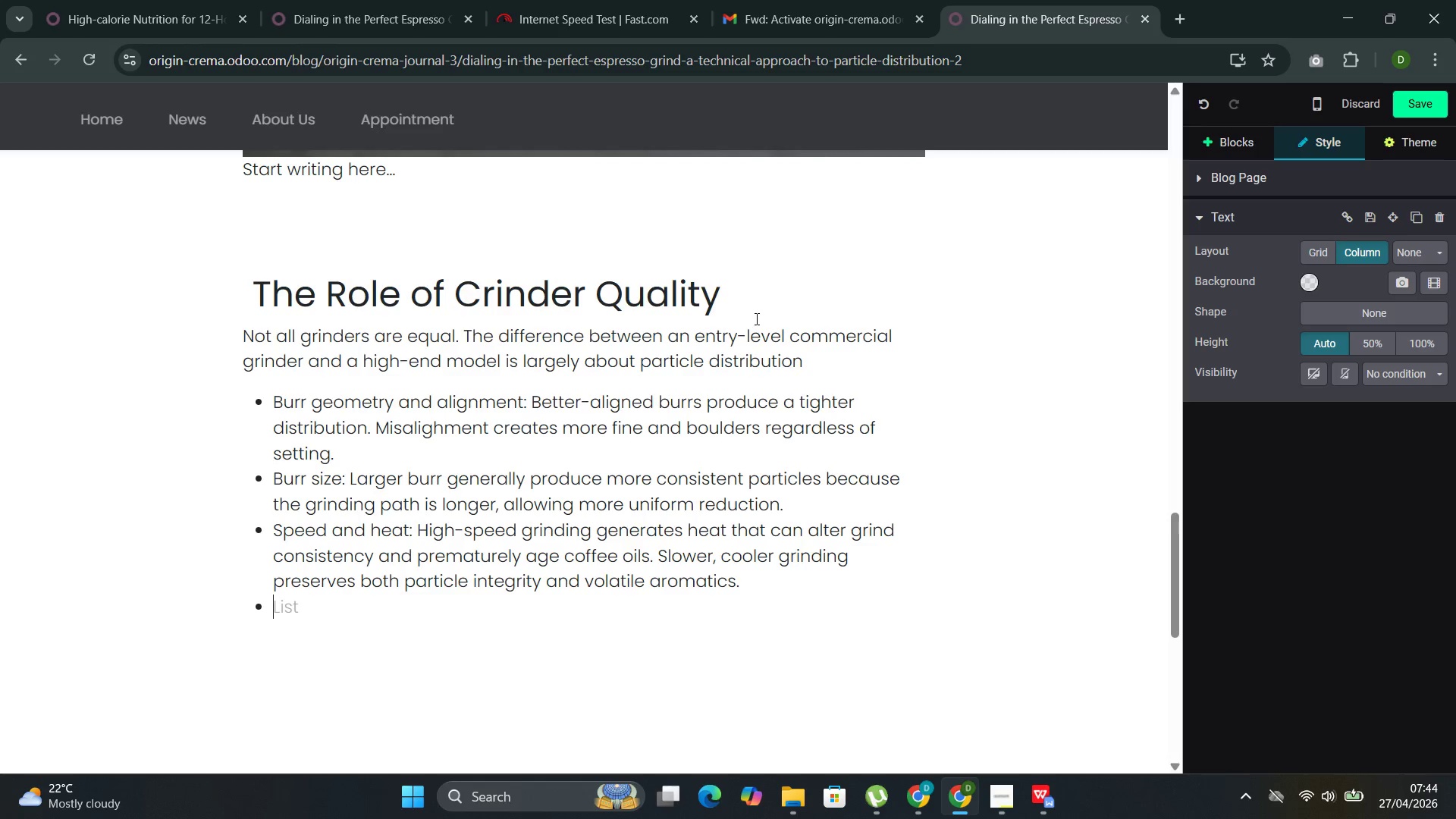 
type([Delete])
key(Backspace)
key(Backspace)
type(For the whole )
key(Backspace)
key(Backspace)
key(Backspace)
type(k)
key(Backspace)
type(lescale)
 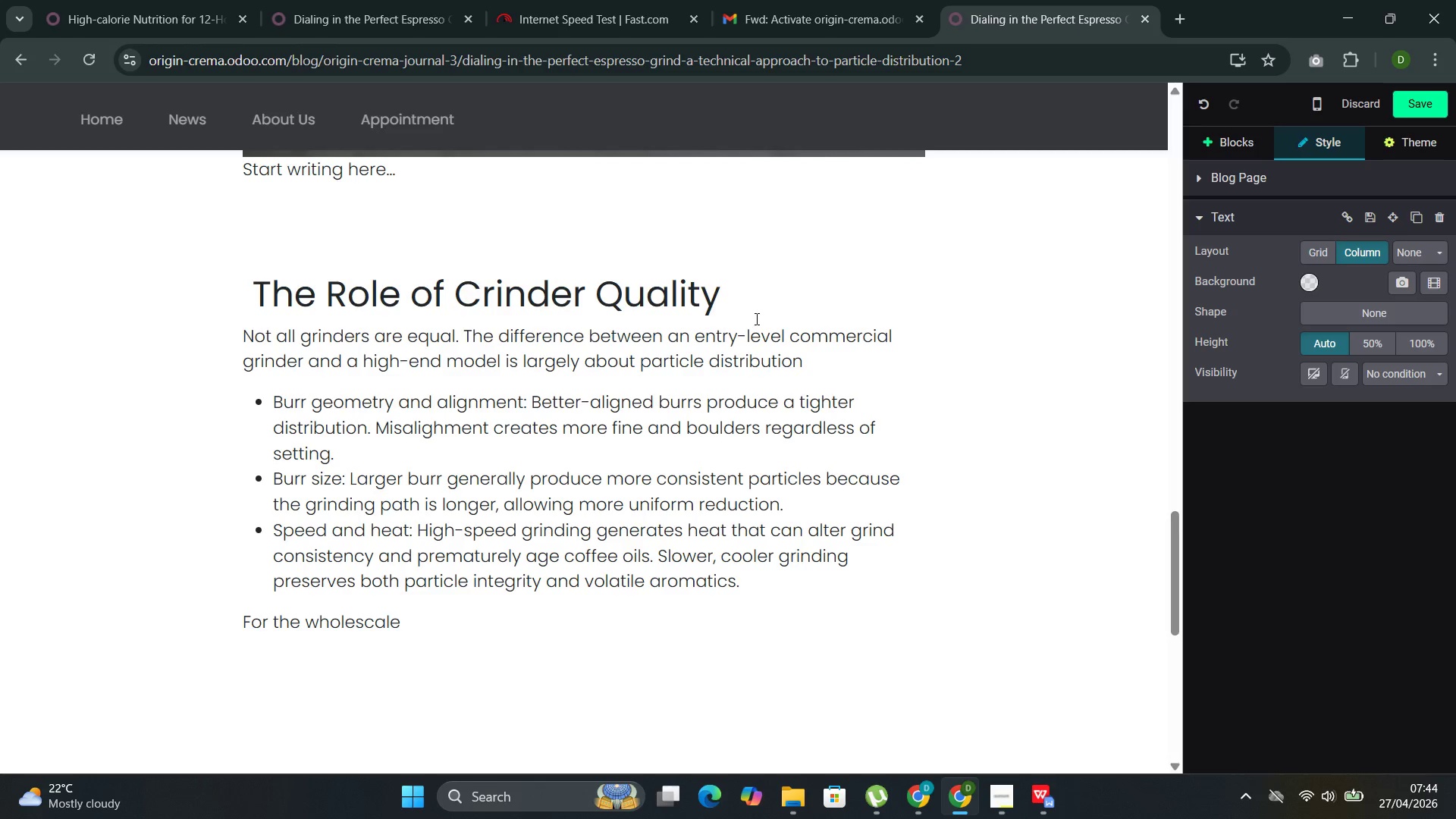 
key(ArrowLeft)
 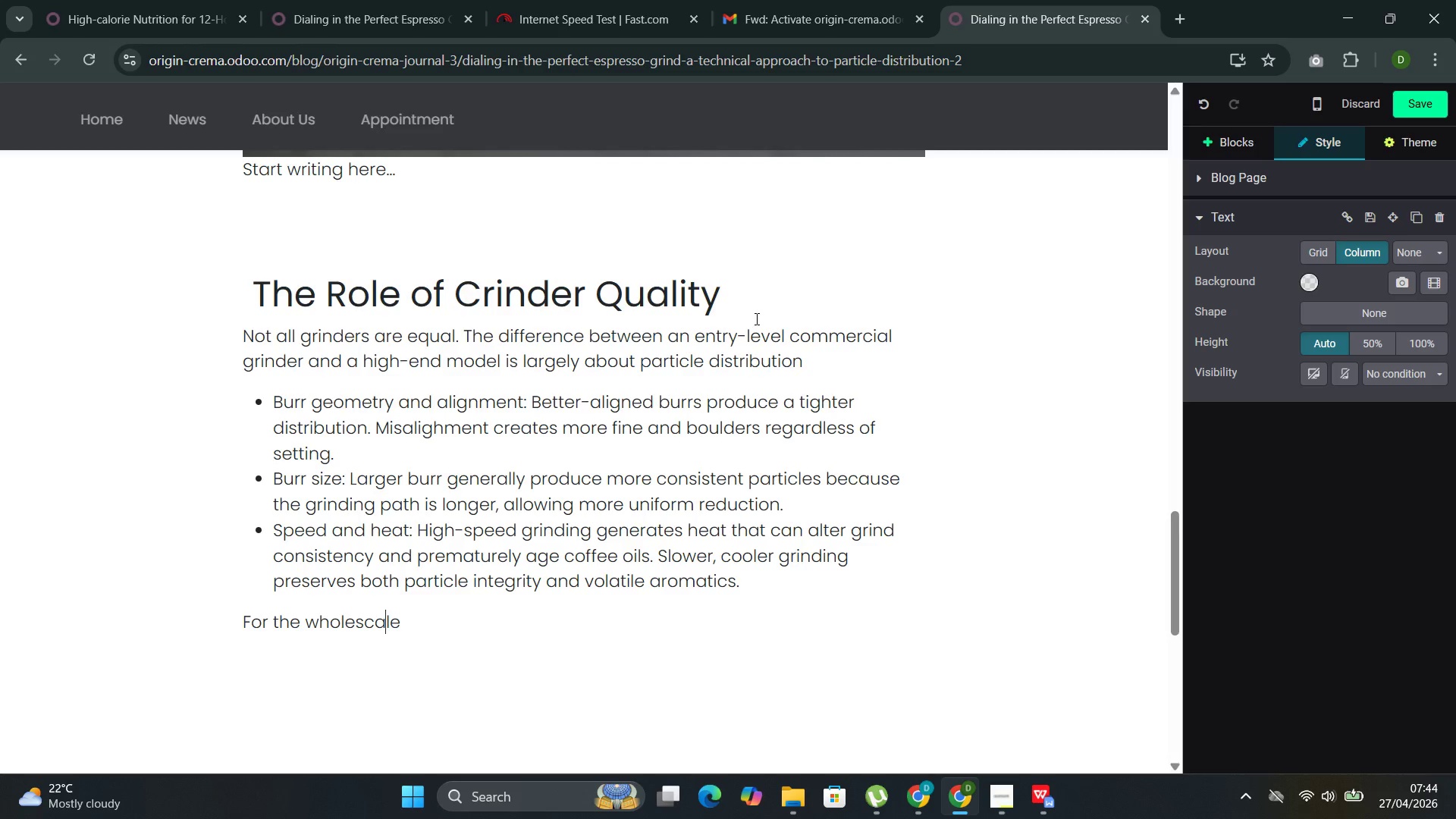 
key(ArrowLeft)
 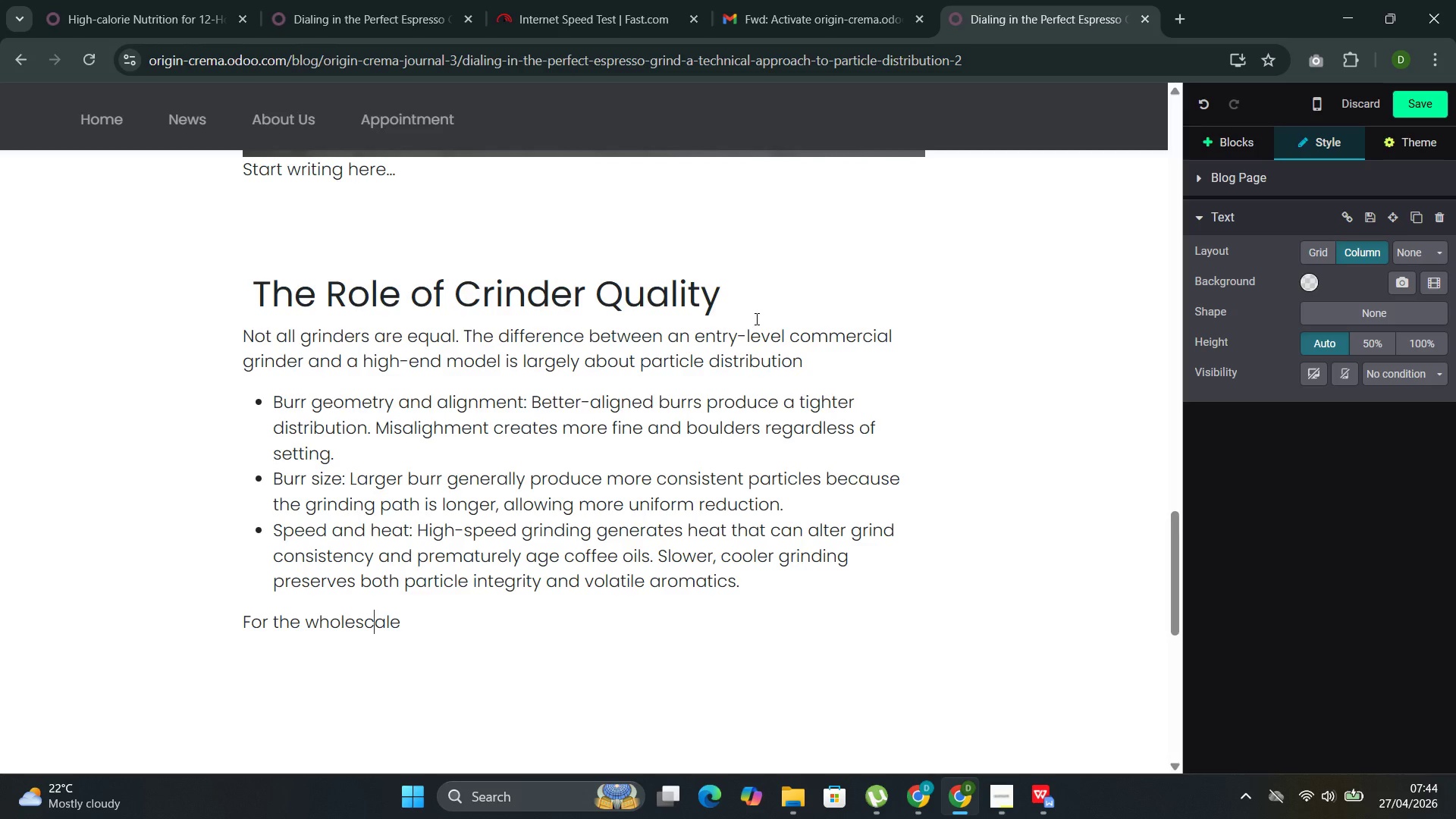 
key(ArrowLeft)
 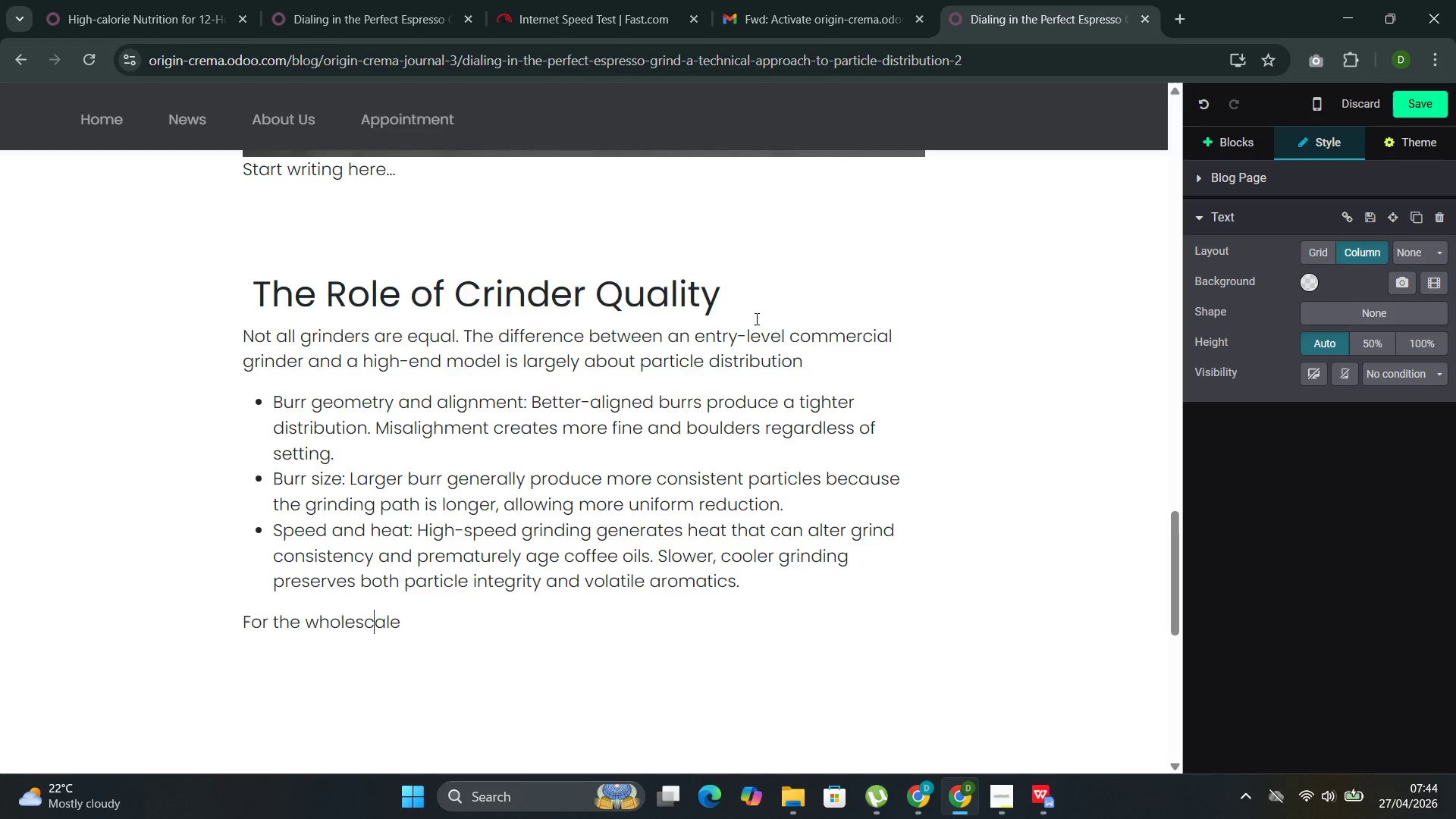 
key(Backspace)
 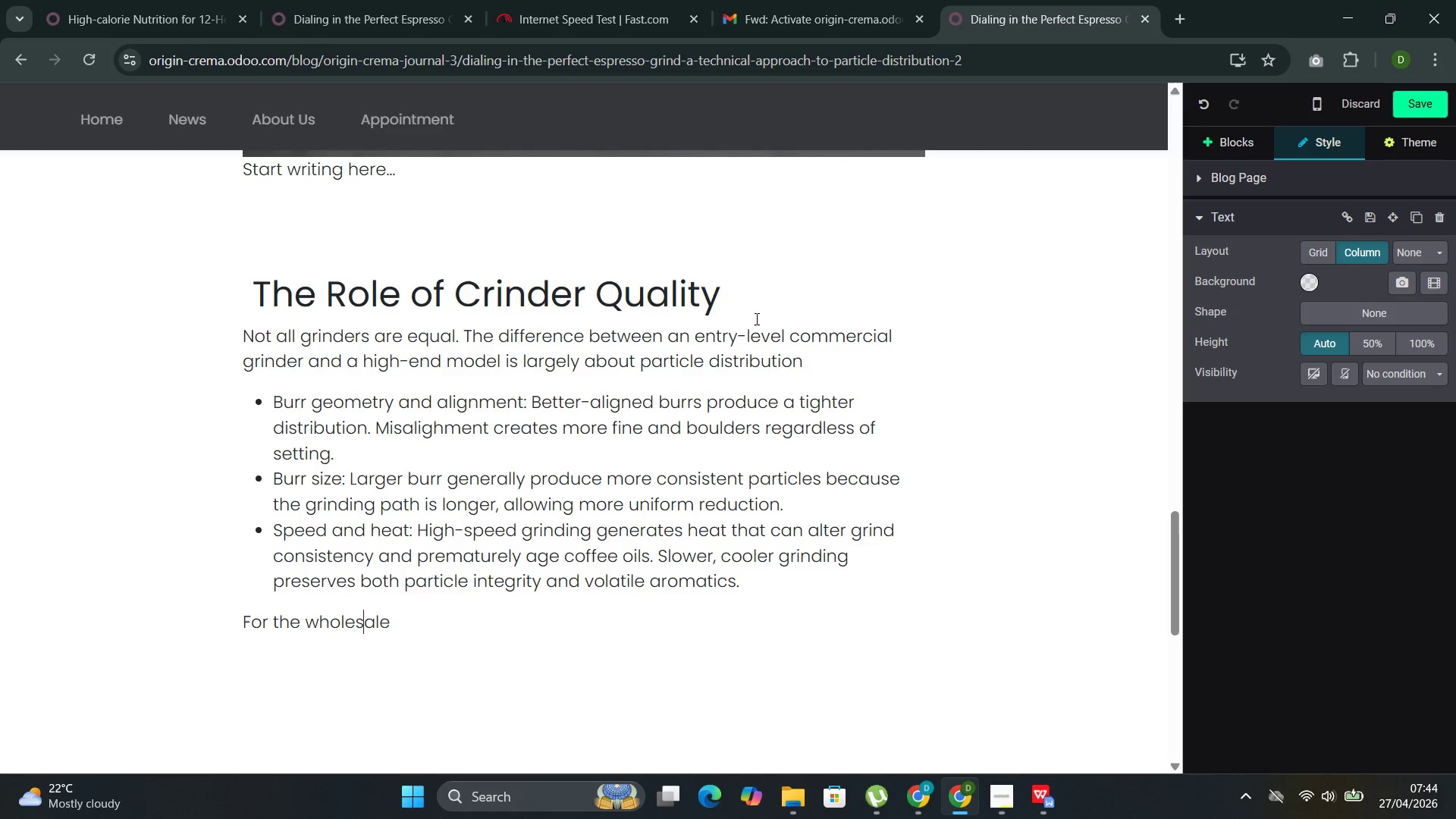 
key(ArrowRight)
 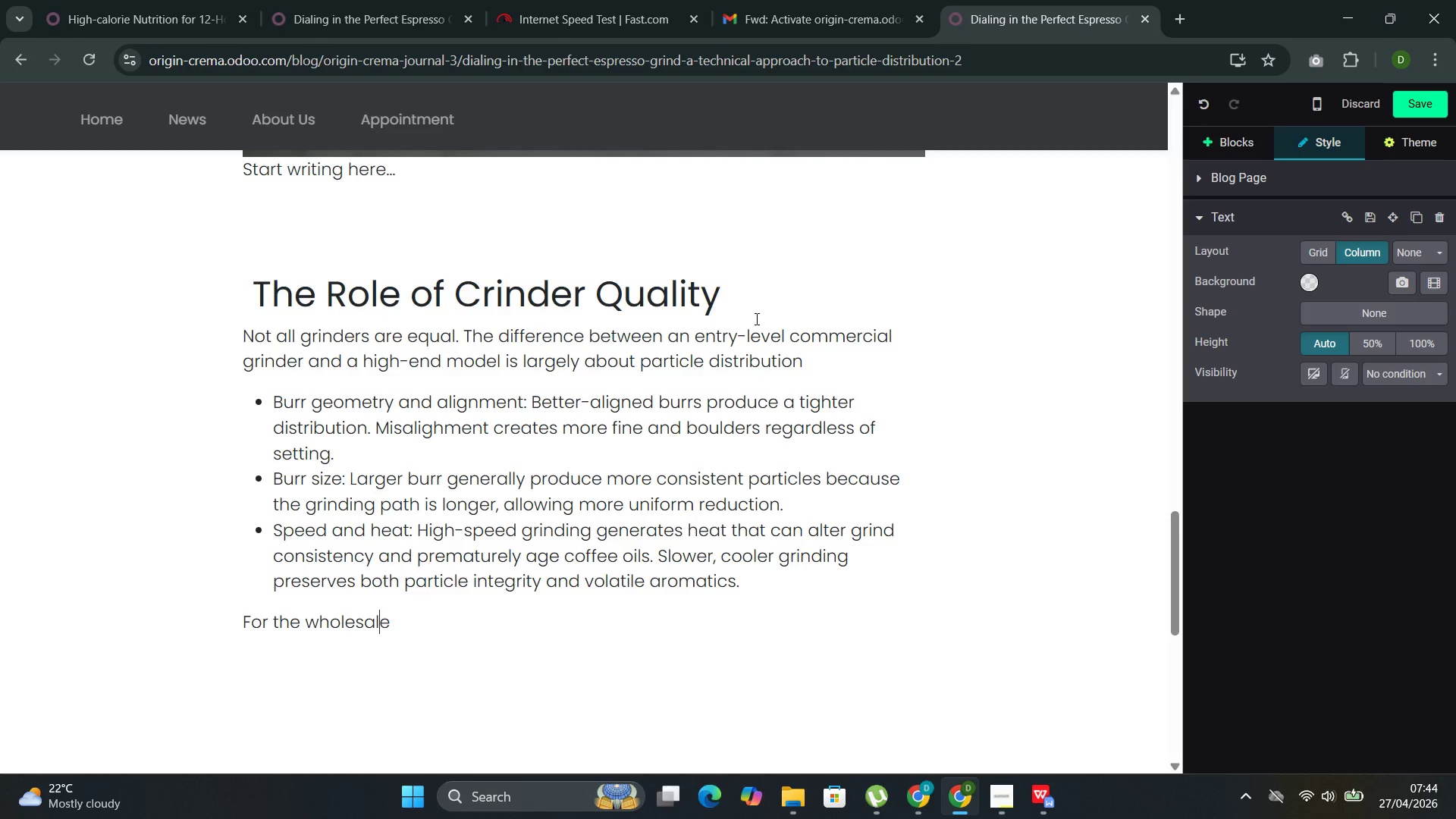 
key(ArrowRight)
 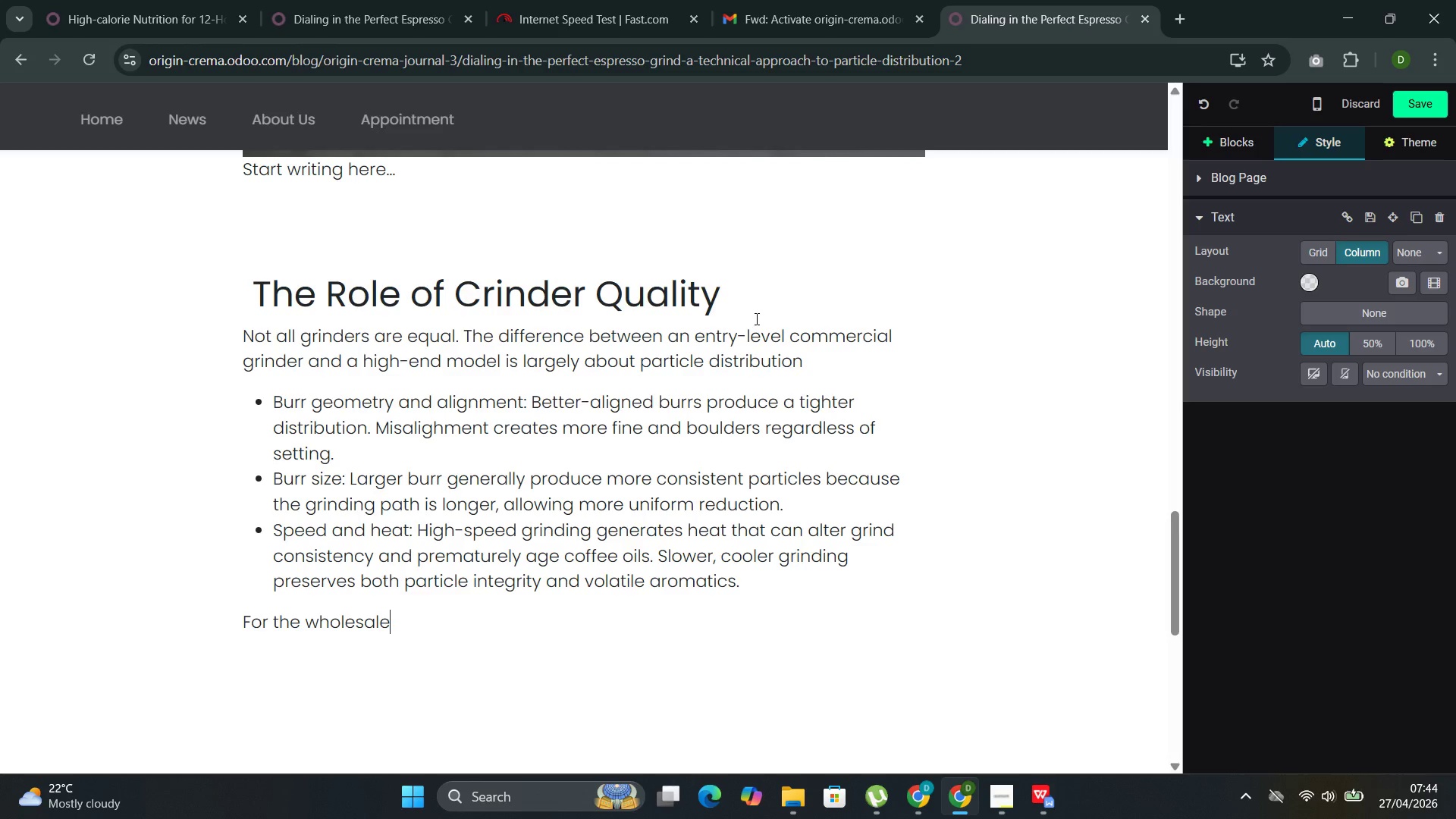 
key(ArrowRight)
 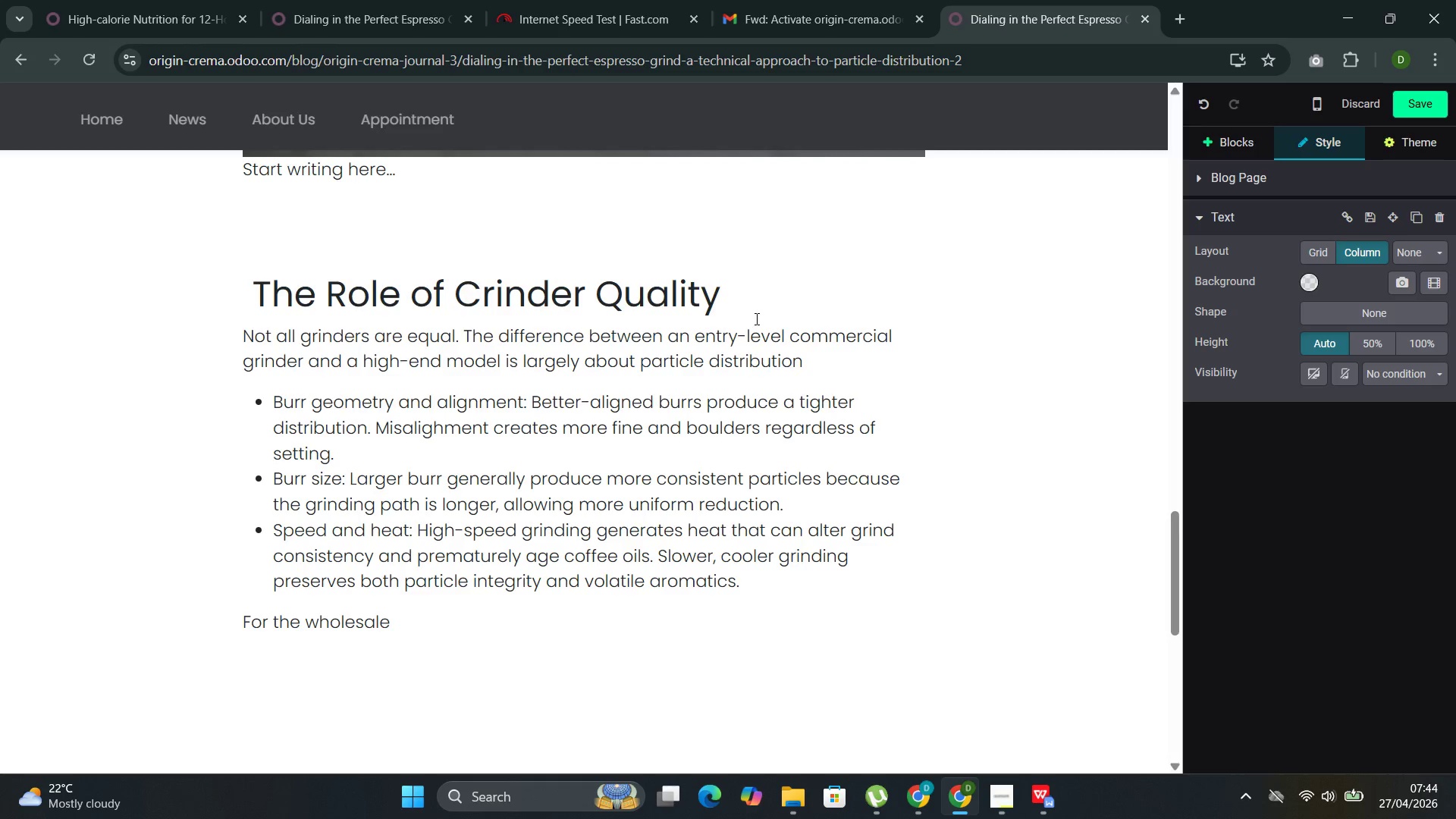 
type( par)
 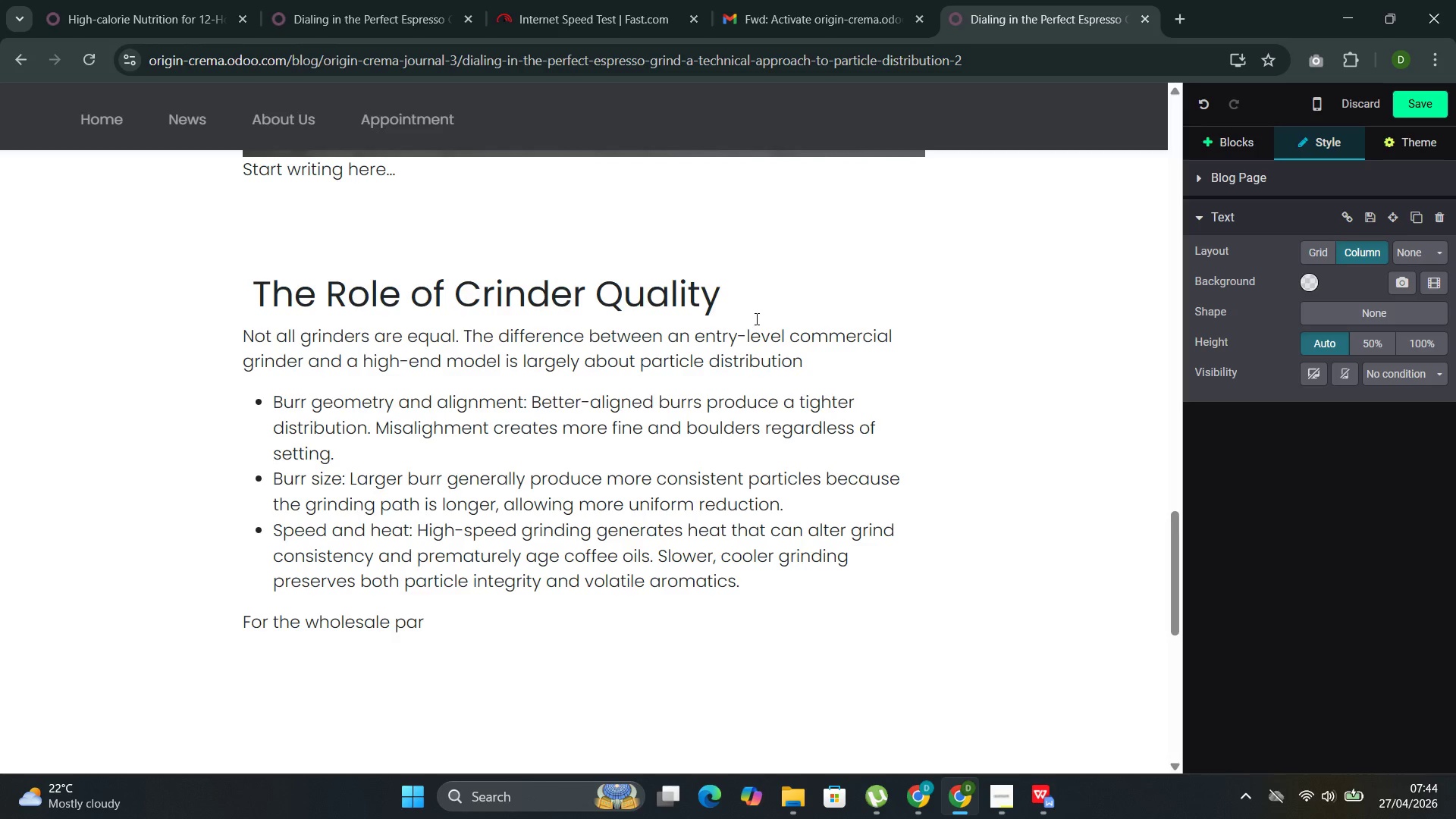 
type(tners )
key(Backspace)
type(, the f)
key(Backspace)
type(grinder is not a place to economize )
key(Backspace)
type(. The best beans in the world cannot ob)
key(Backspace)
type(verv)
key(Backspace)
type(come a poor grind )
key(Backspace)
type(. At Origin & Crema, we cos)
key(Backspace)
type(nsult with our wholesale accounts on grinder de)
key(Backspace)
key(Backspace)
type(seke)
key(Backspace)
key(Backspace)
type(lection, maintenance )
 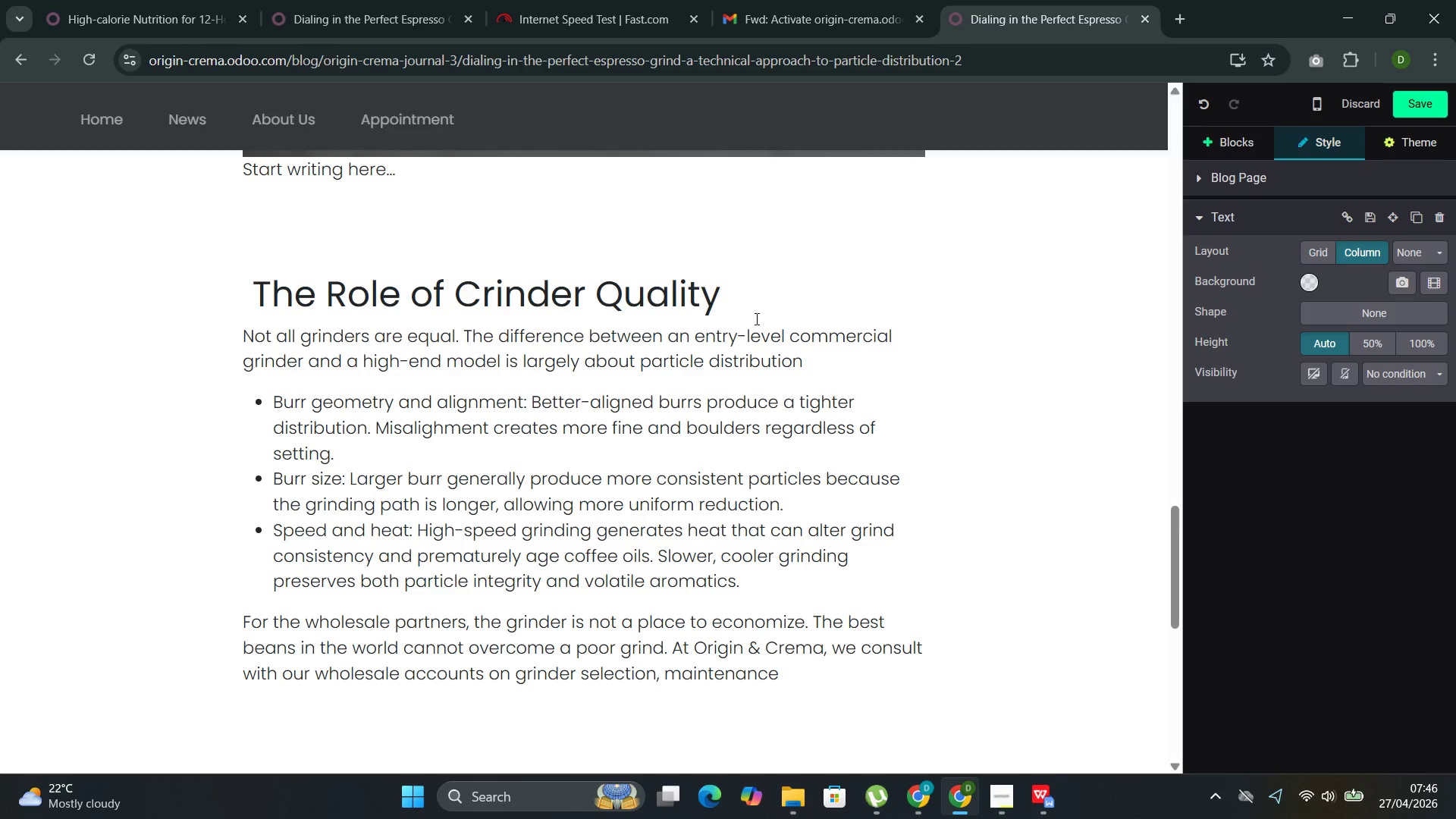 
type(shcedules, and burr replacement intervals as part of our partnership.)
 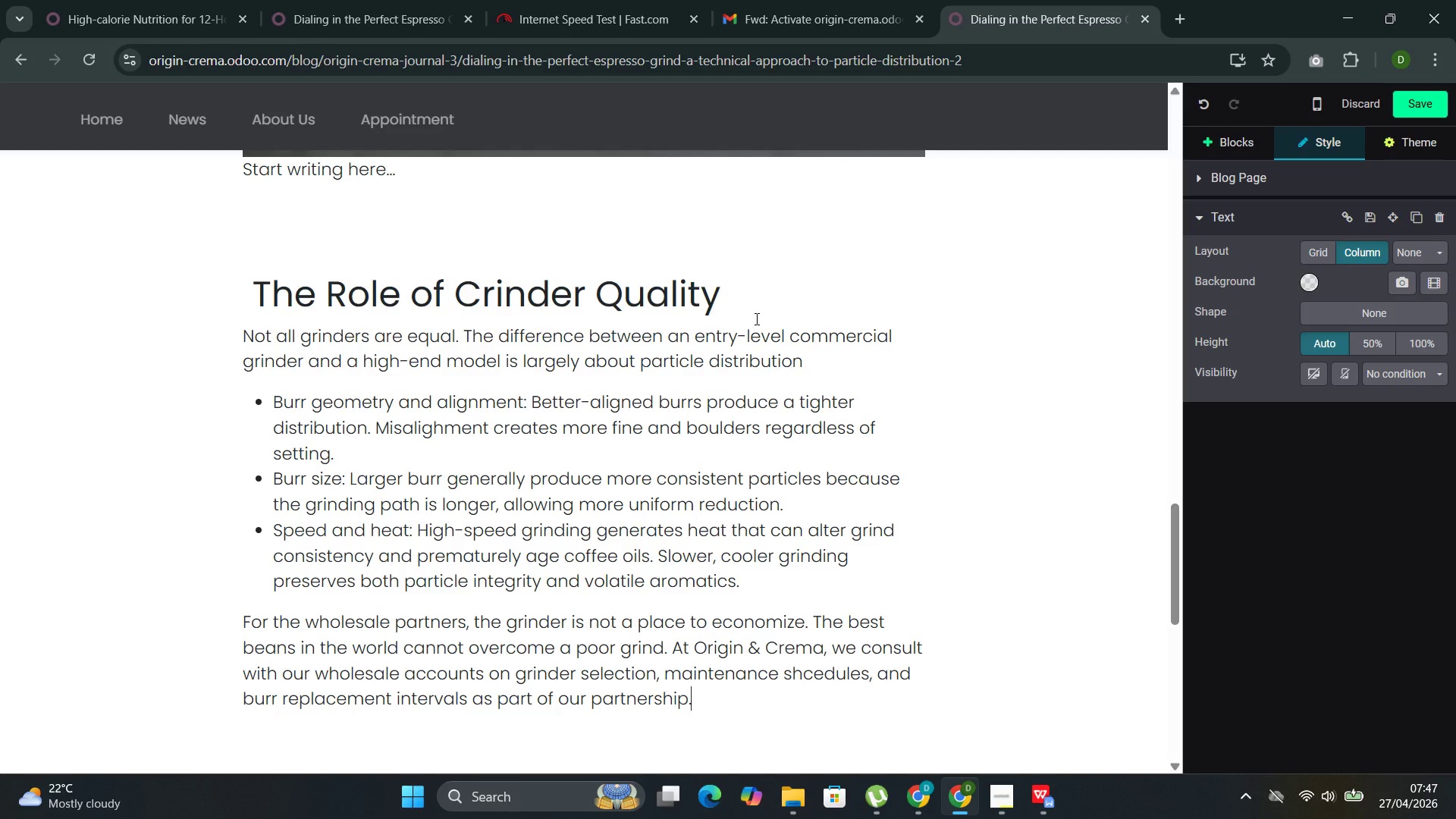 
wait(22.03)
 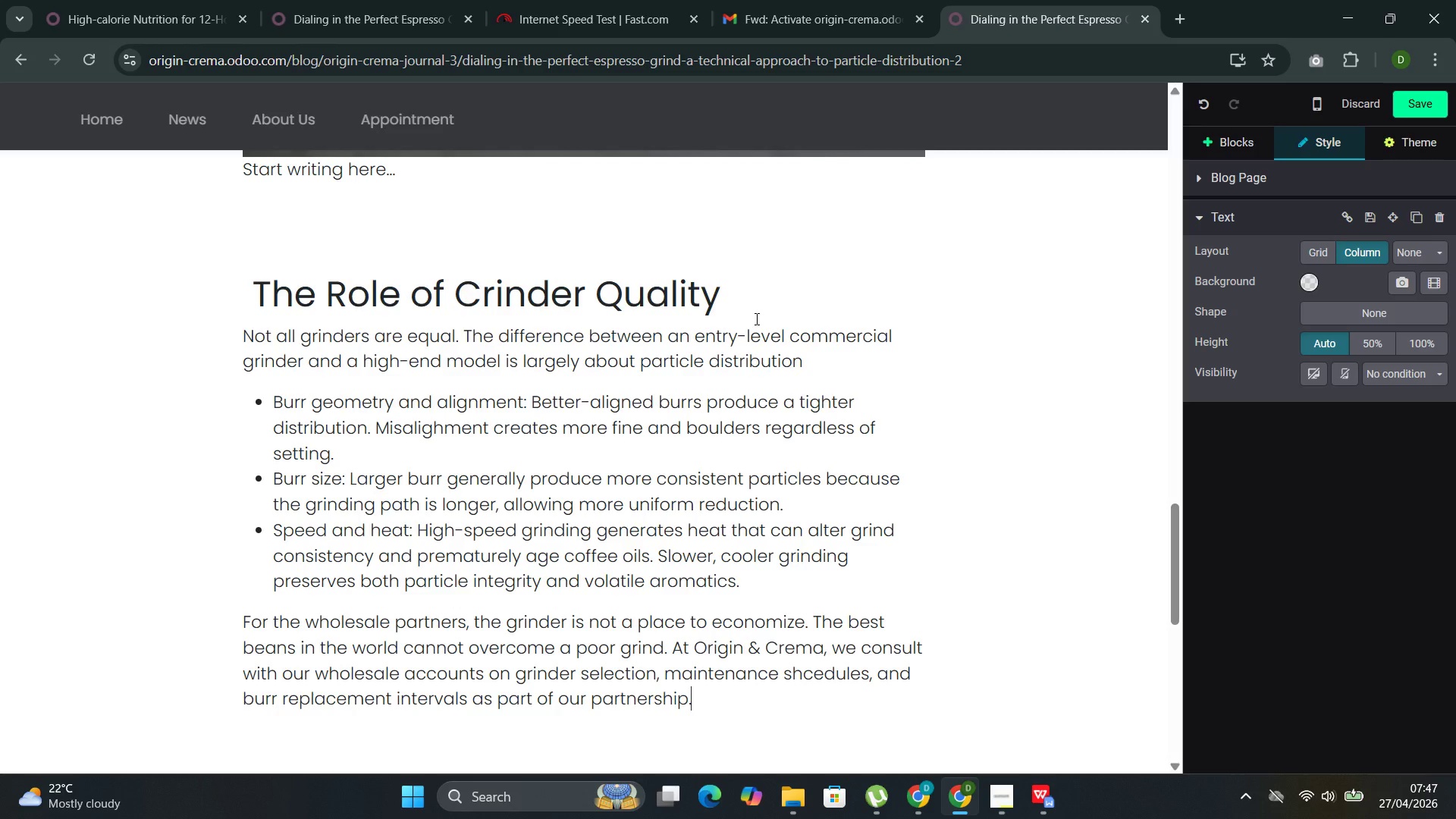 
left_click([414, 337])
 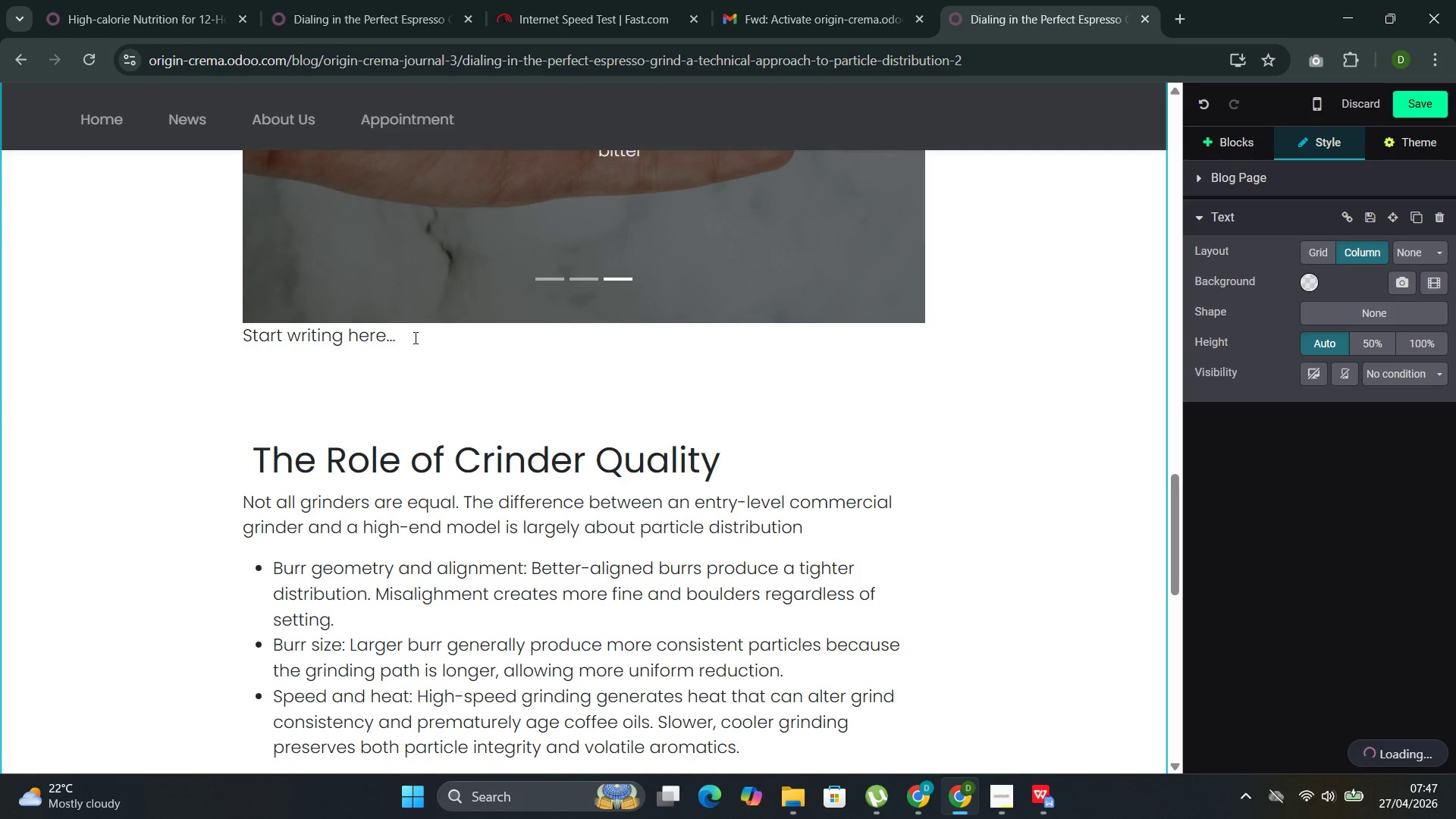 
left_click_drag(start_coordinate=[414, 337], to_coordinate=[256, 331])
 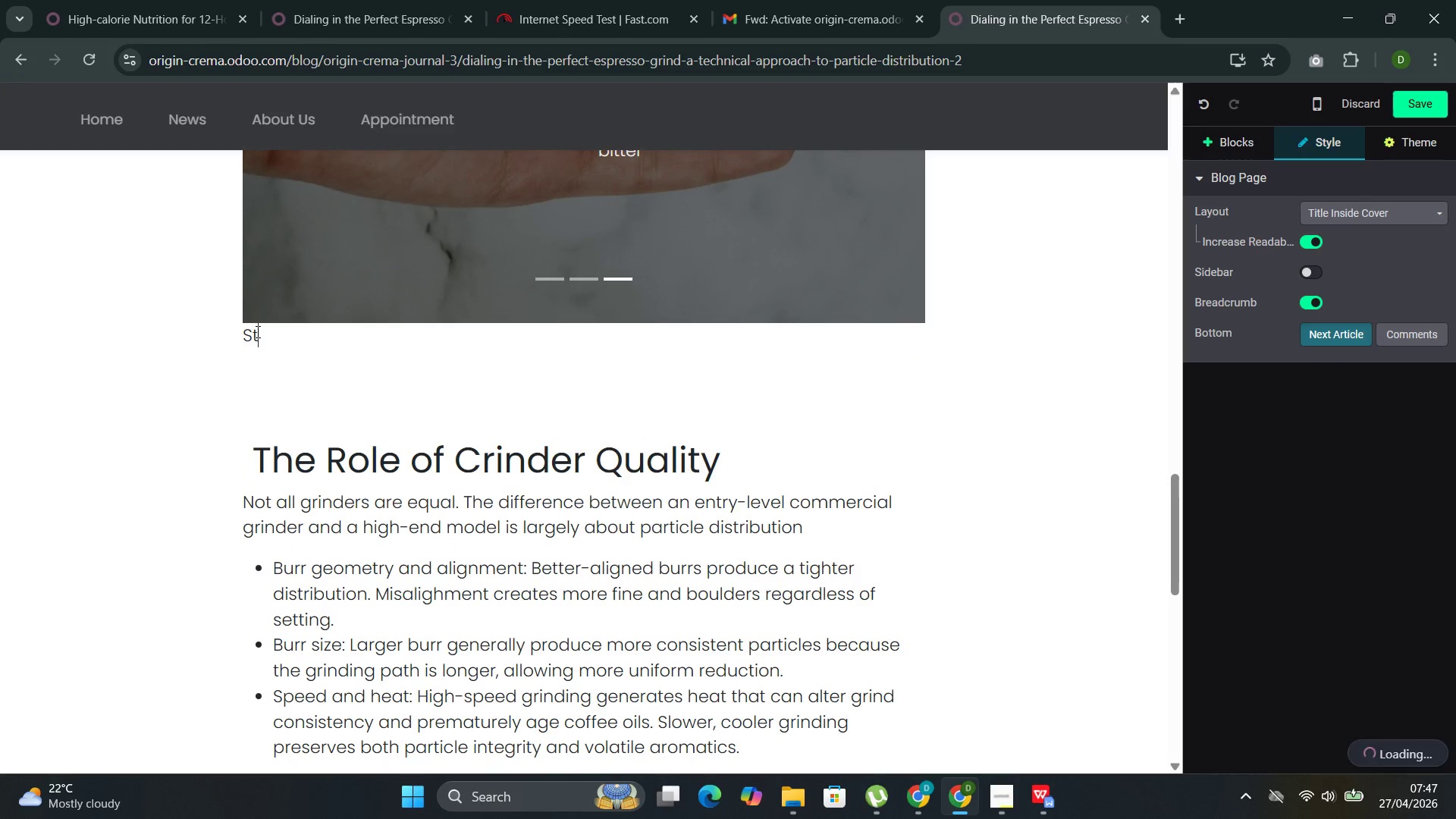 
key(Backspace)
 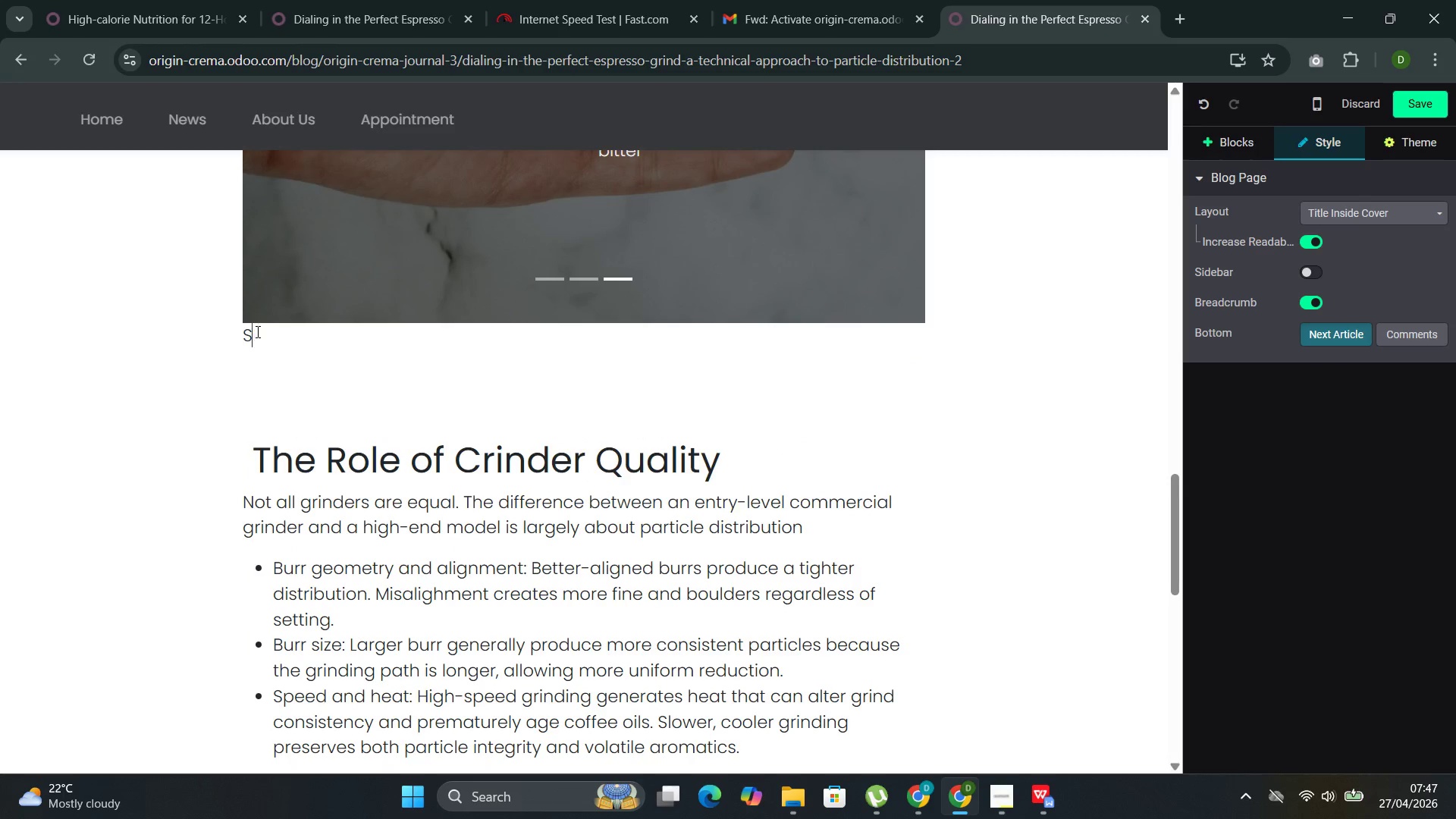 
key(Backspace)
 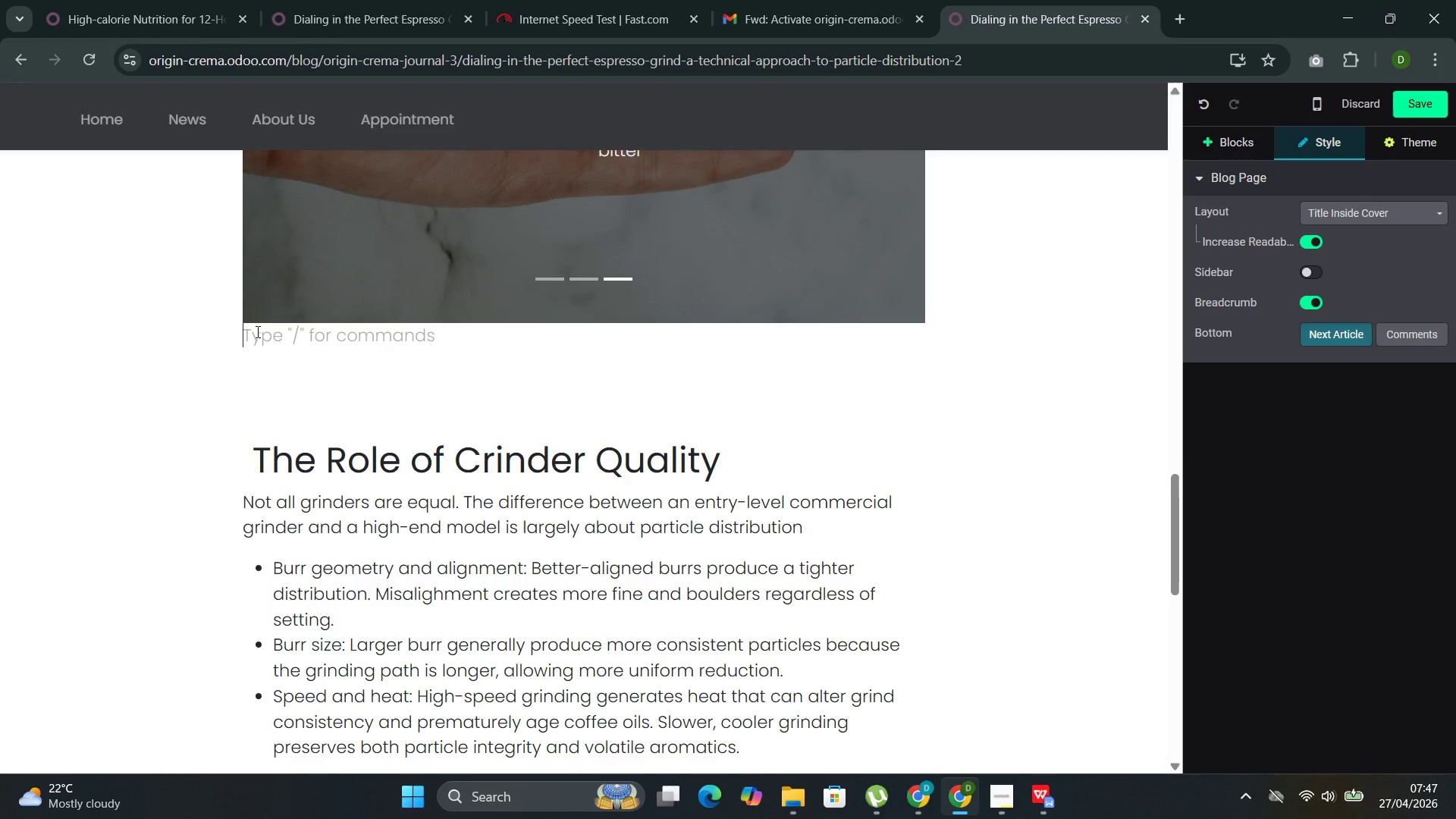 
key(Backspace)
 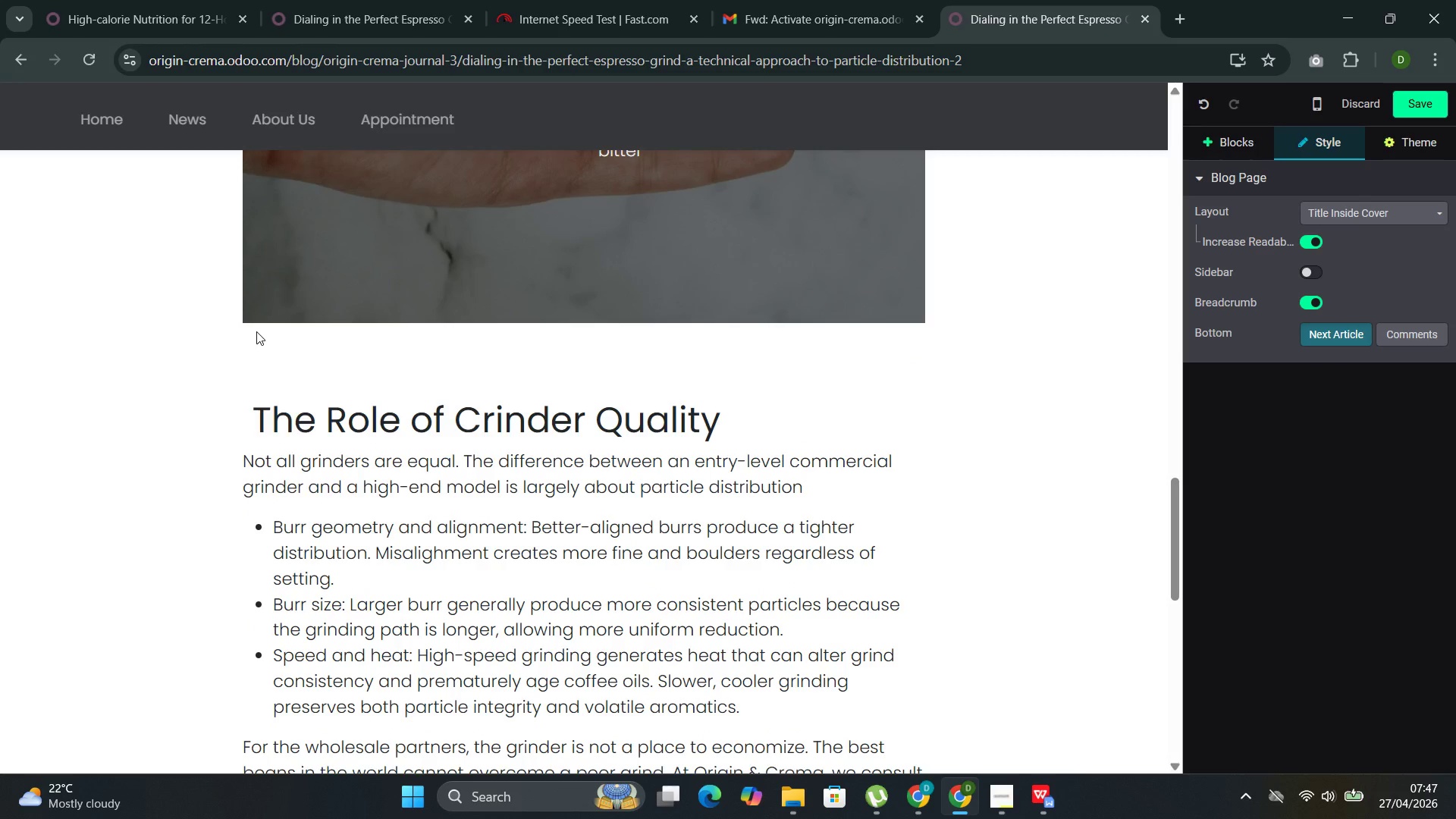 
key(Backspace)
 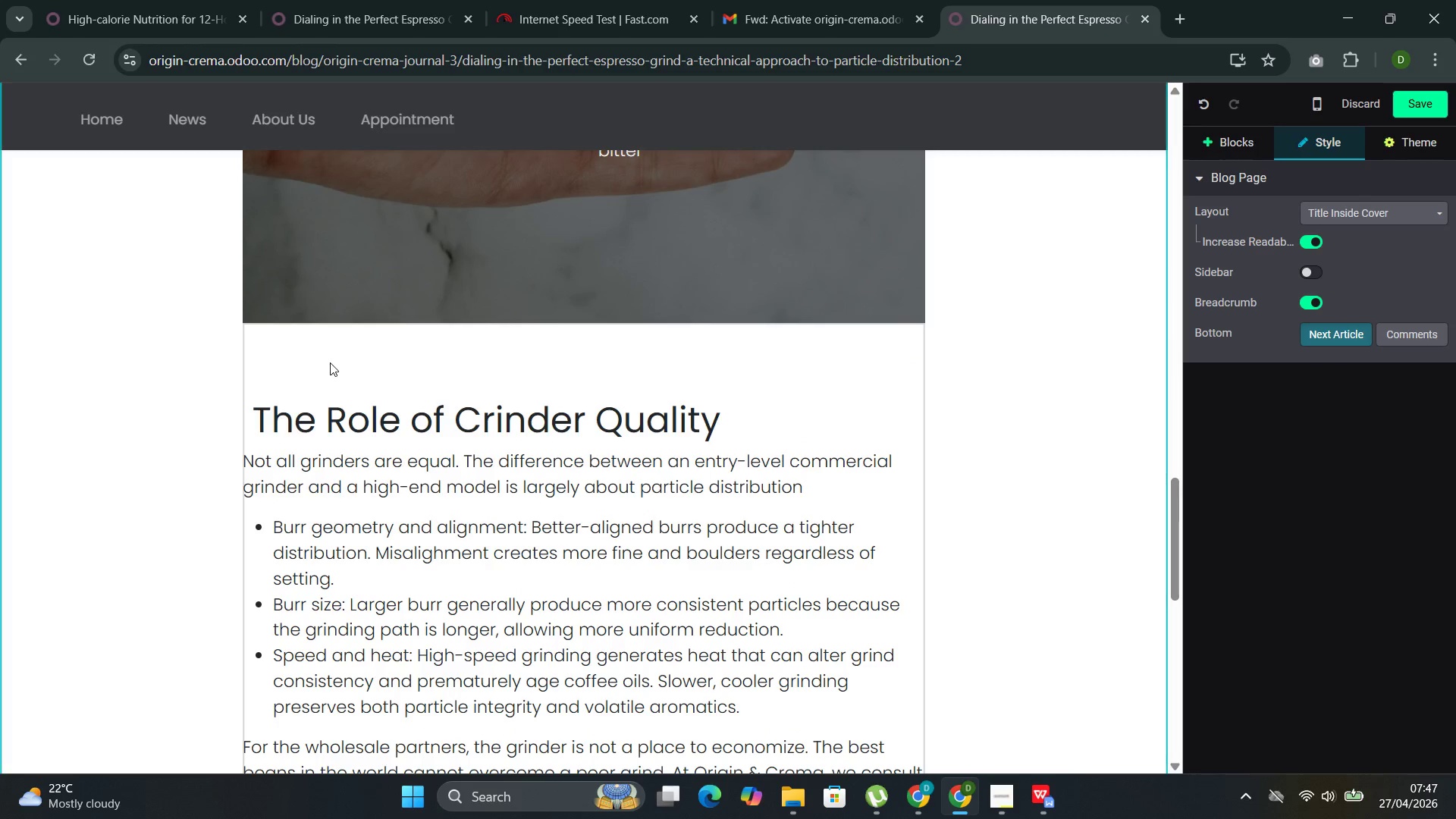 
left_click([330, 362])
 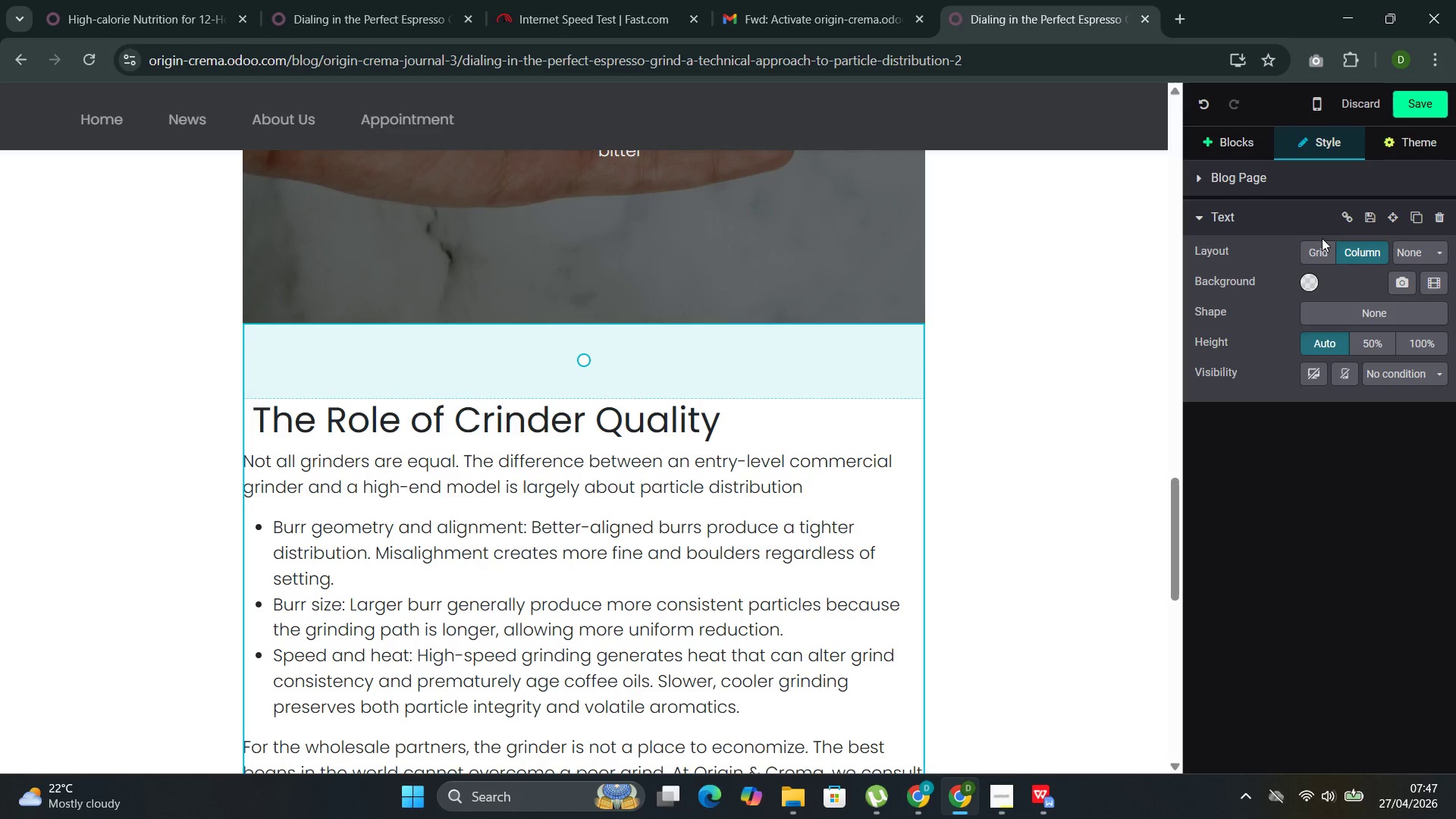 
left_click([1308, 271])
 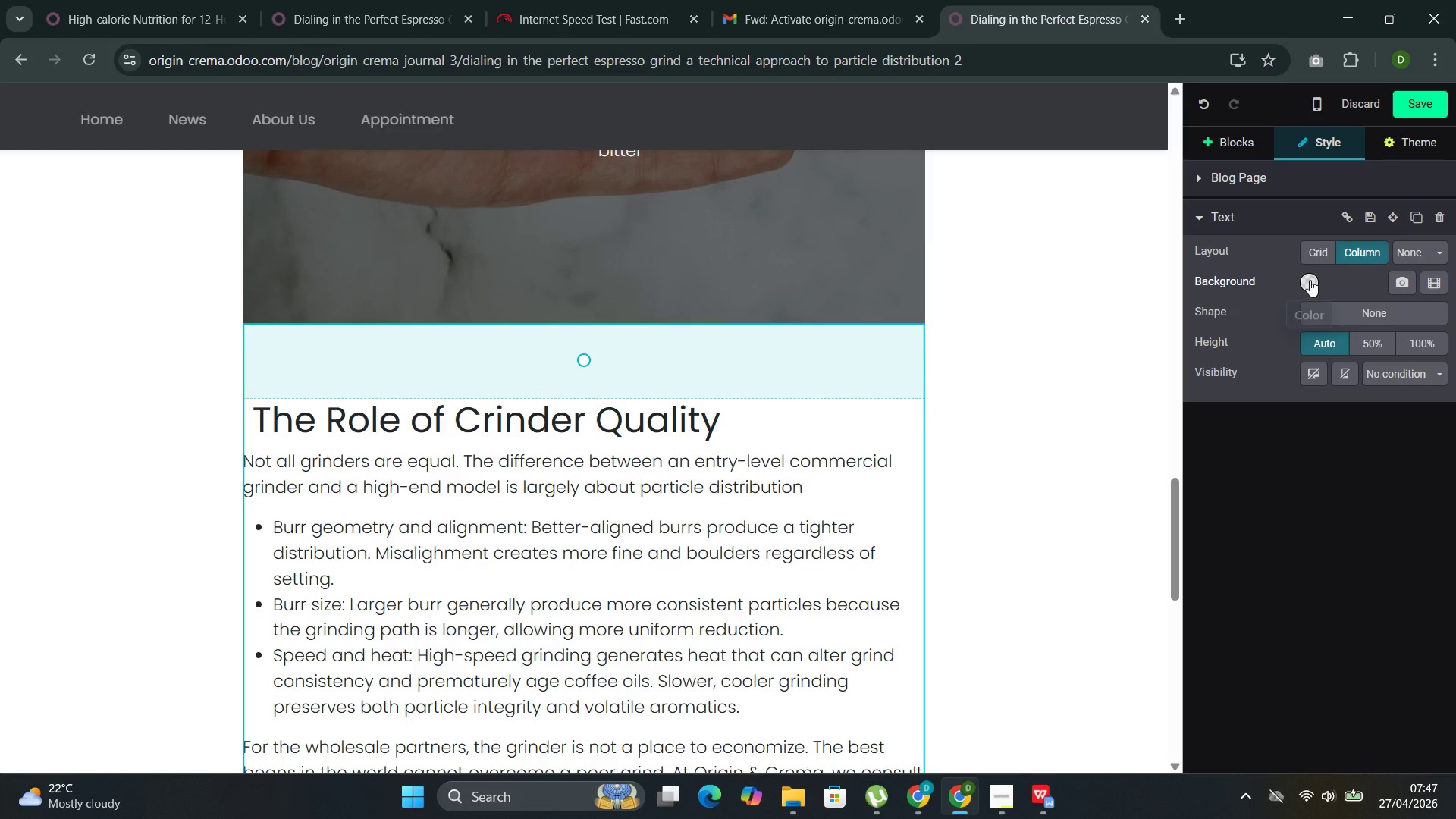 
left_click([1310, 280])
 